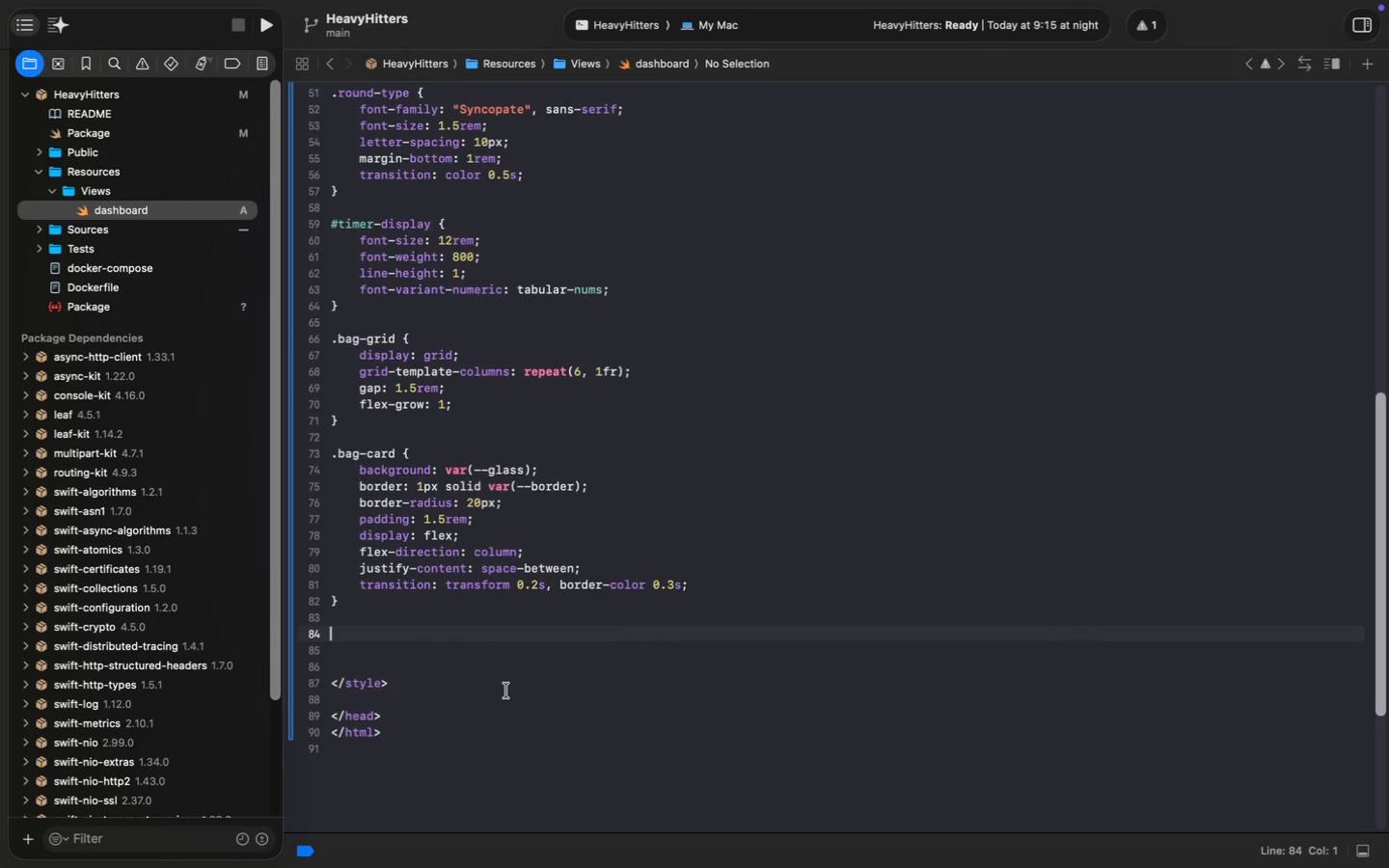 
wait(6.0)
 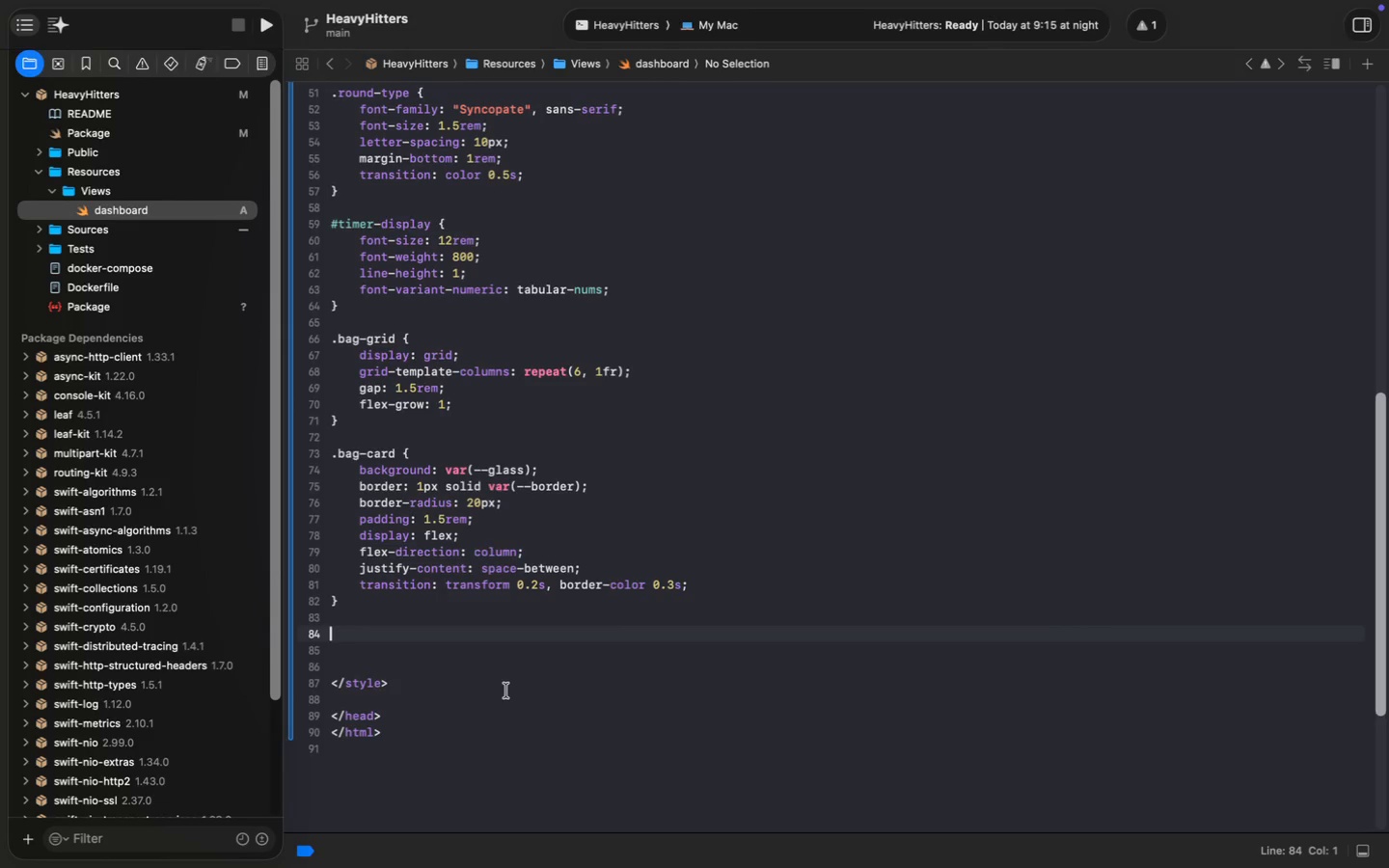 
type(.bag-card:hover {})
 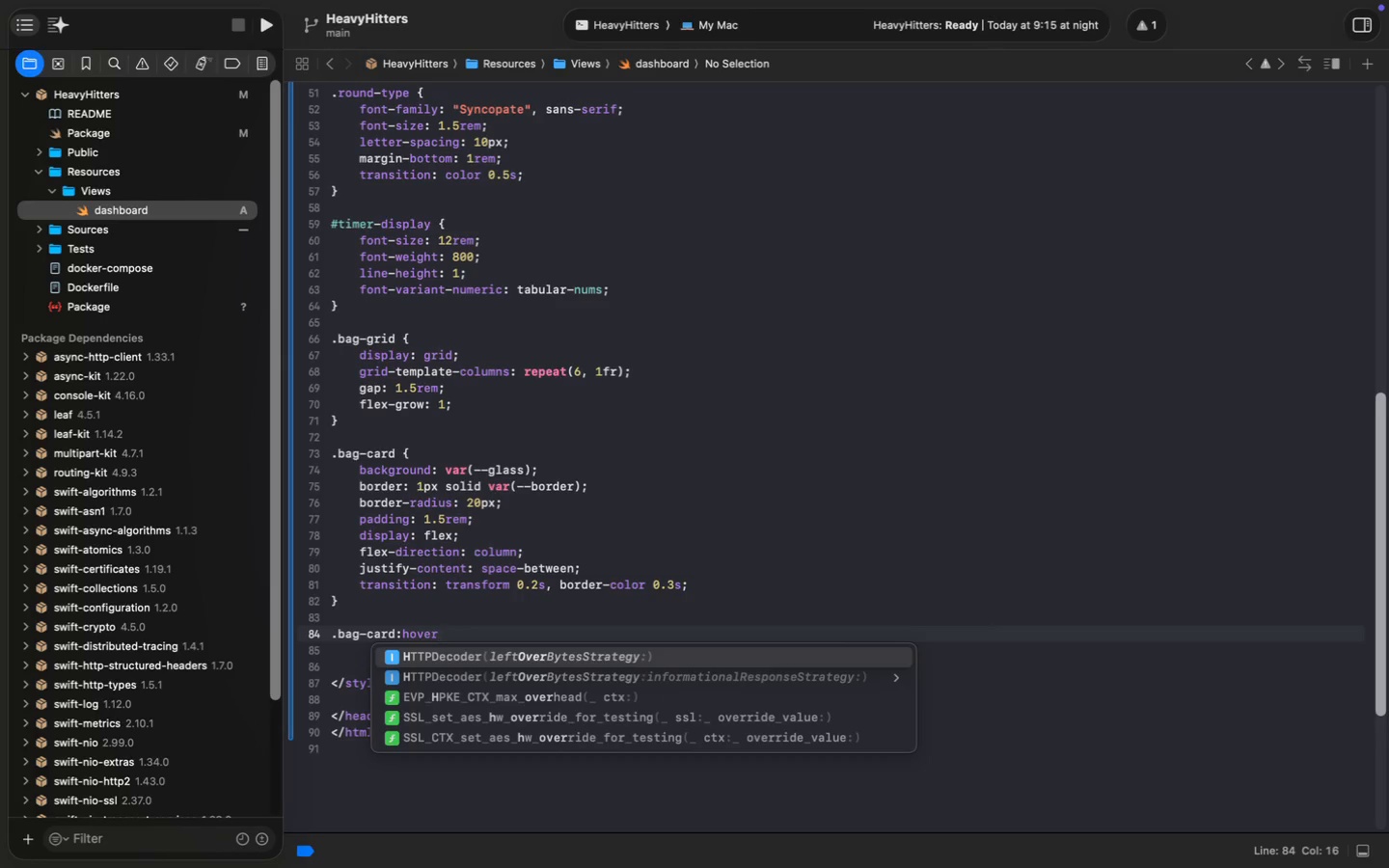 
 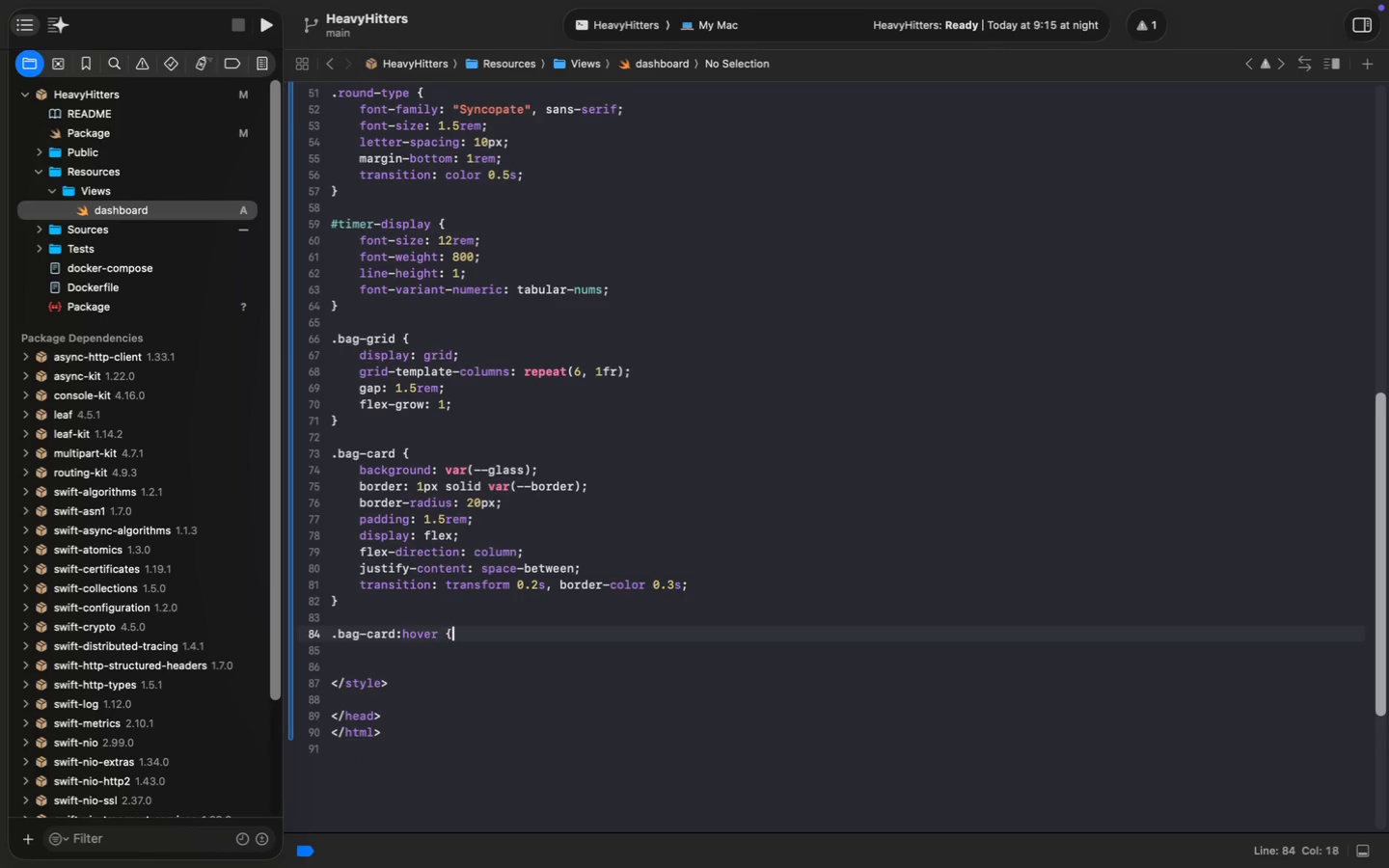 
key(ArrowLeft)
 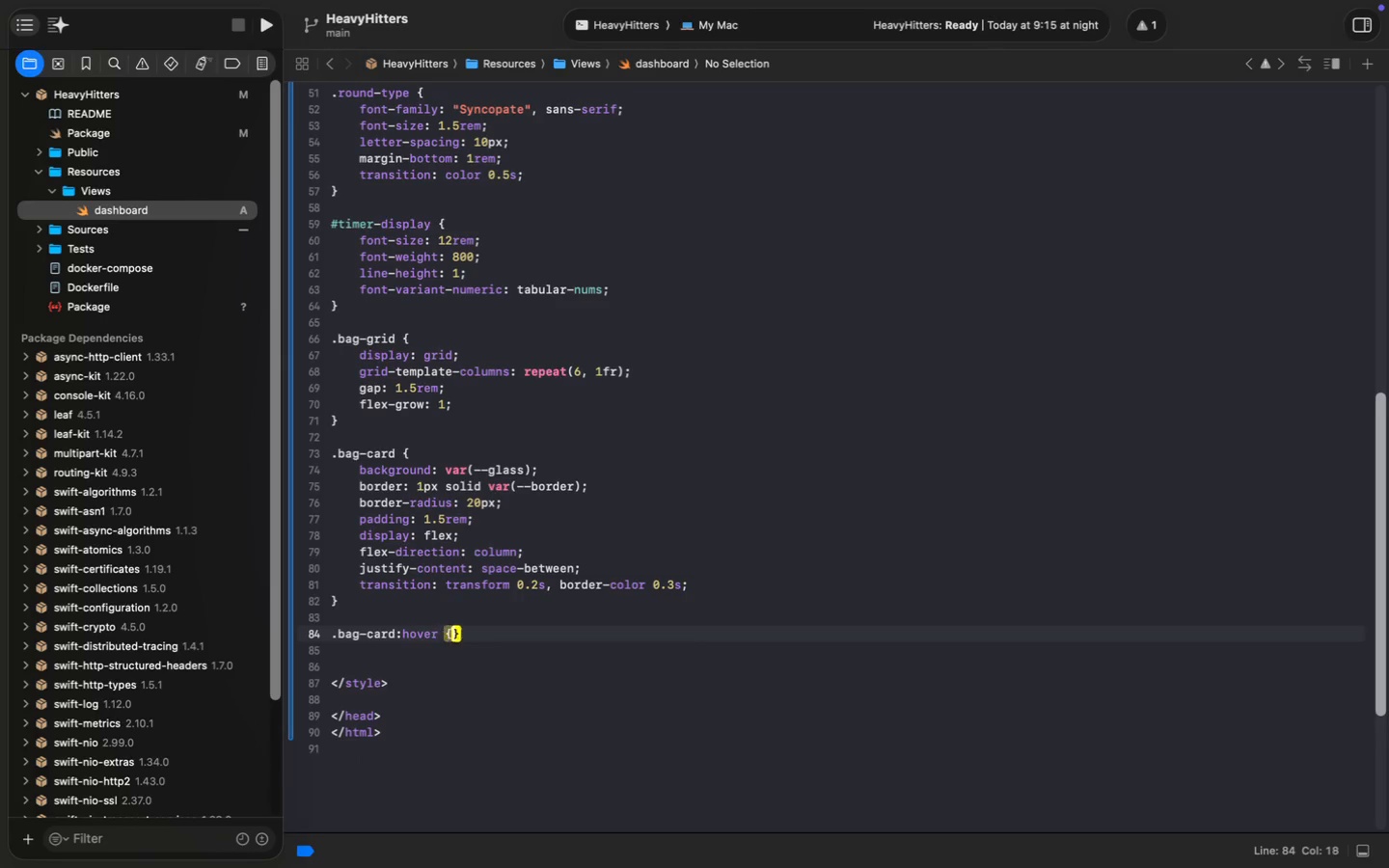 
key(Space)
 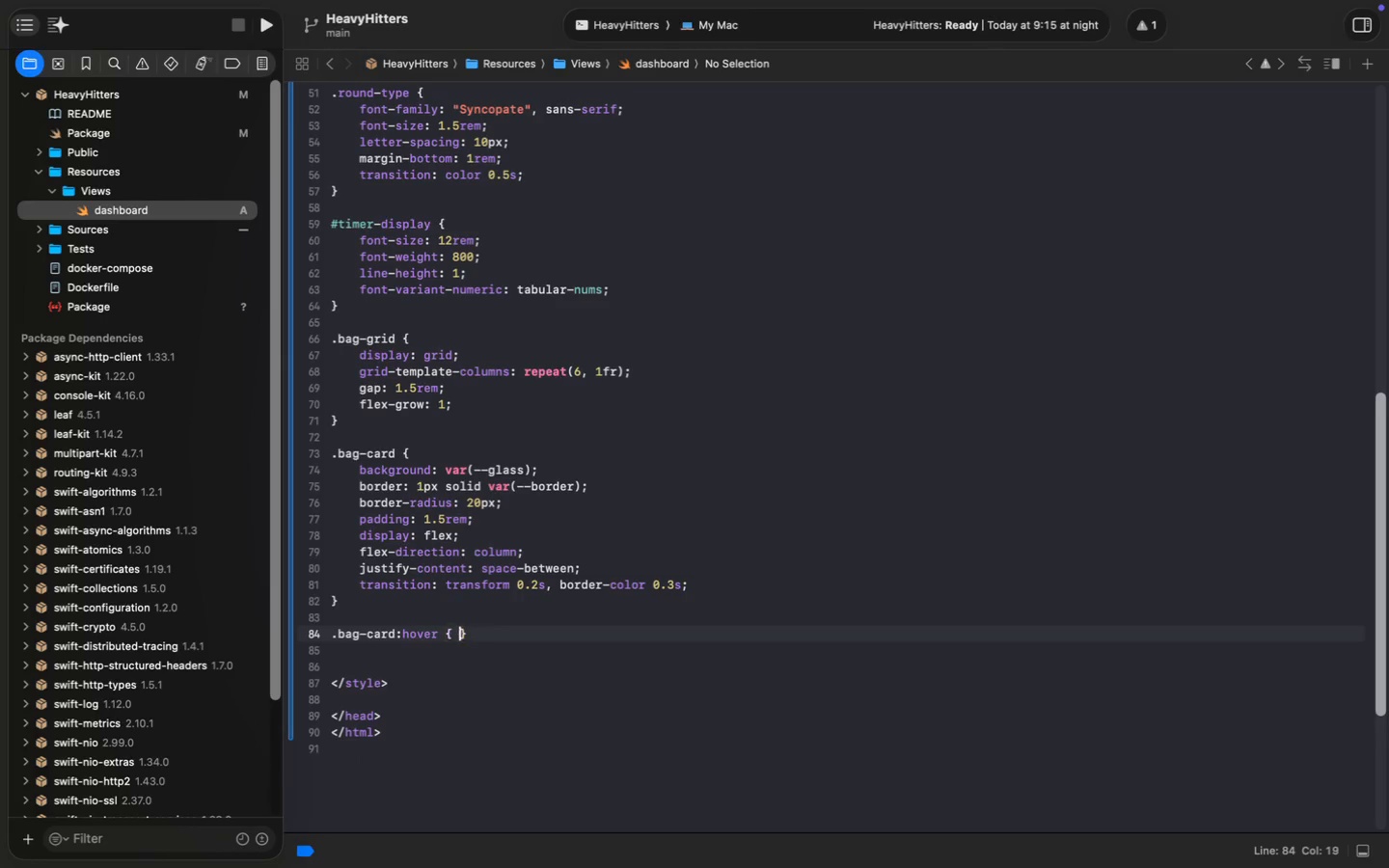 
key(ArrowLeft)
 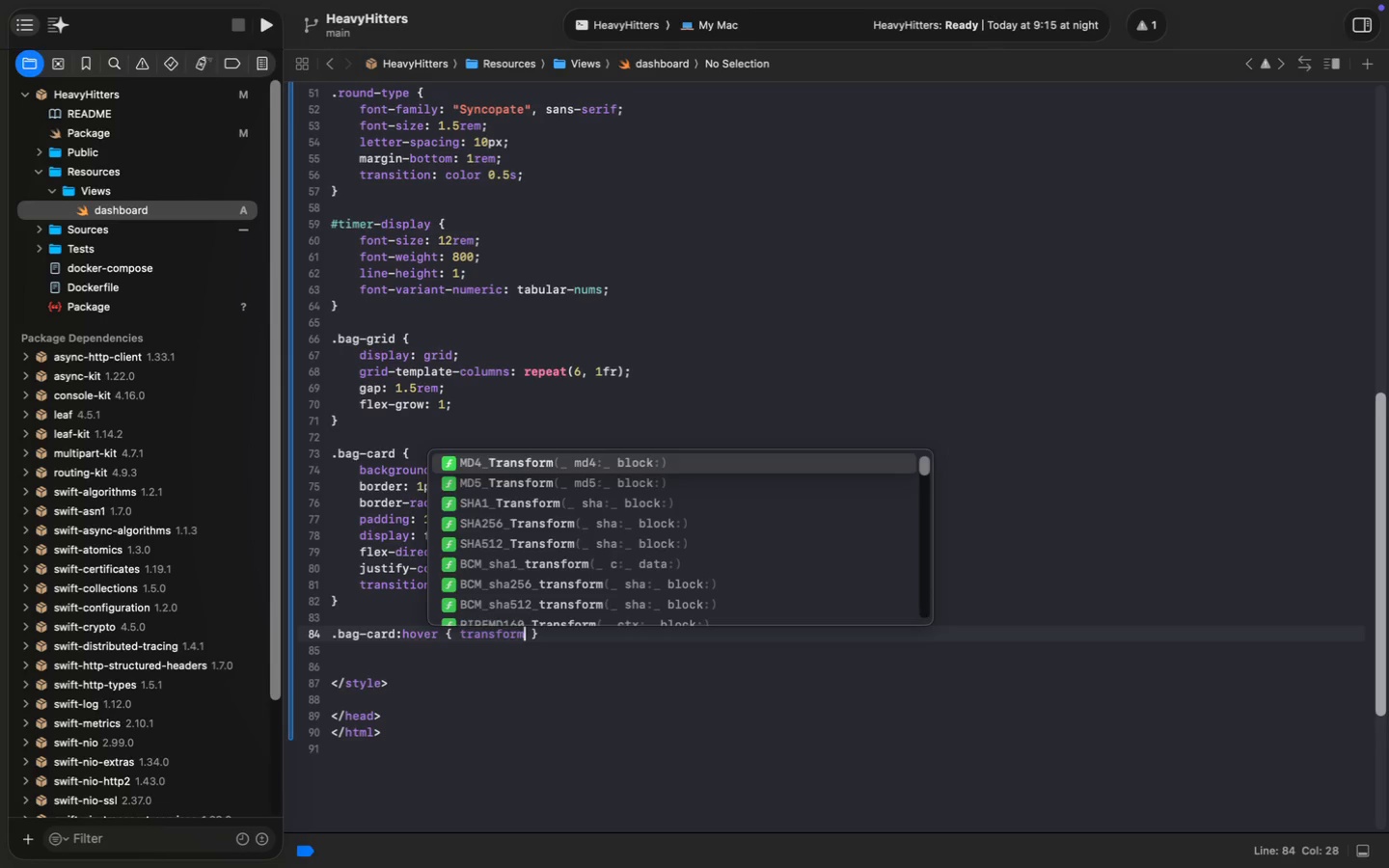 
type( transform: scale(1.02)
 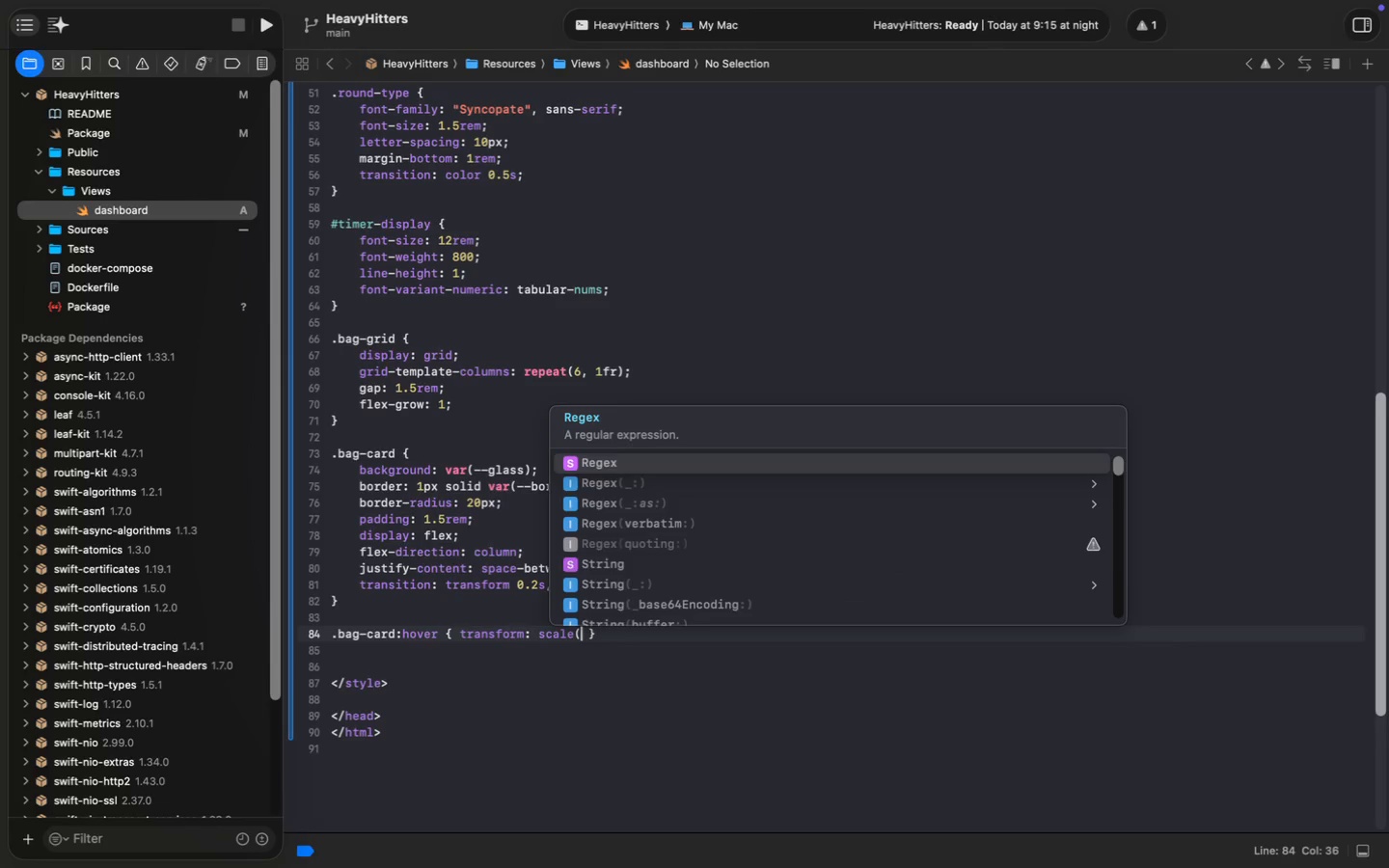 
key(ArrowRight)
 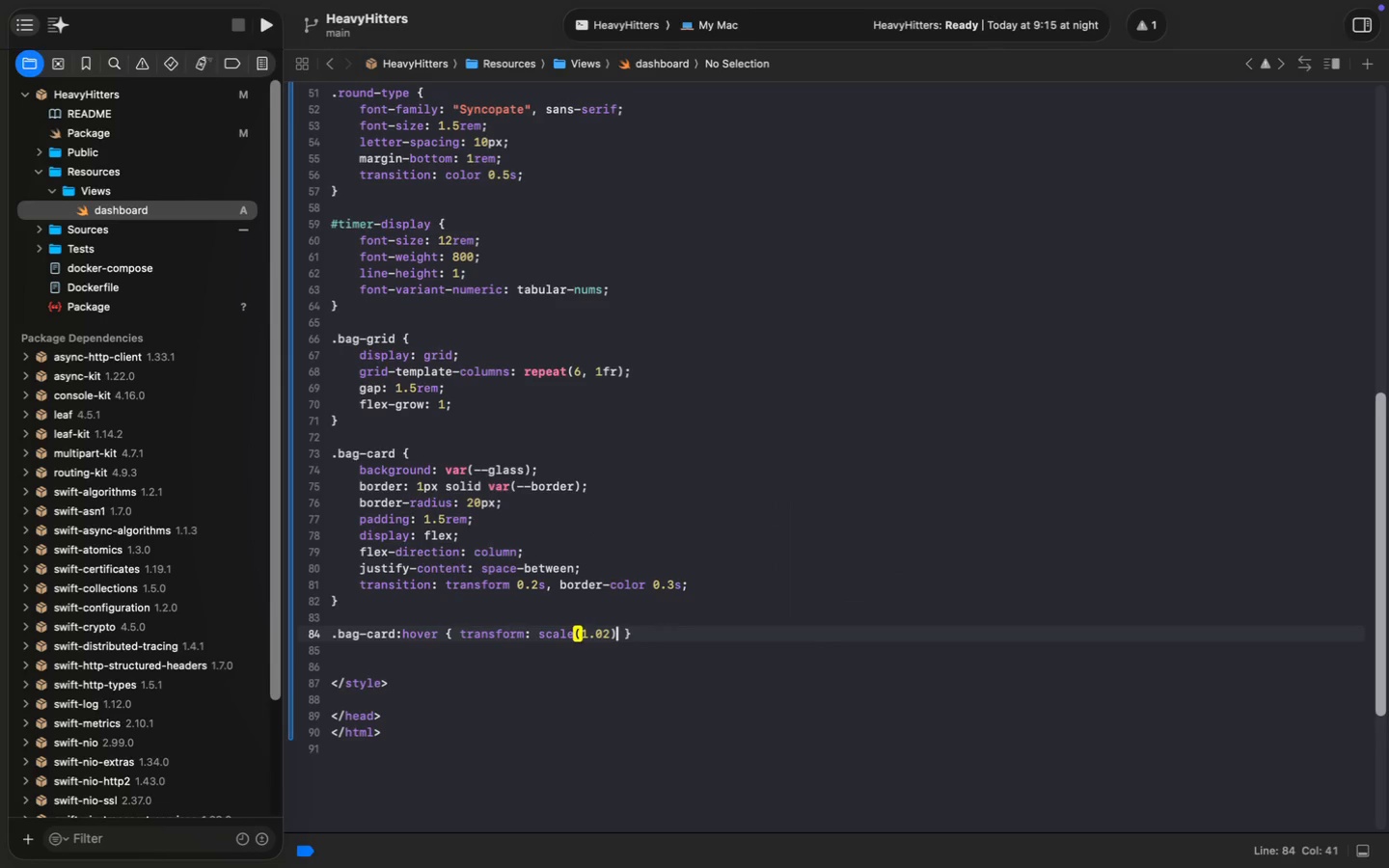 
key(Semicolon)
 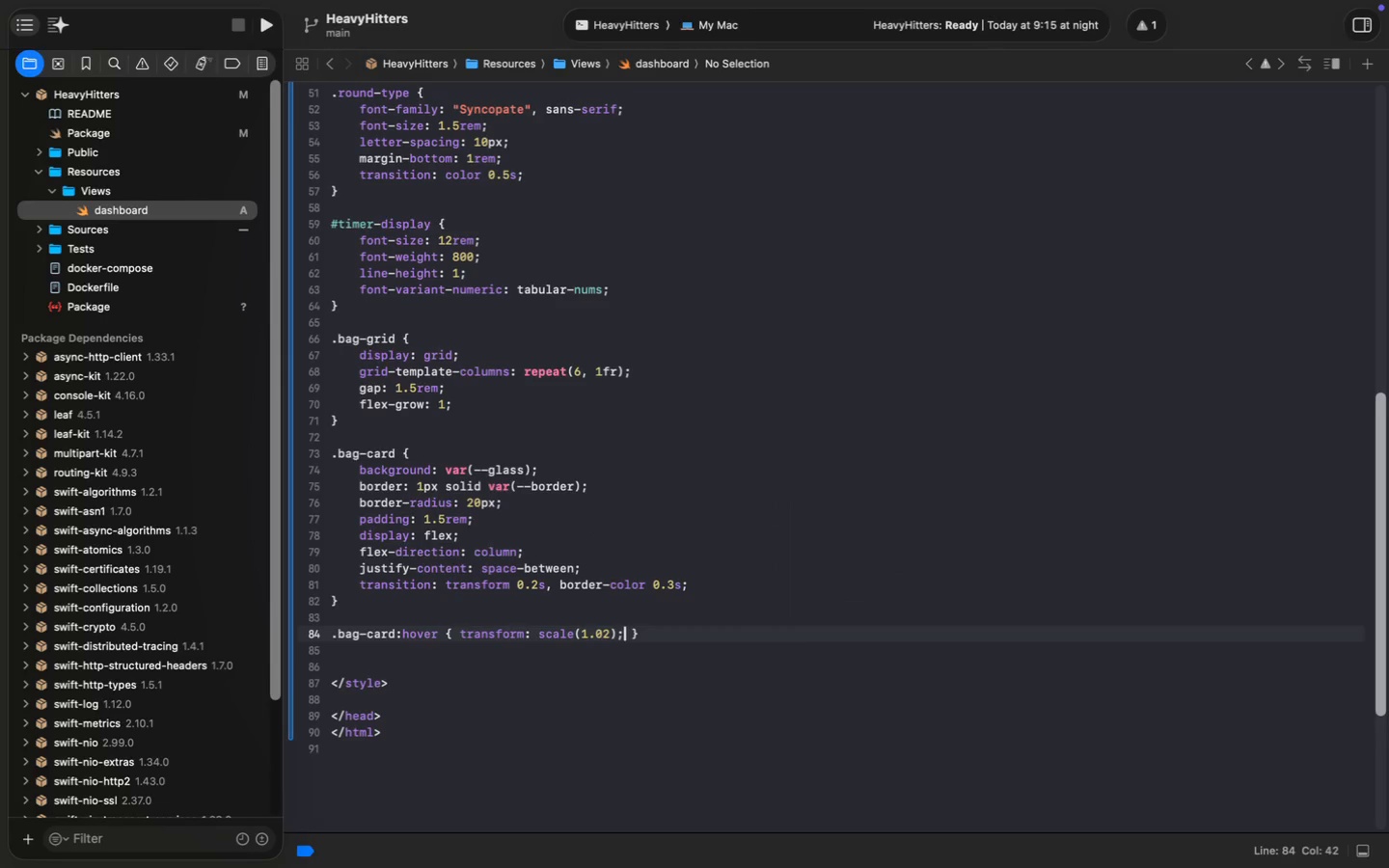 
key(Meta+ArrowRight)
 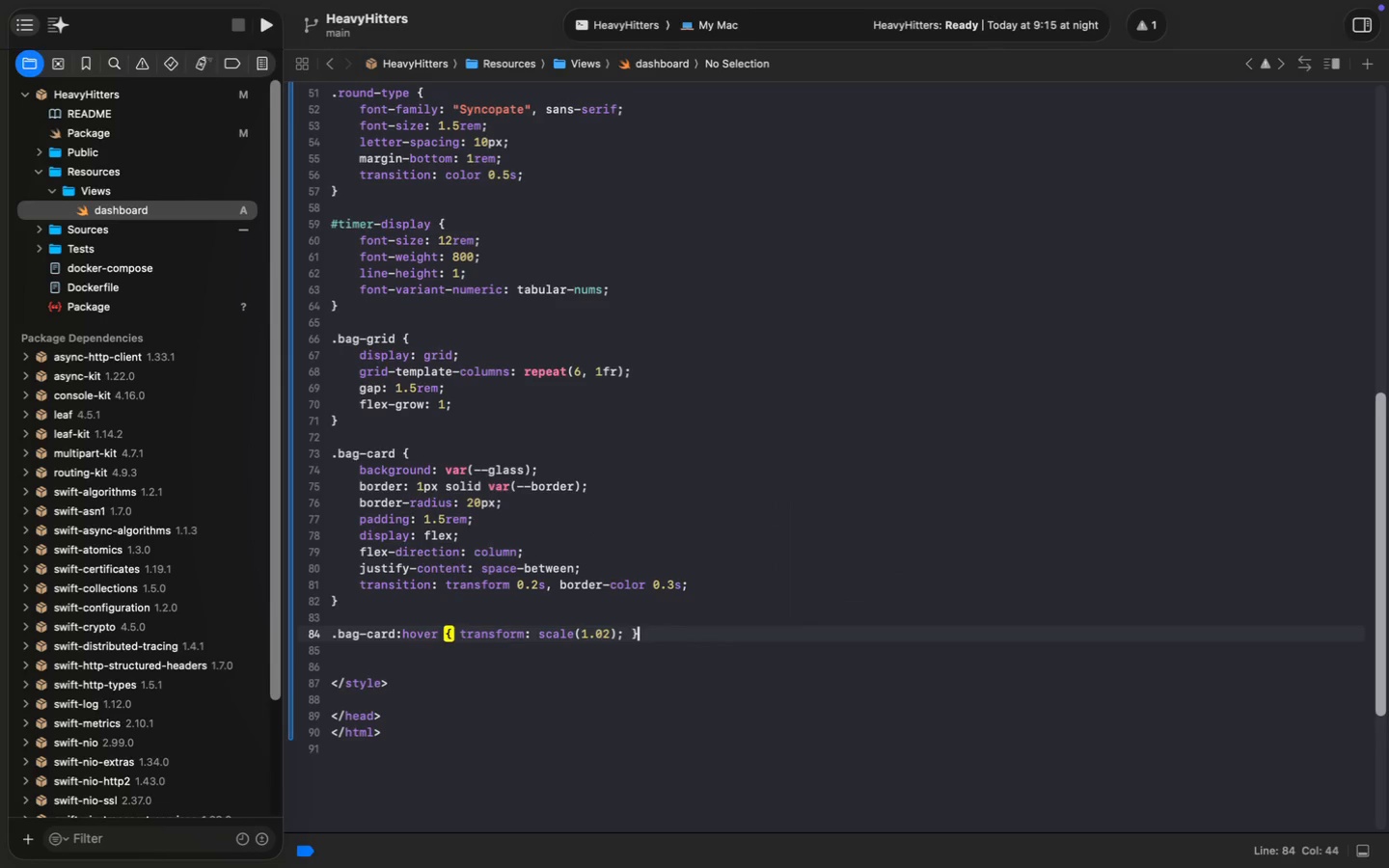 
key(Enter)
 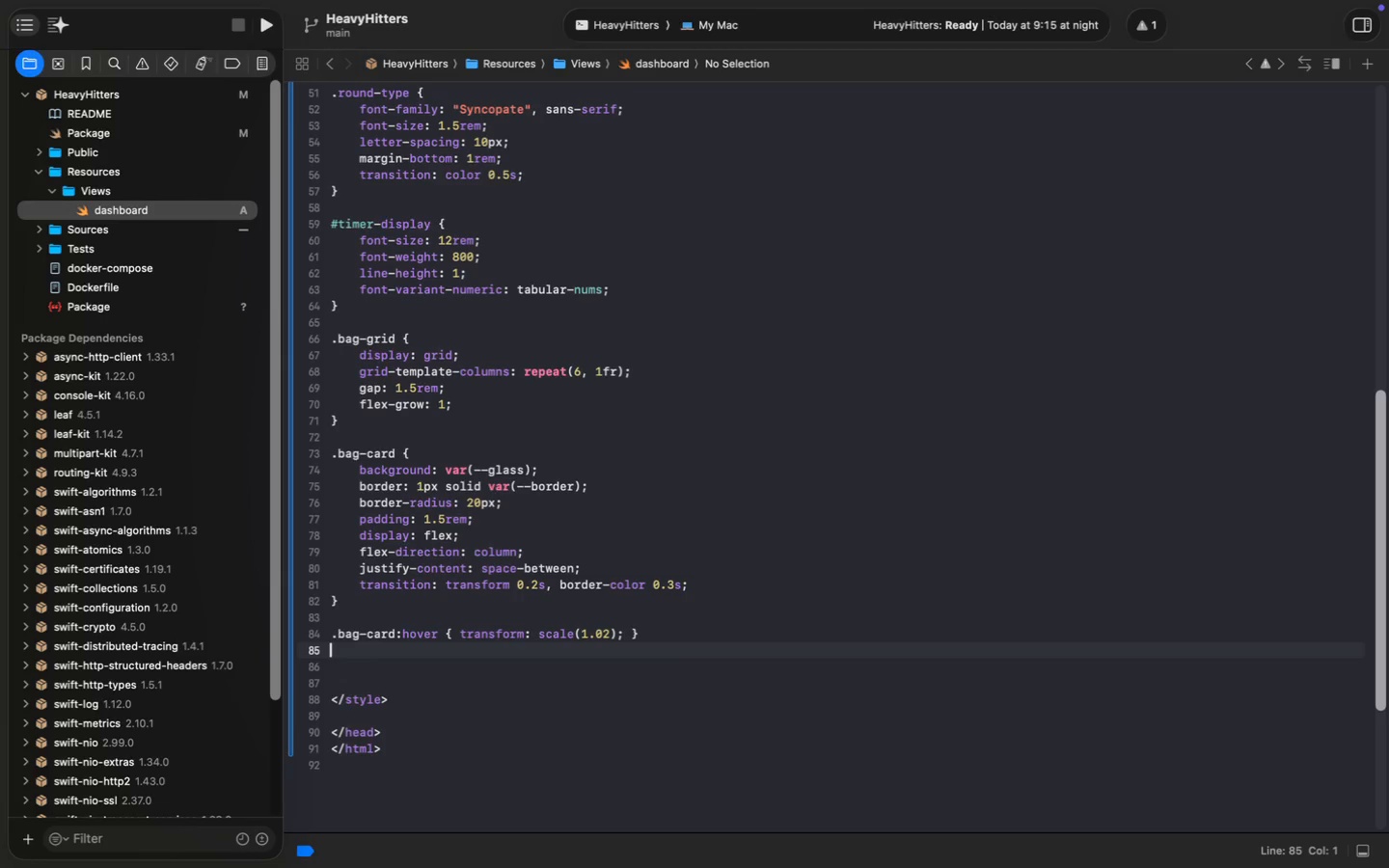 
key(Enter)
 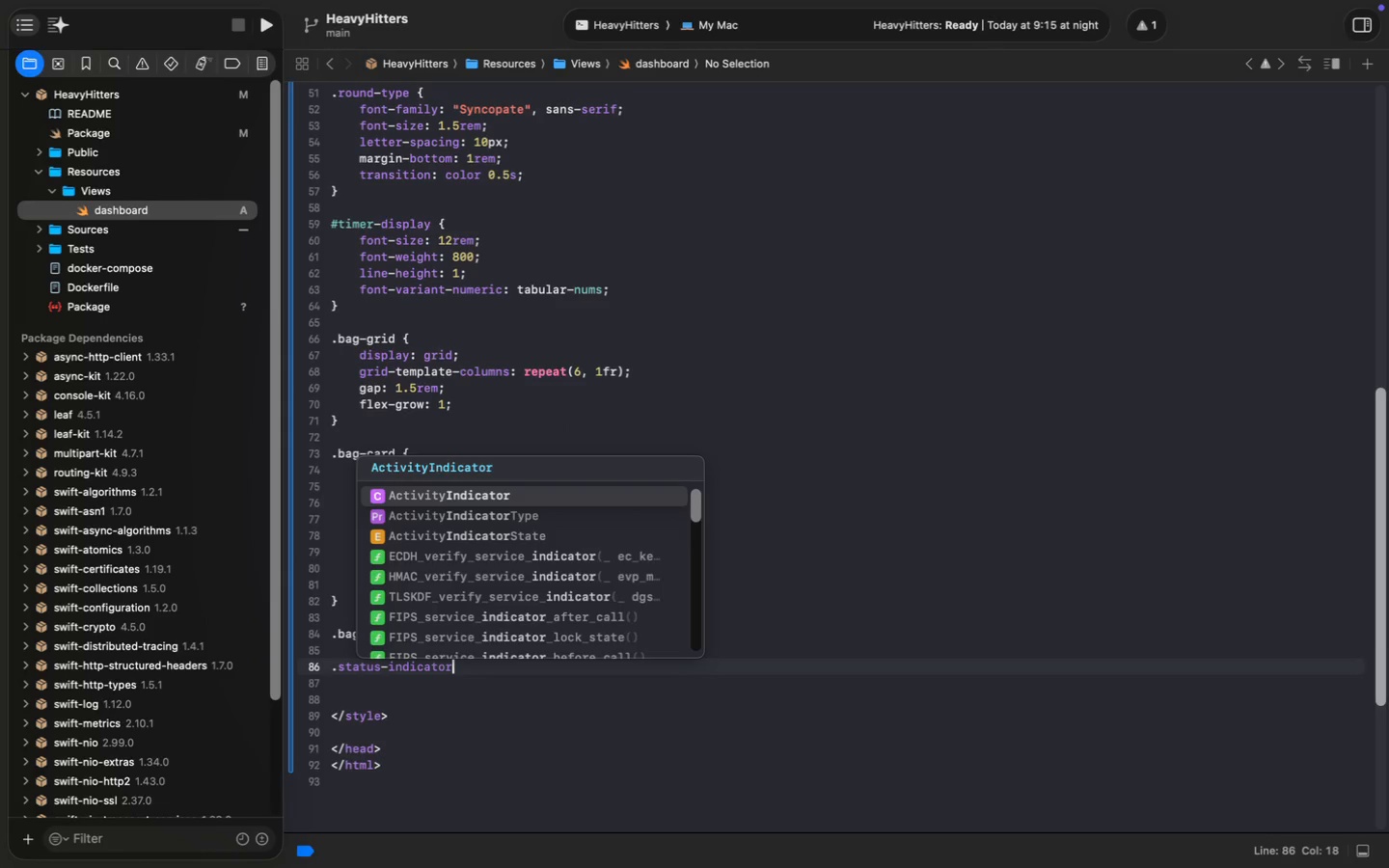 
type(.status-indicator {)
 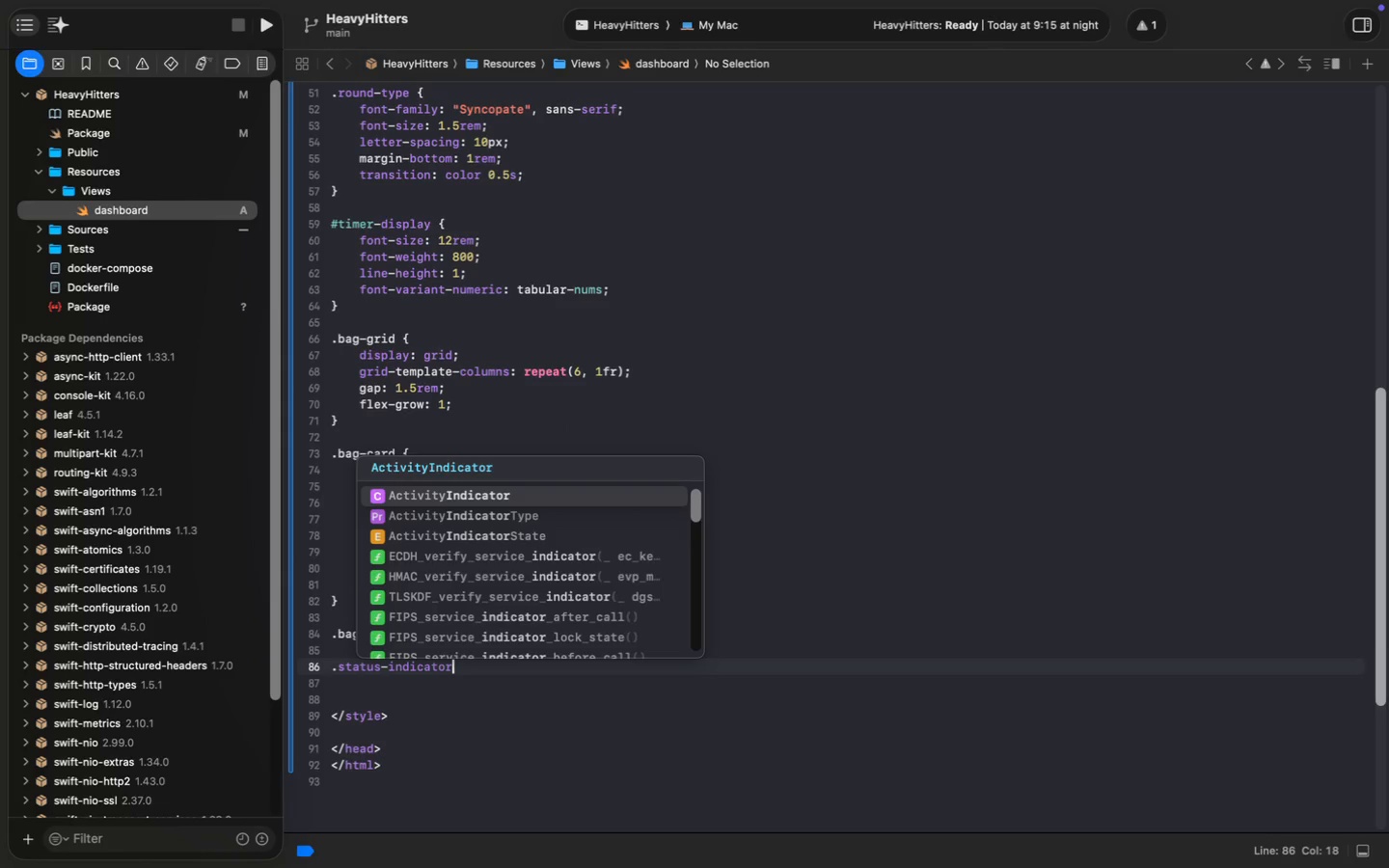 
key(Enter)
 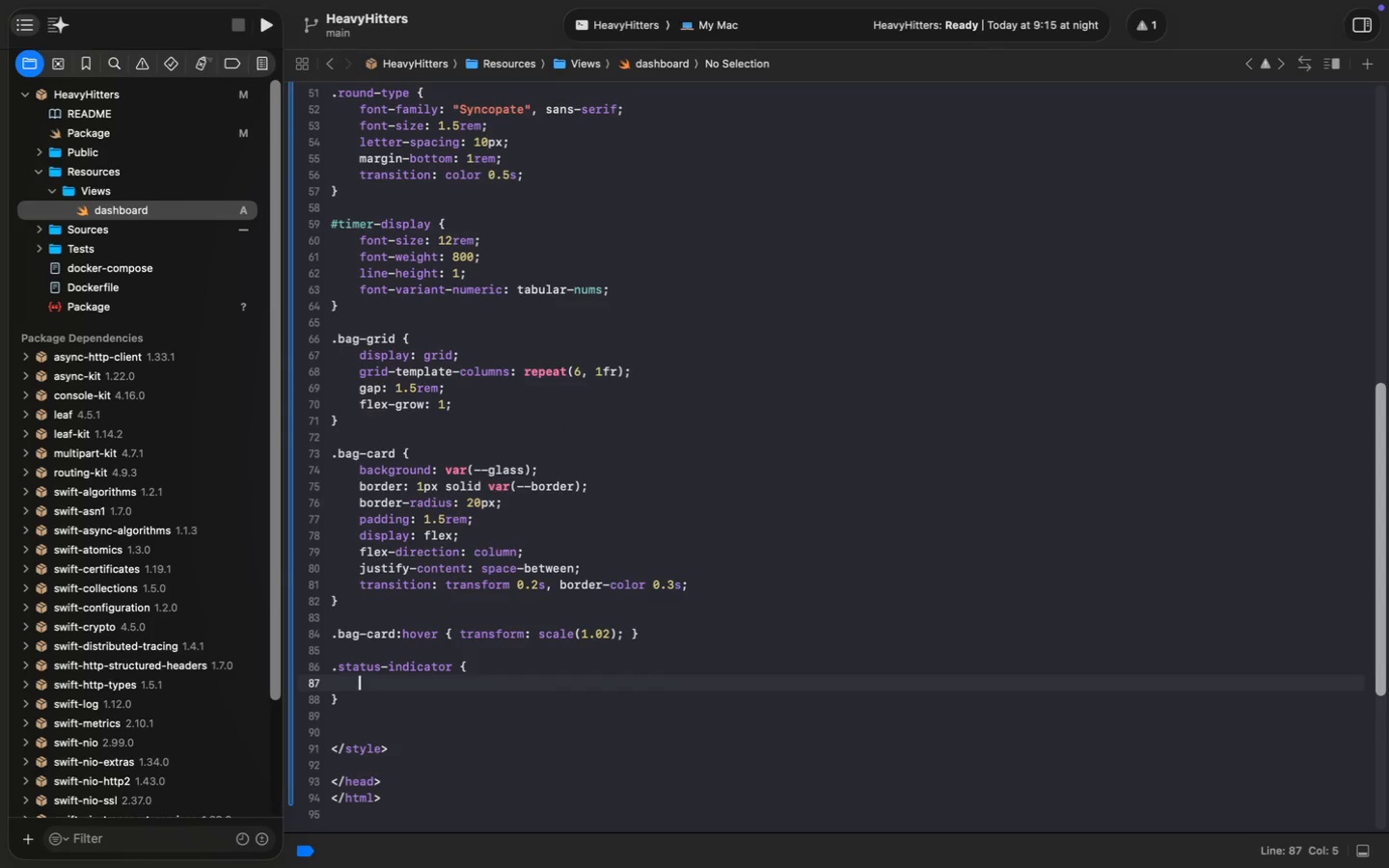 
type(width: 12px;)
 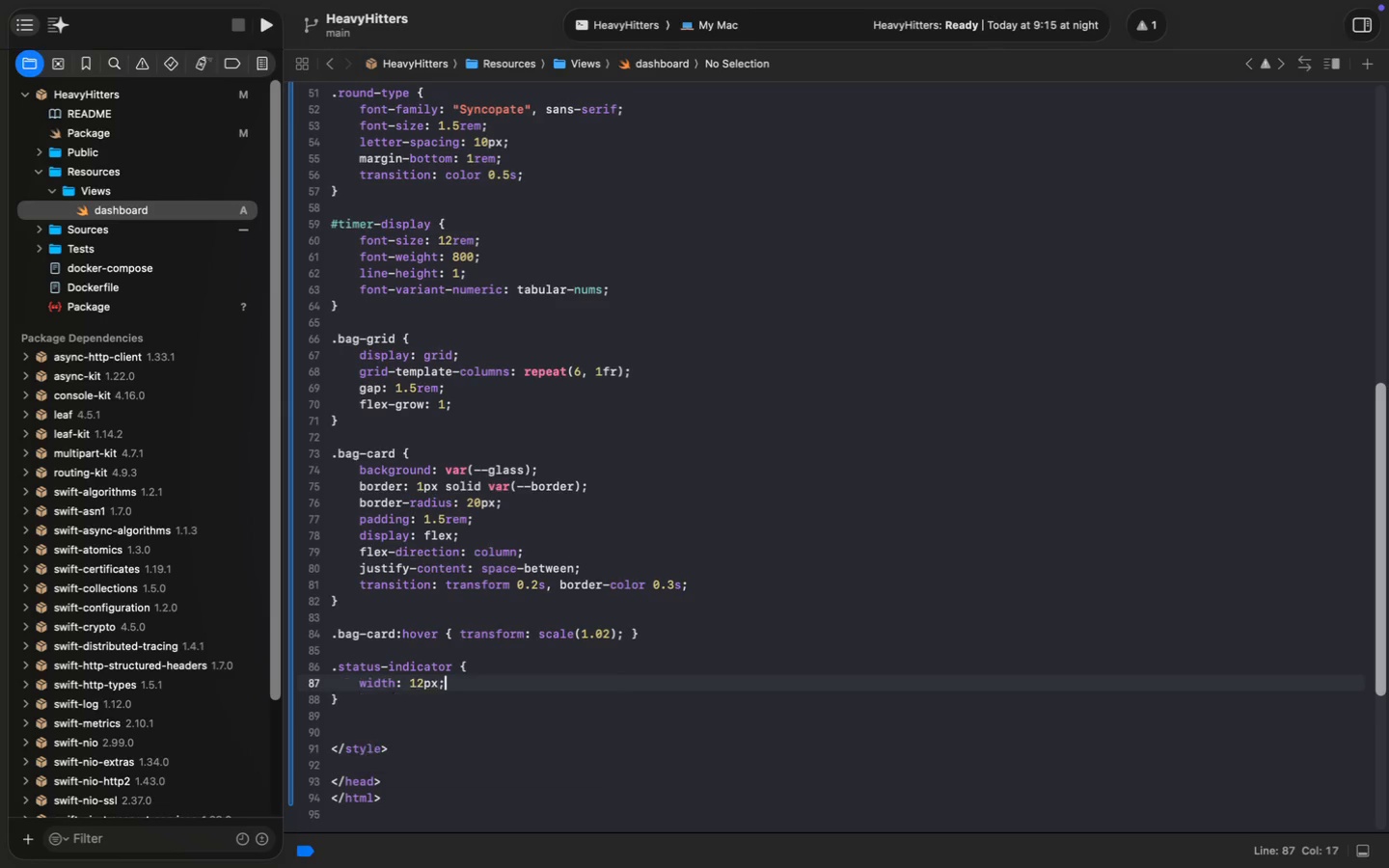 
key(Enter)
 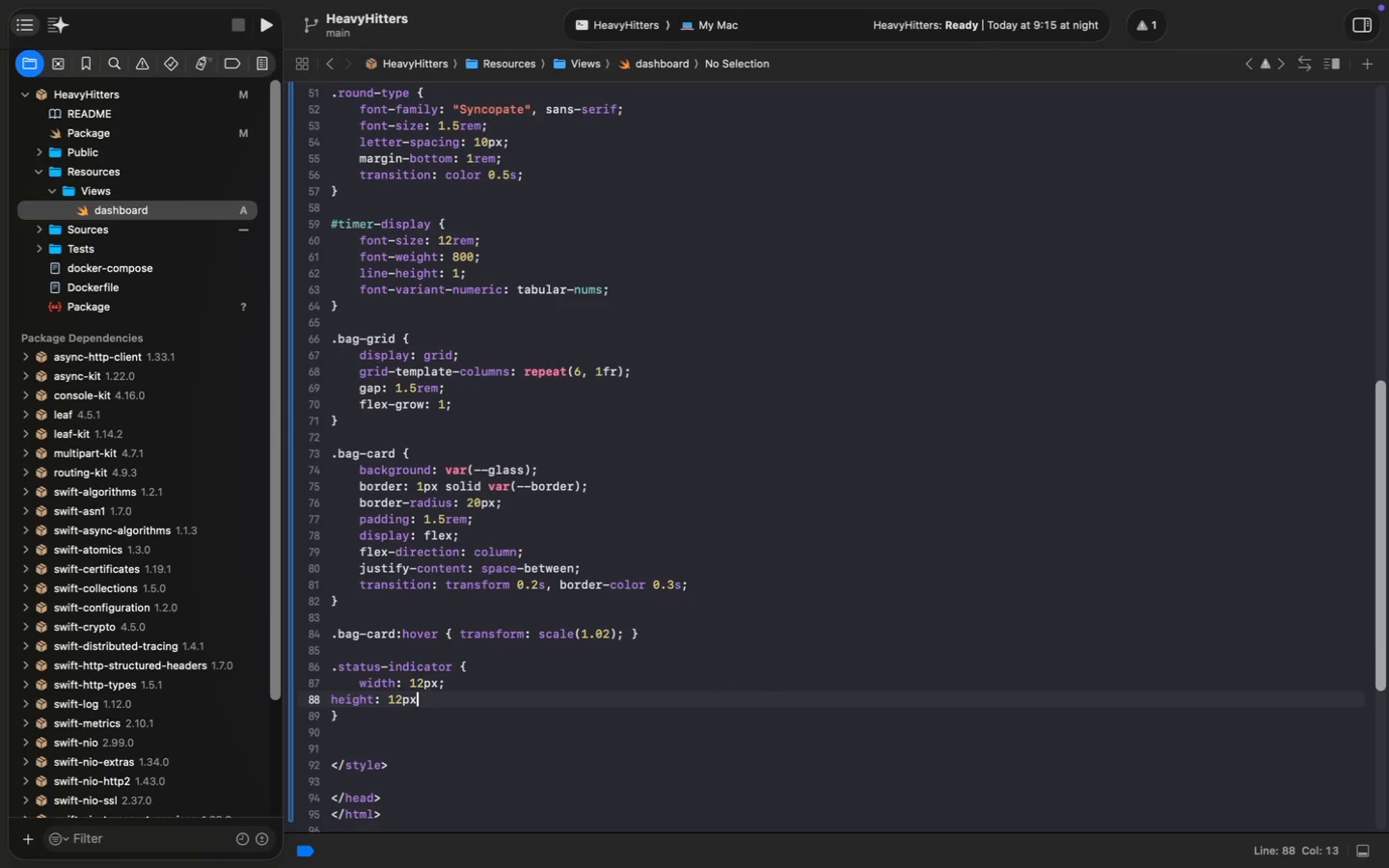 
type(height: 12px;)
 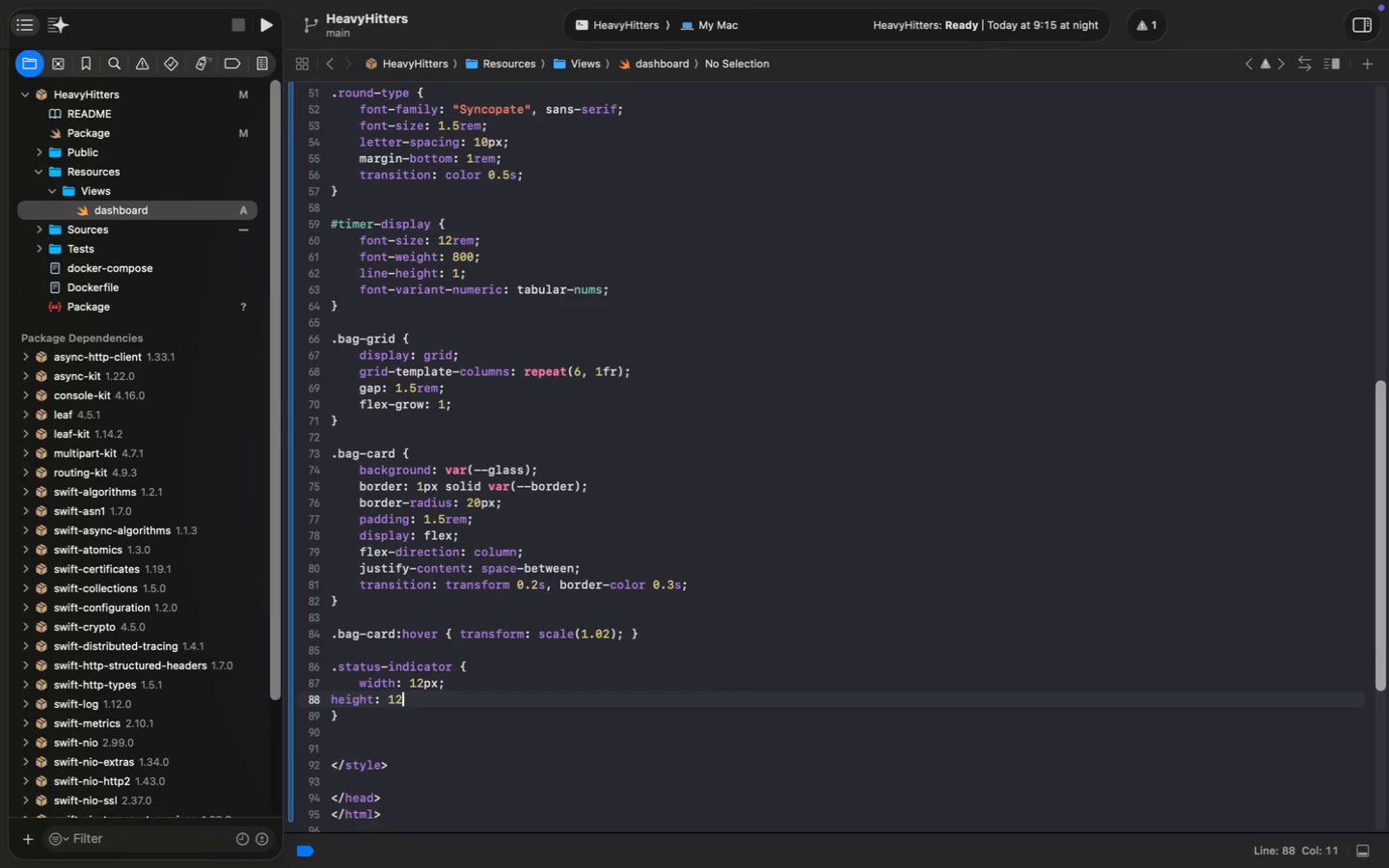 
key(Enter)
 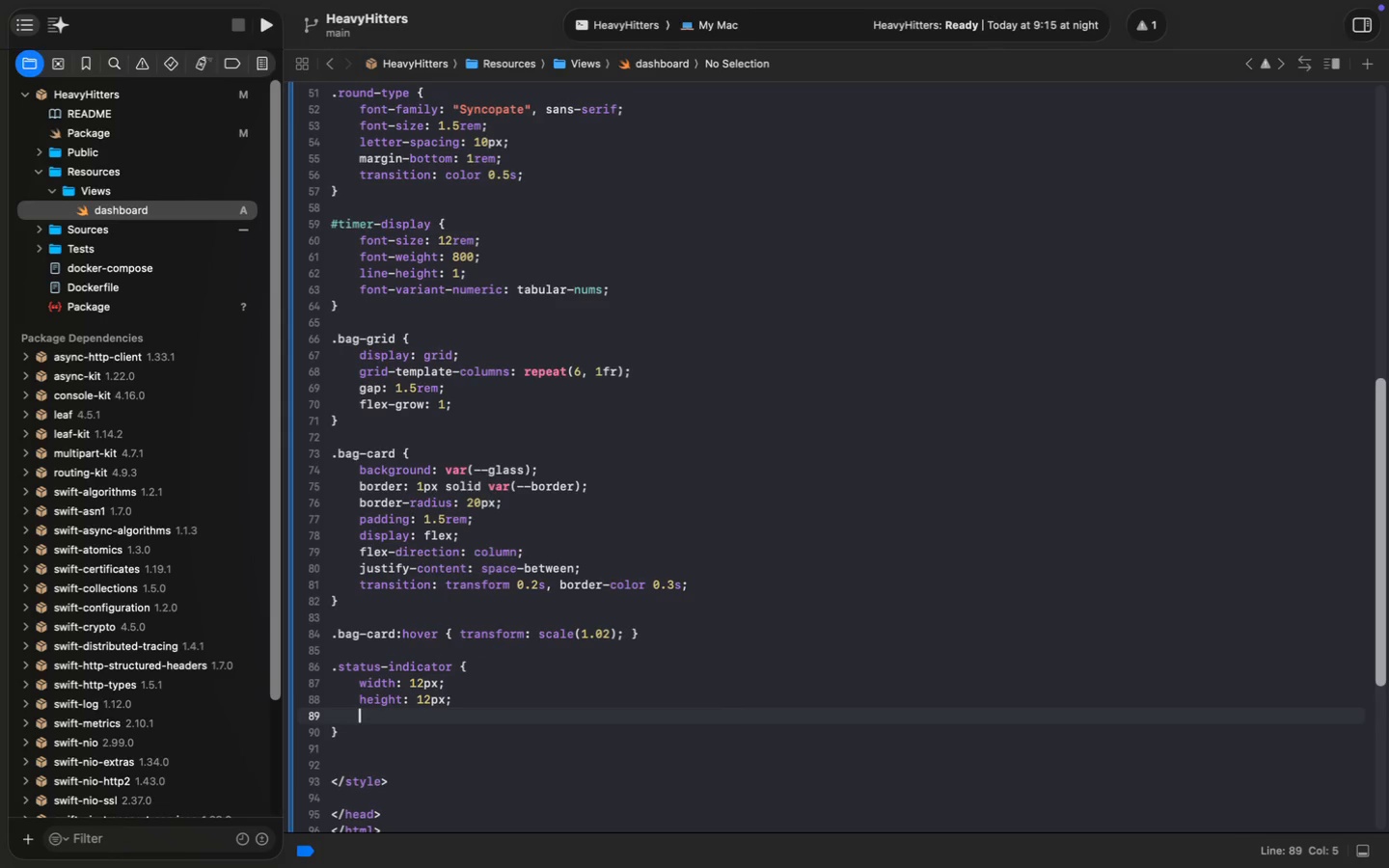 
type(border-radius: 50%;)
 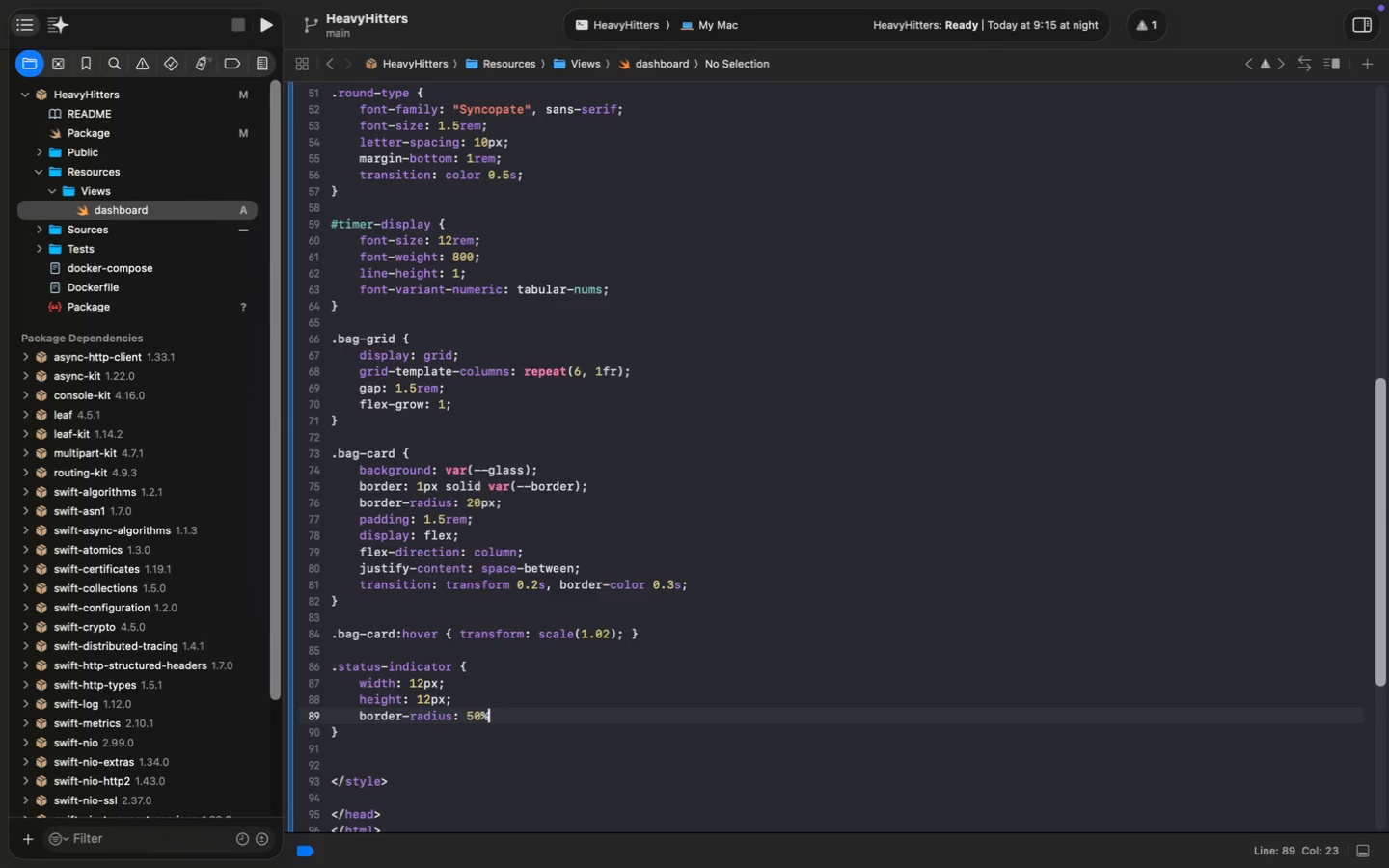 
 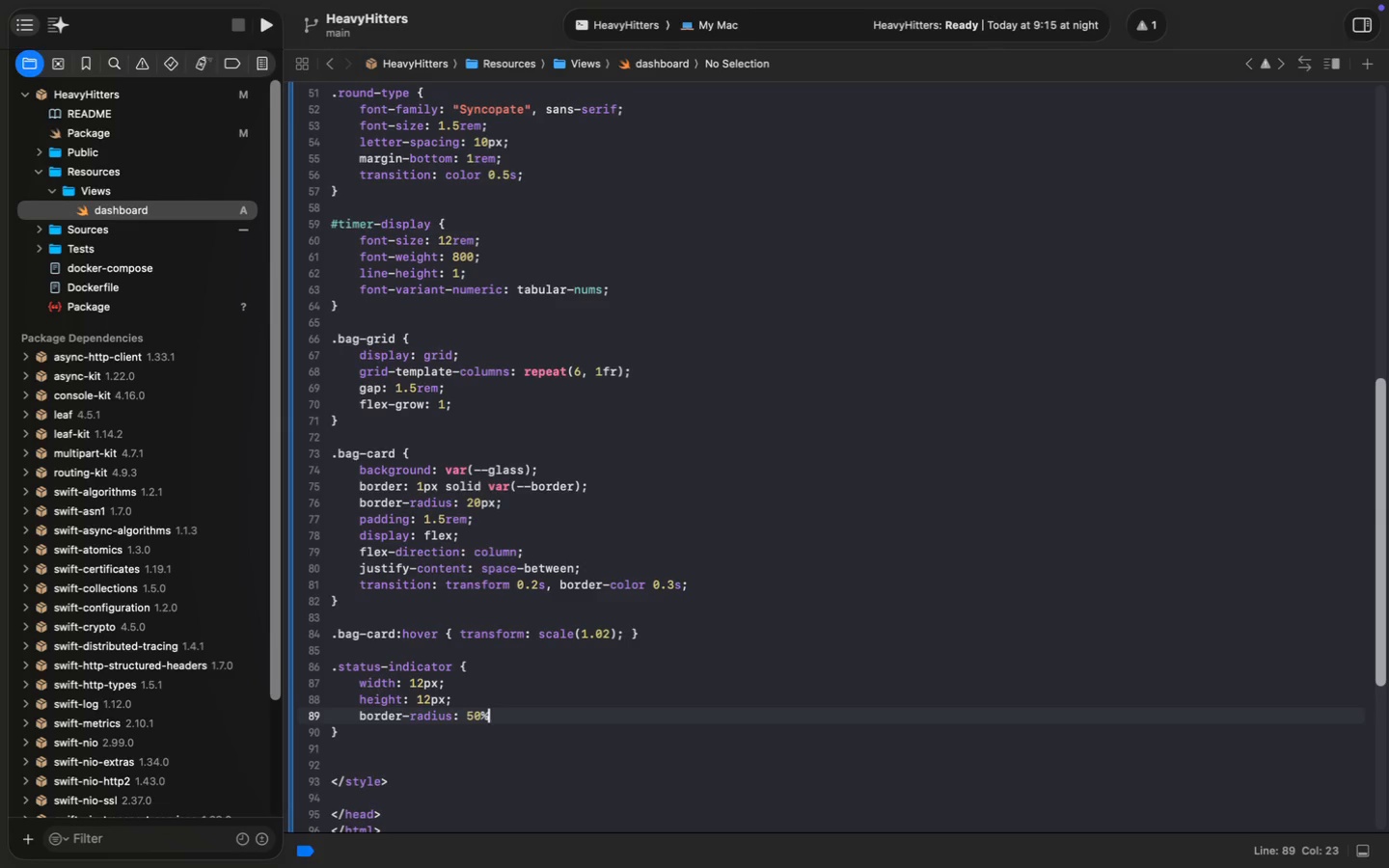 
key(Enter)
 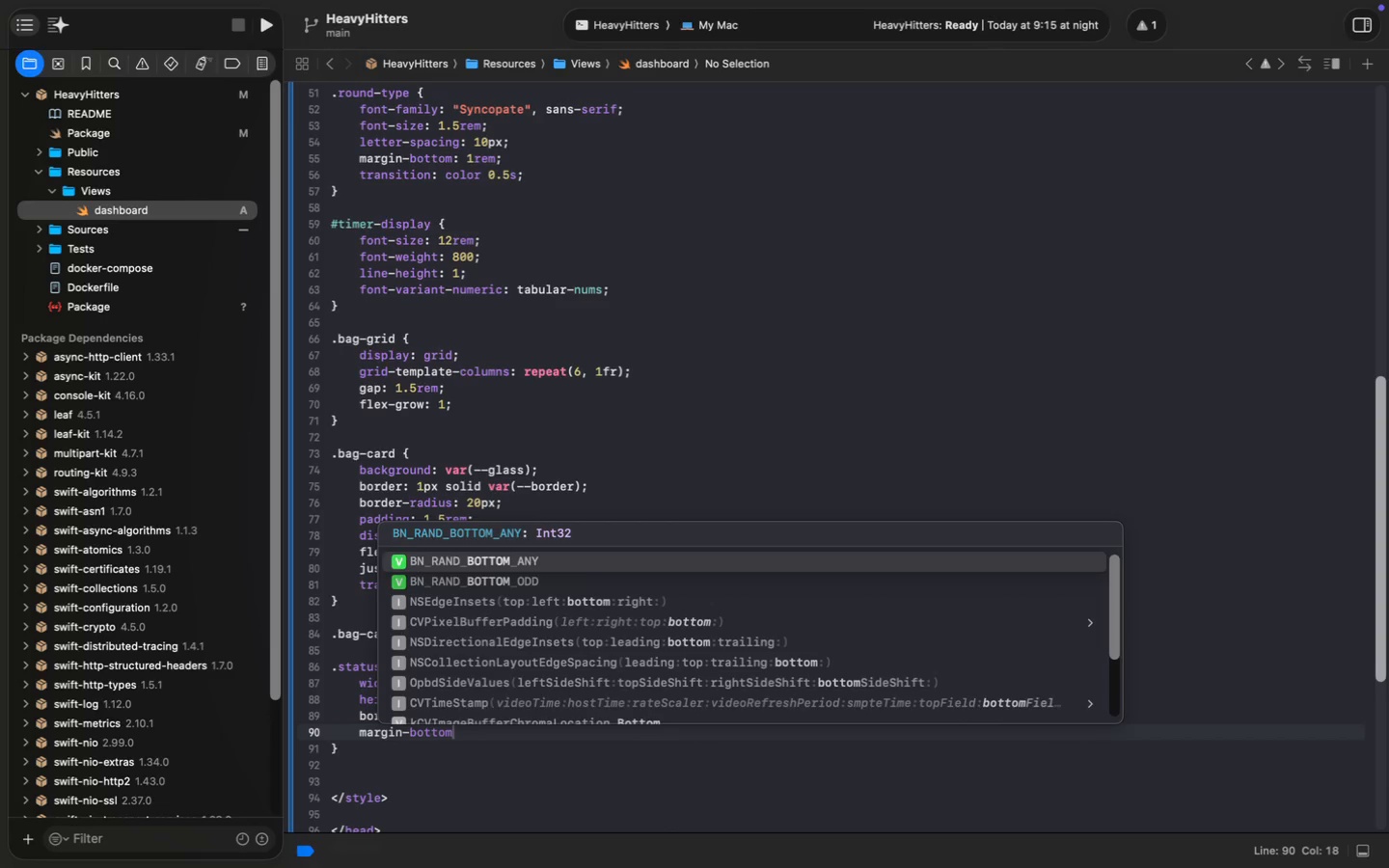 
type(margin-bottom)
key(Escape)
 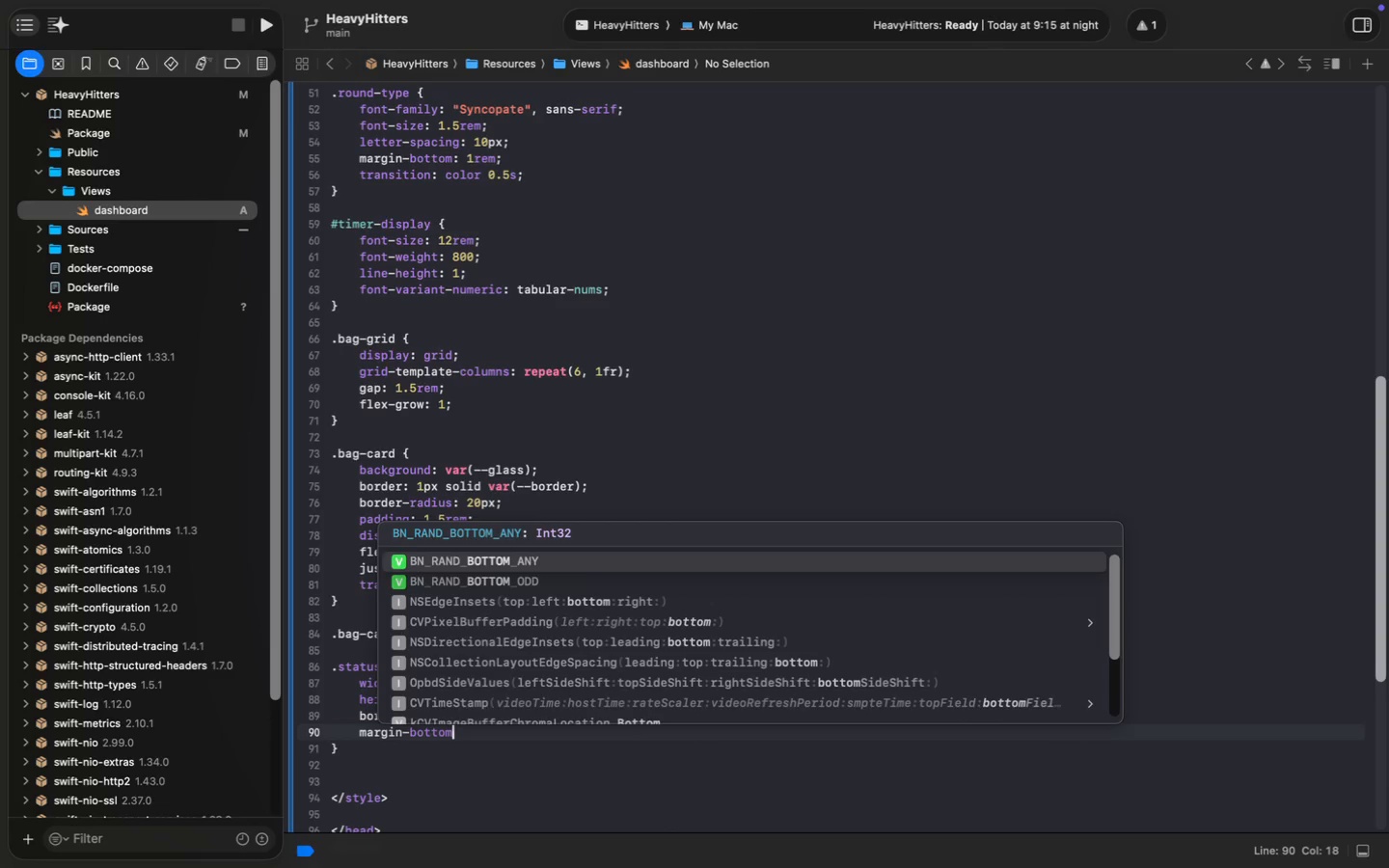 
type(: 0.5rem;)
 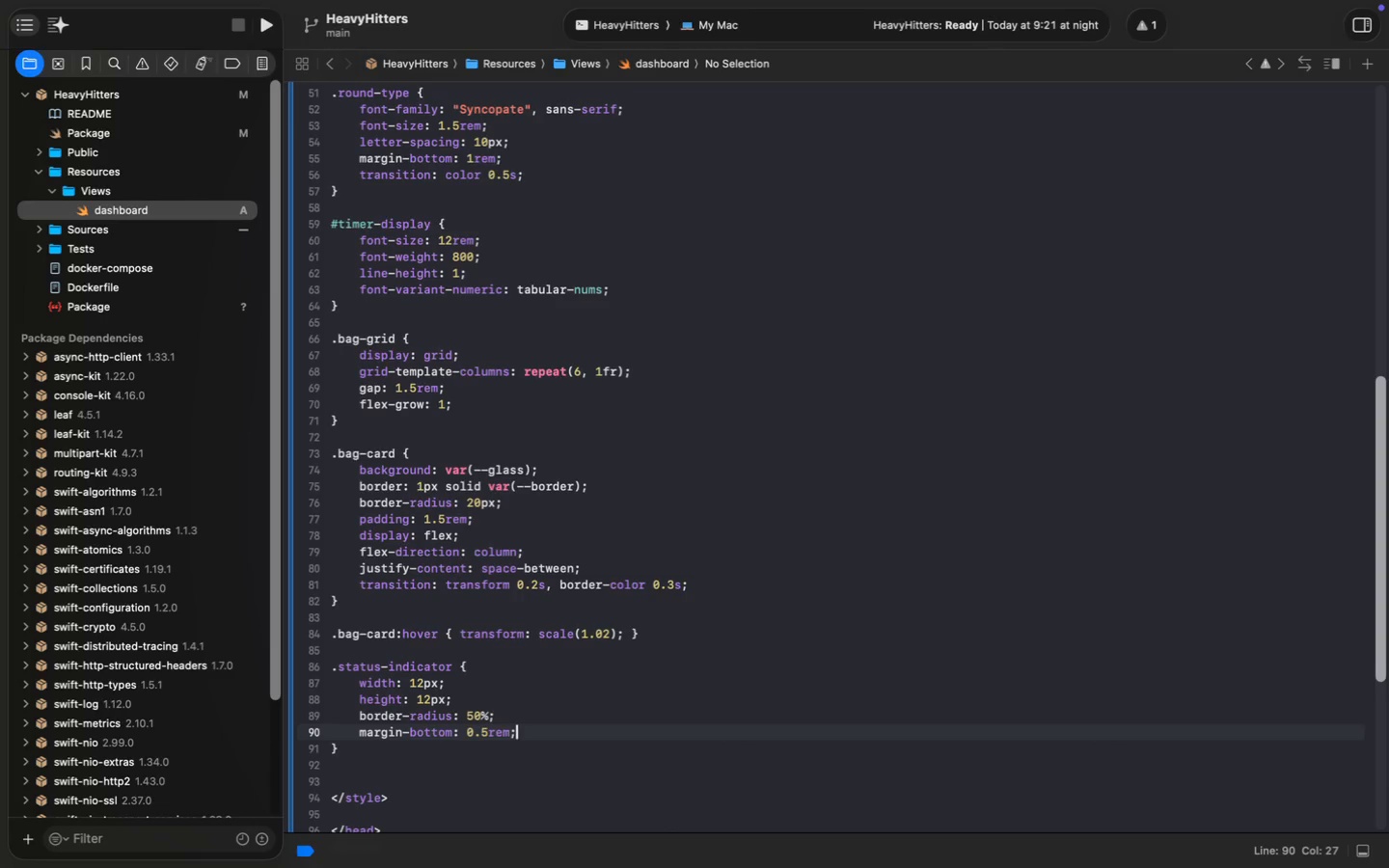 
wait(106.03)
 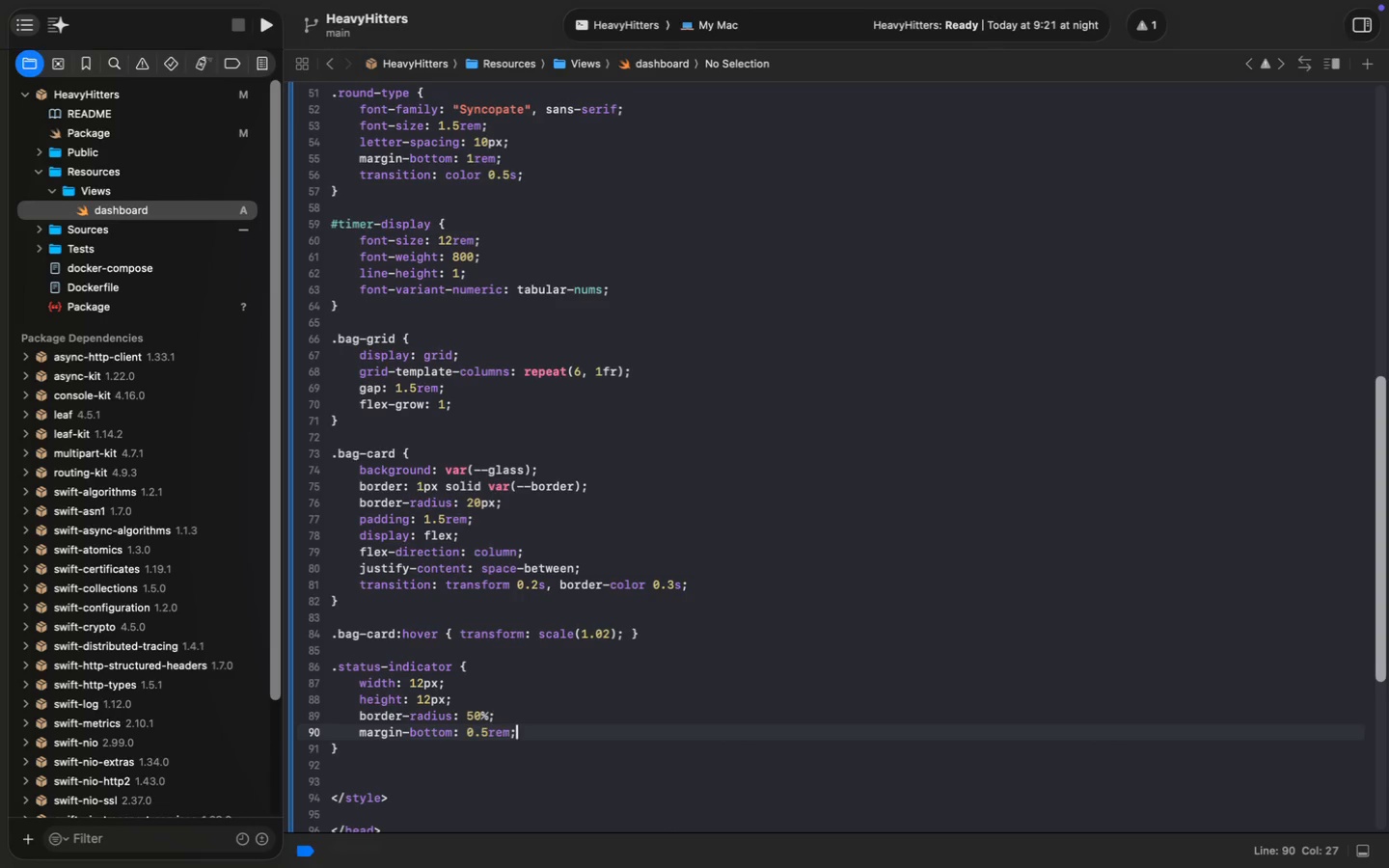 
scroll: coordinate [542, 628], scroll_direction: down, amount: 10.0
 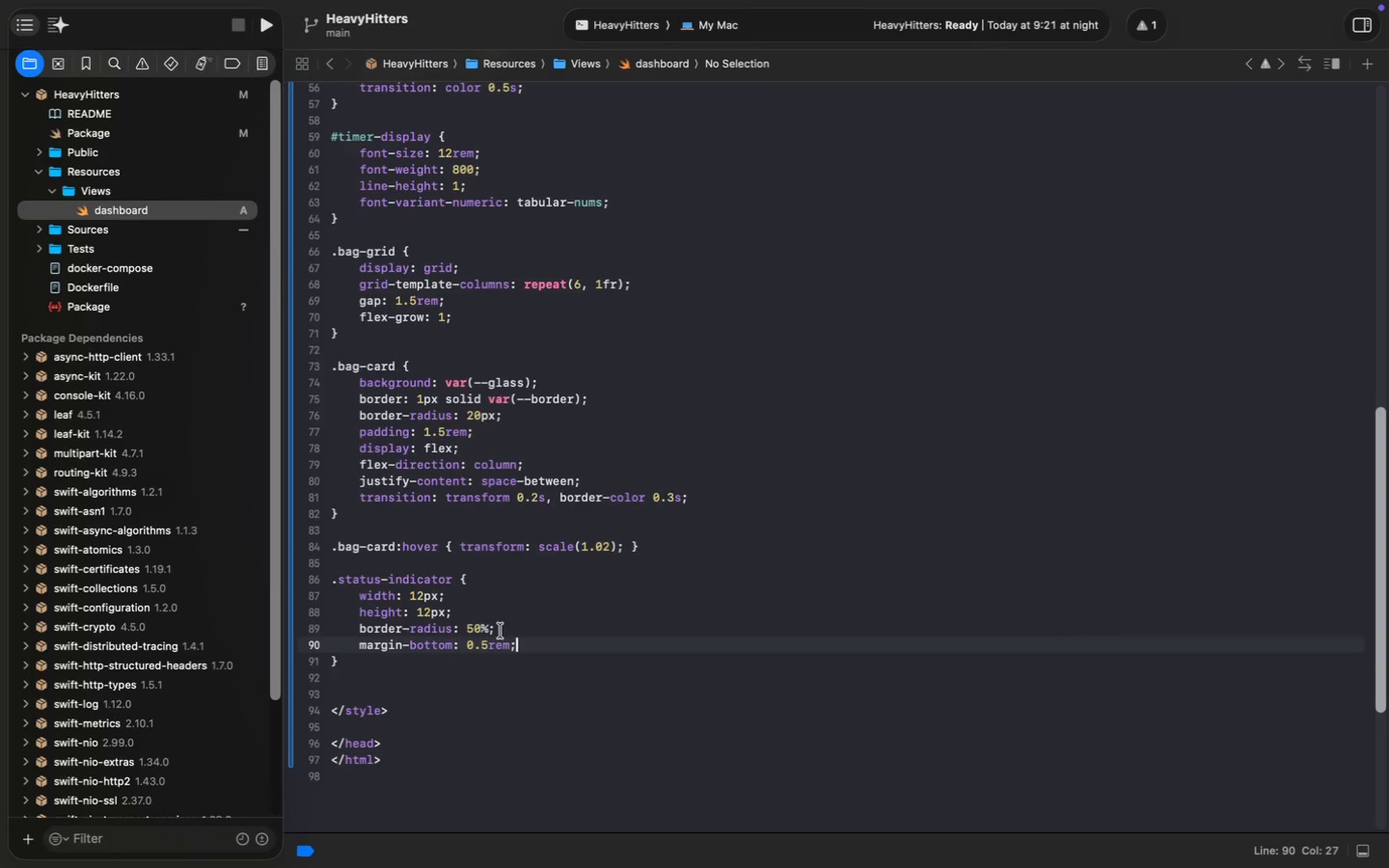 
left_click([430, 656])
 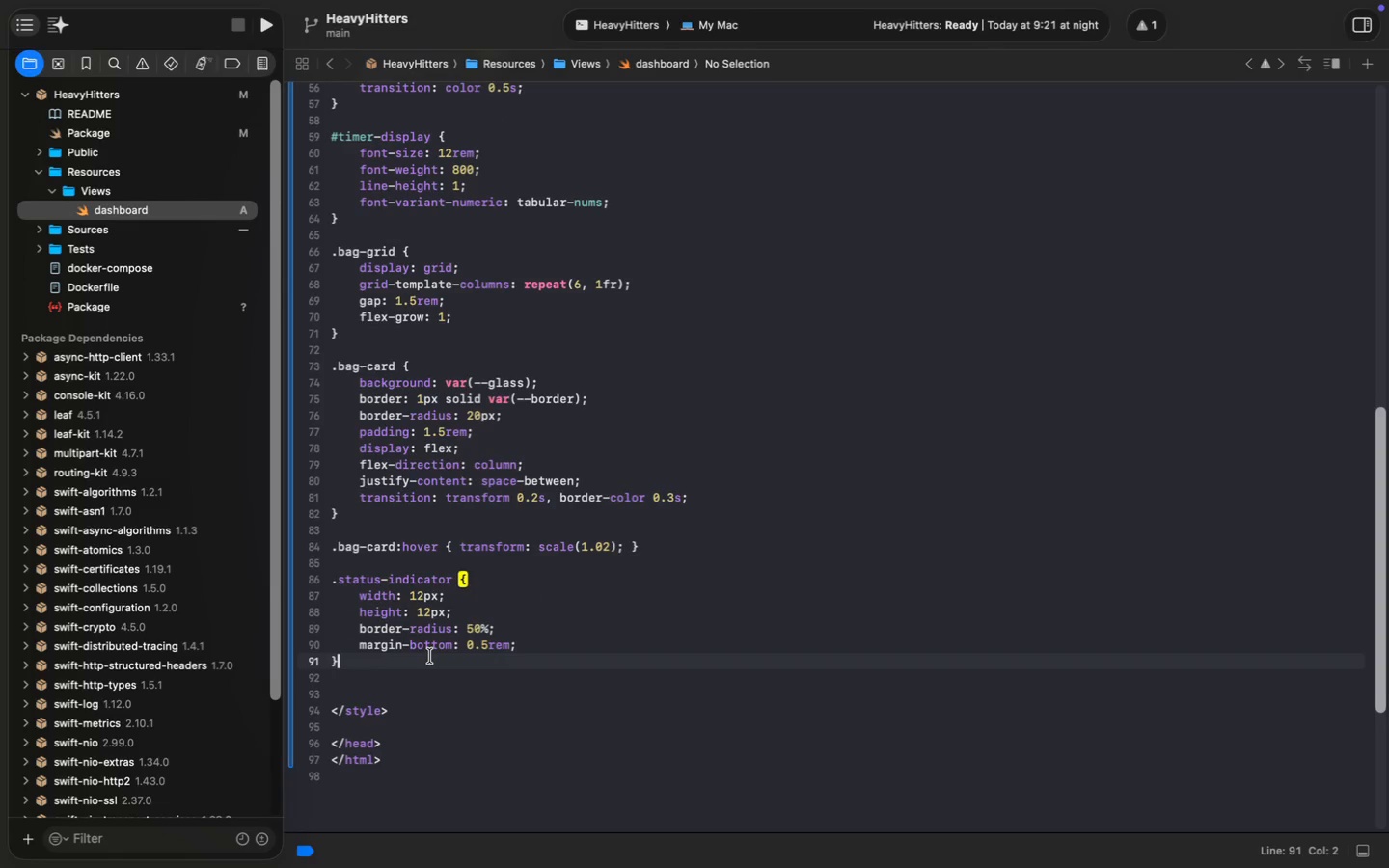 
key(Enter)
 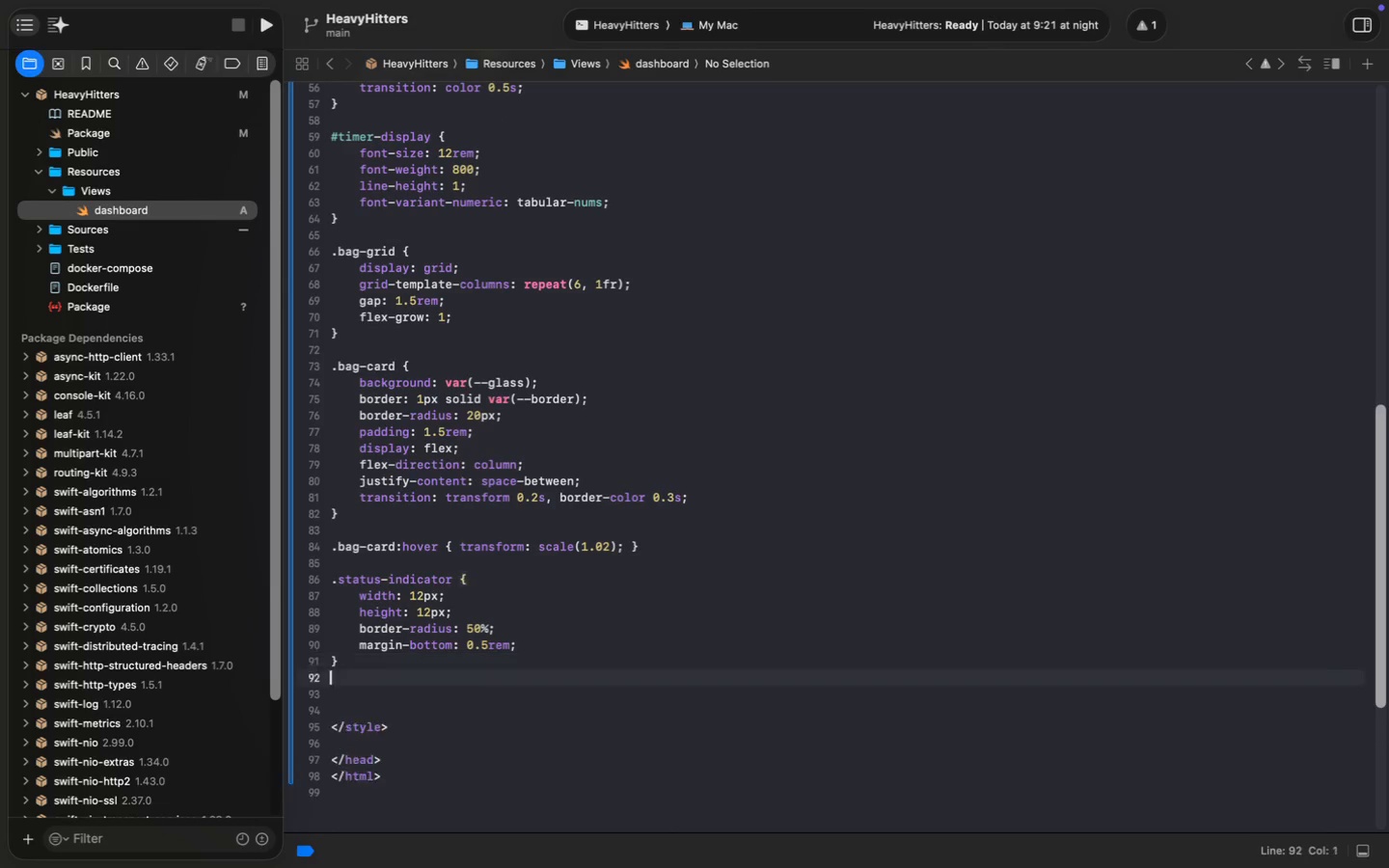 
key(Enter)
 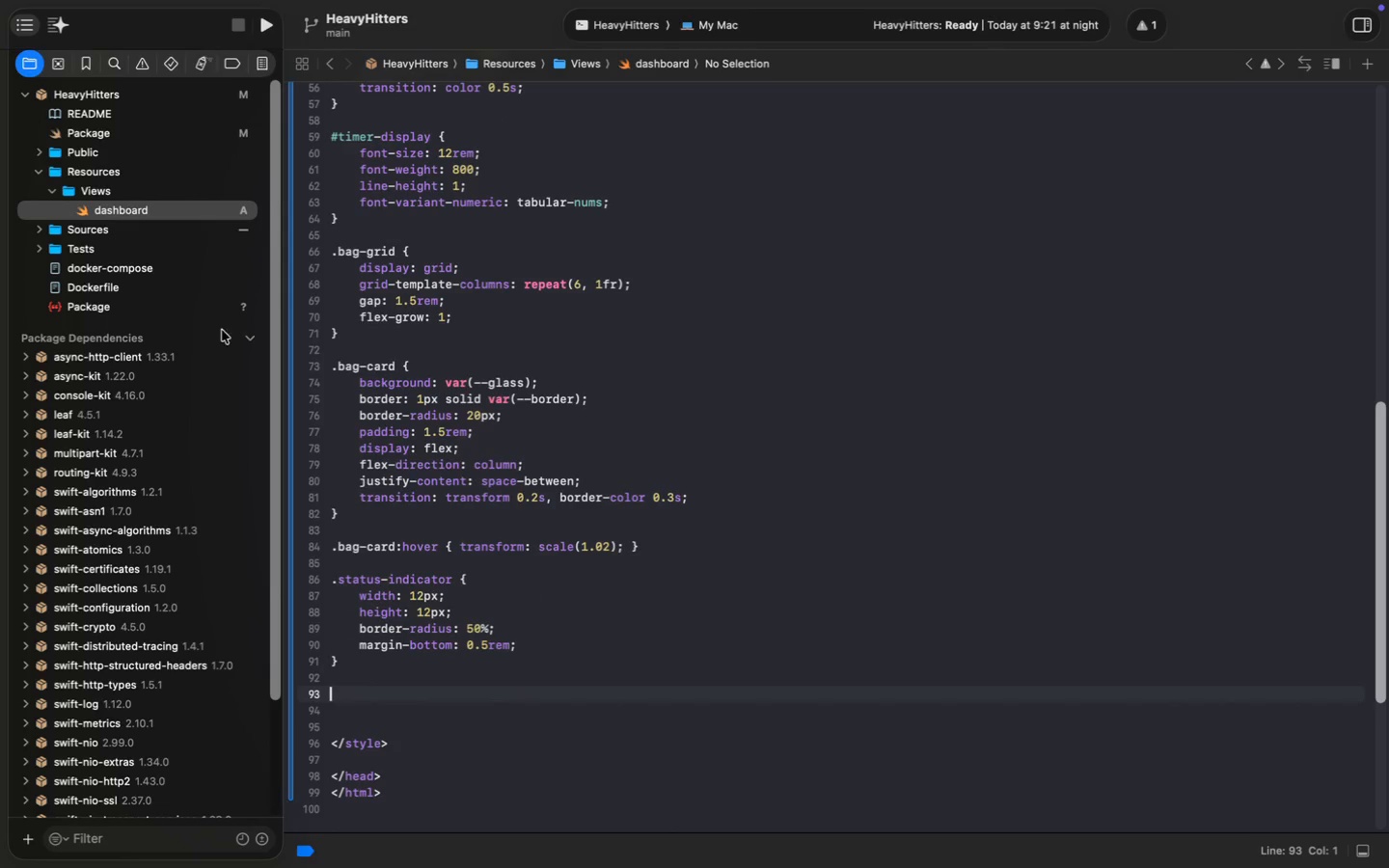 
left_click([249, 340])
 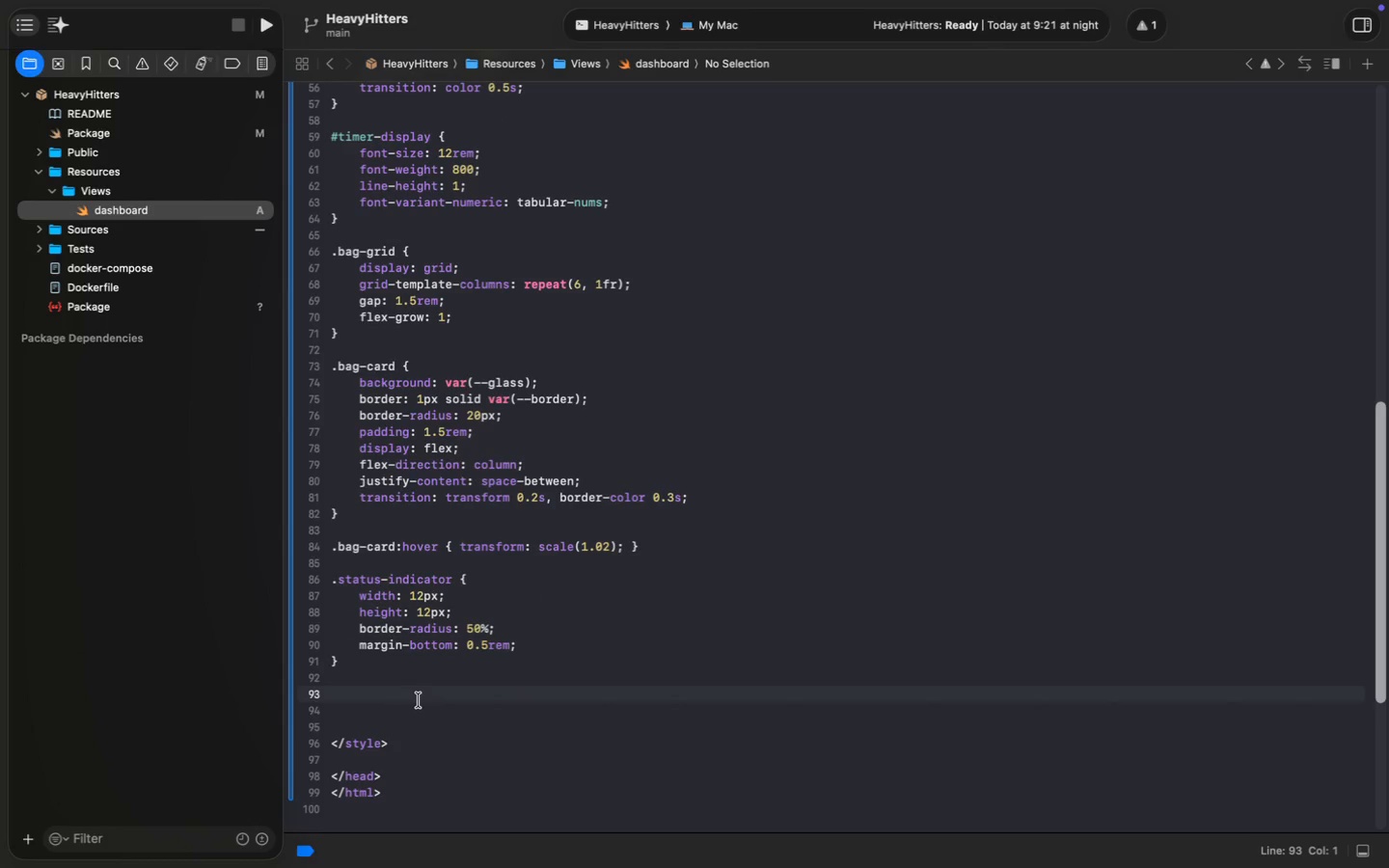 
left_click([413, 698])
 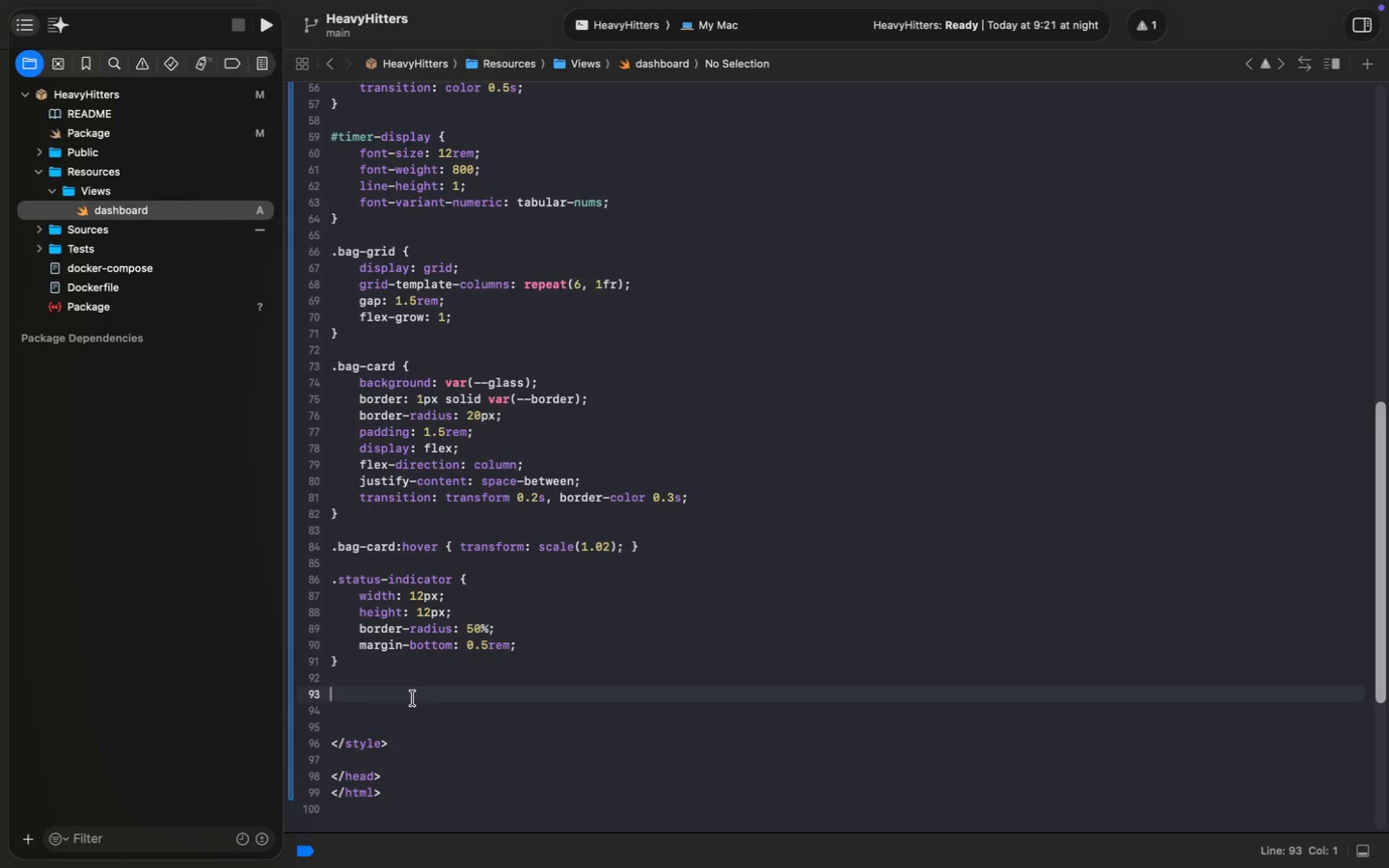 
type(.available .status-indicator {)
 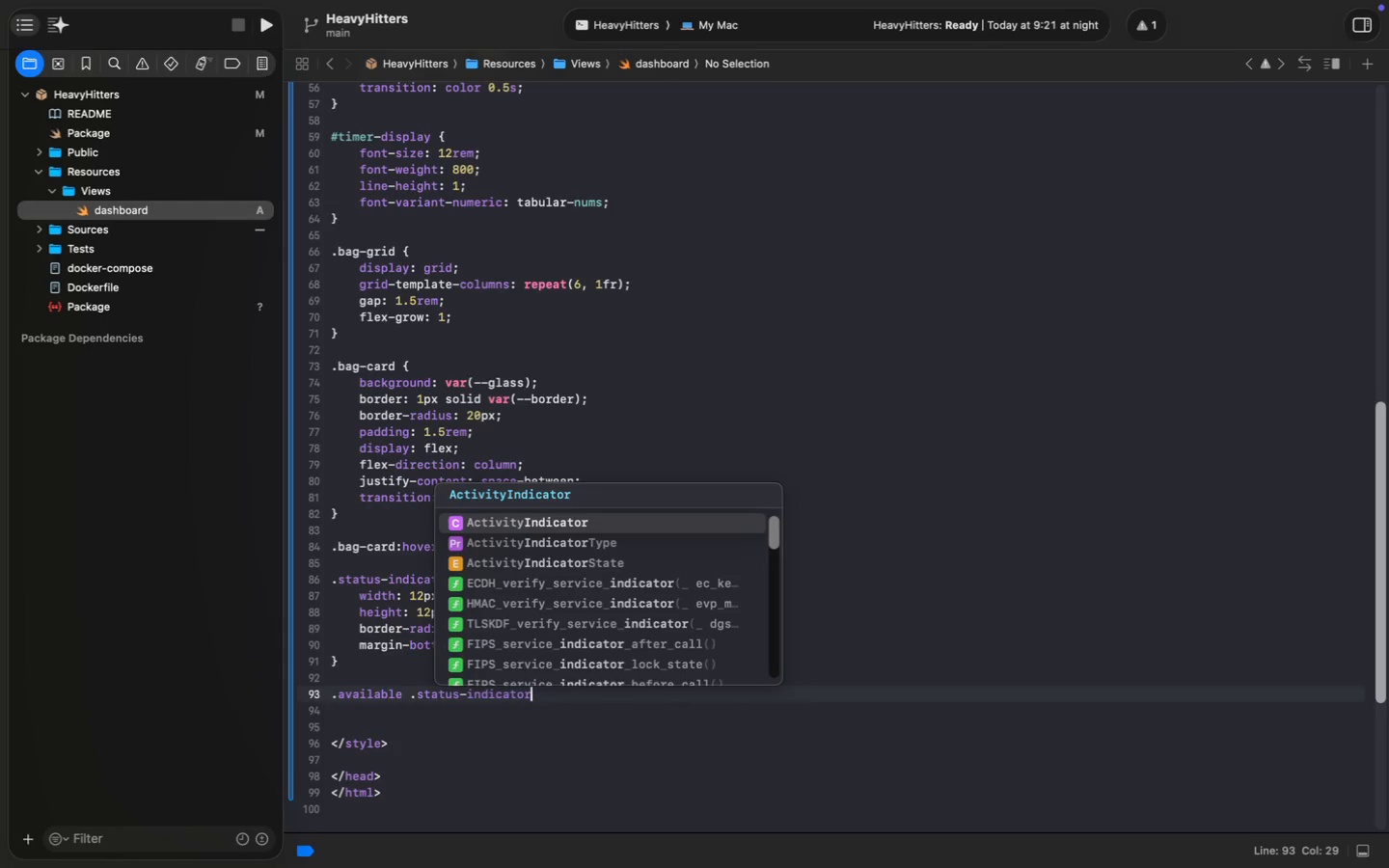 
key(Enter)
 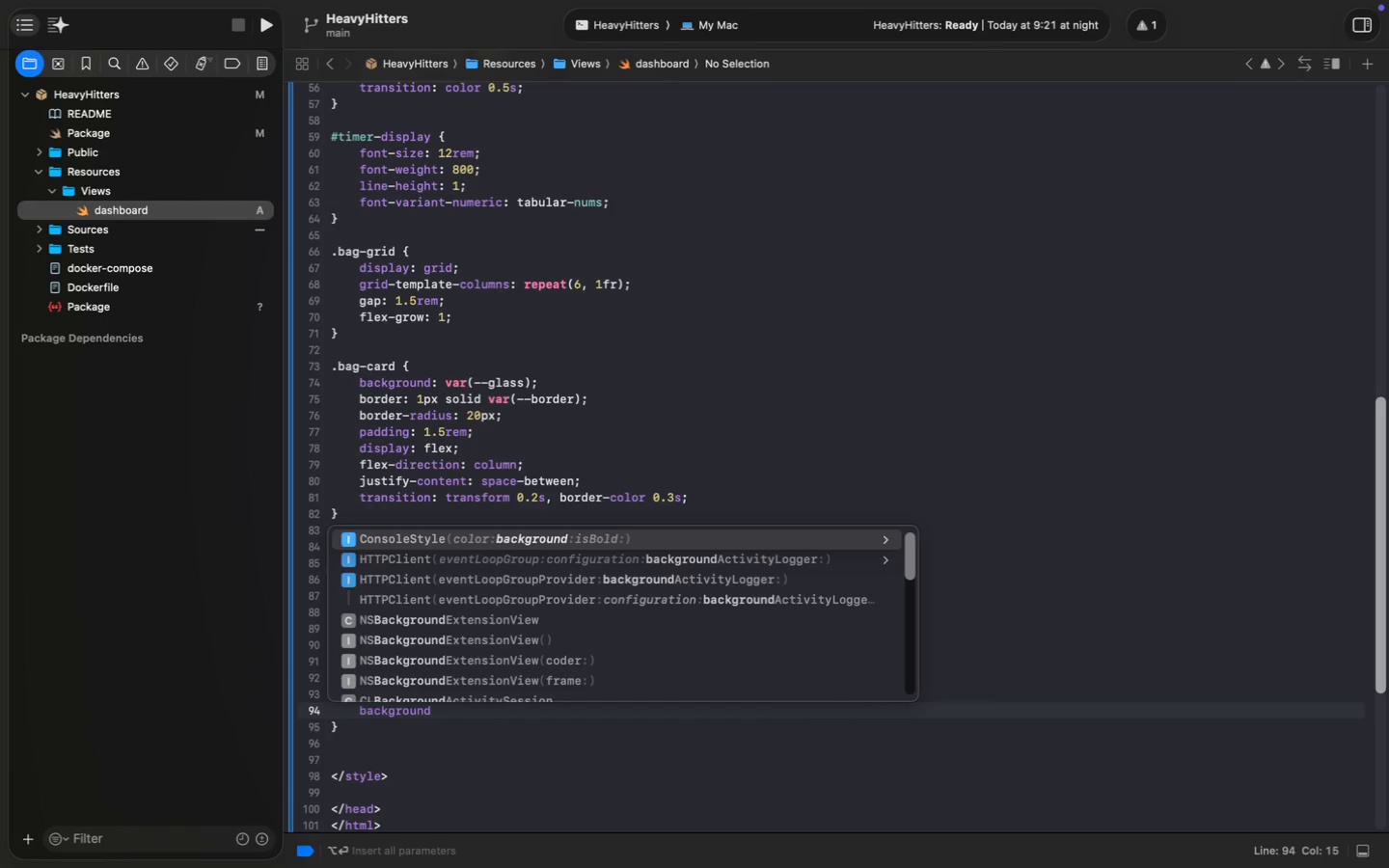 
type(background: var(--work-neon)
 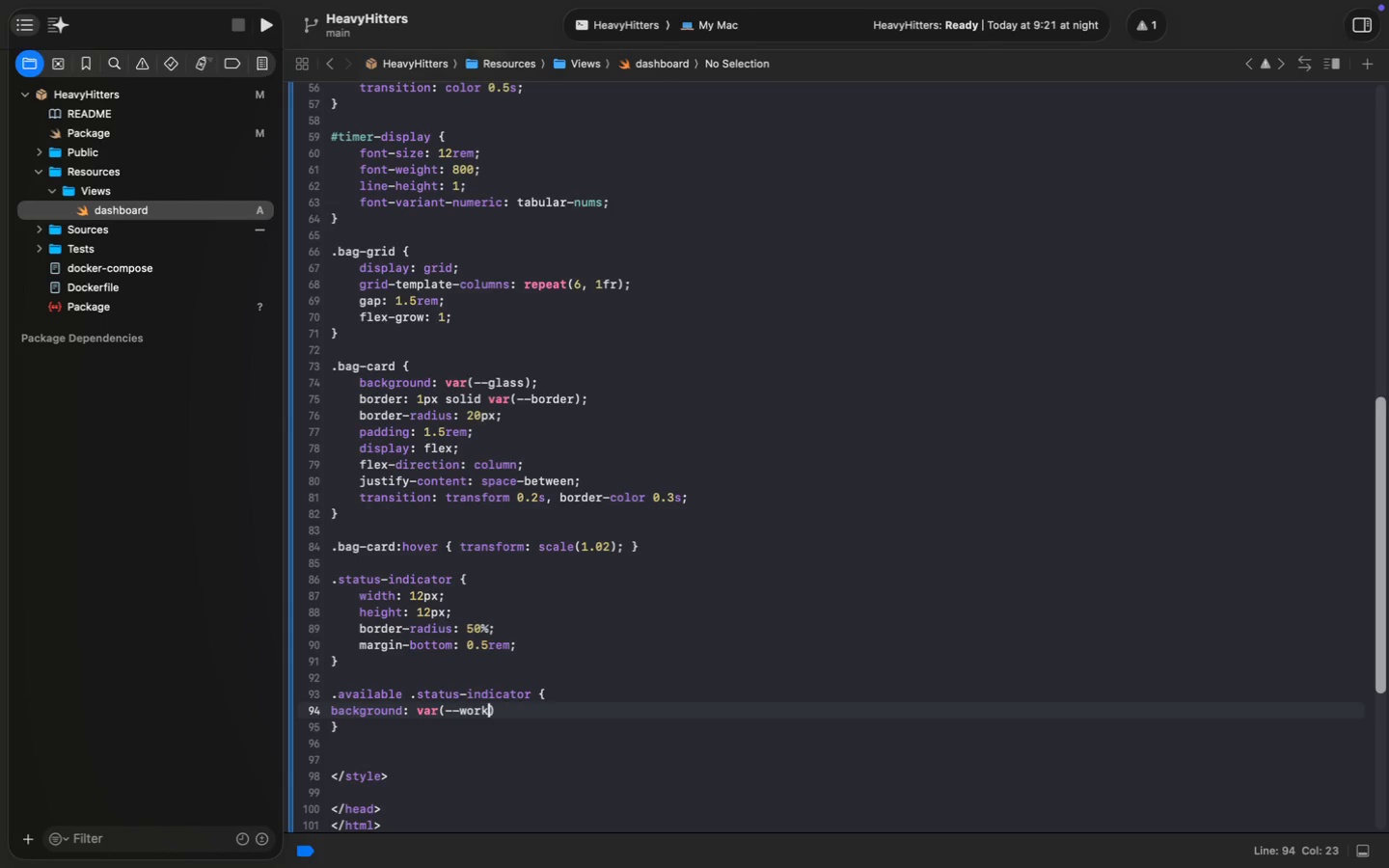 
key(ArrowRight)
 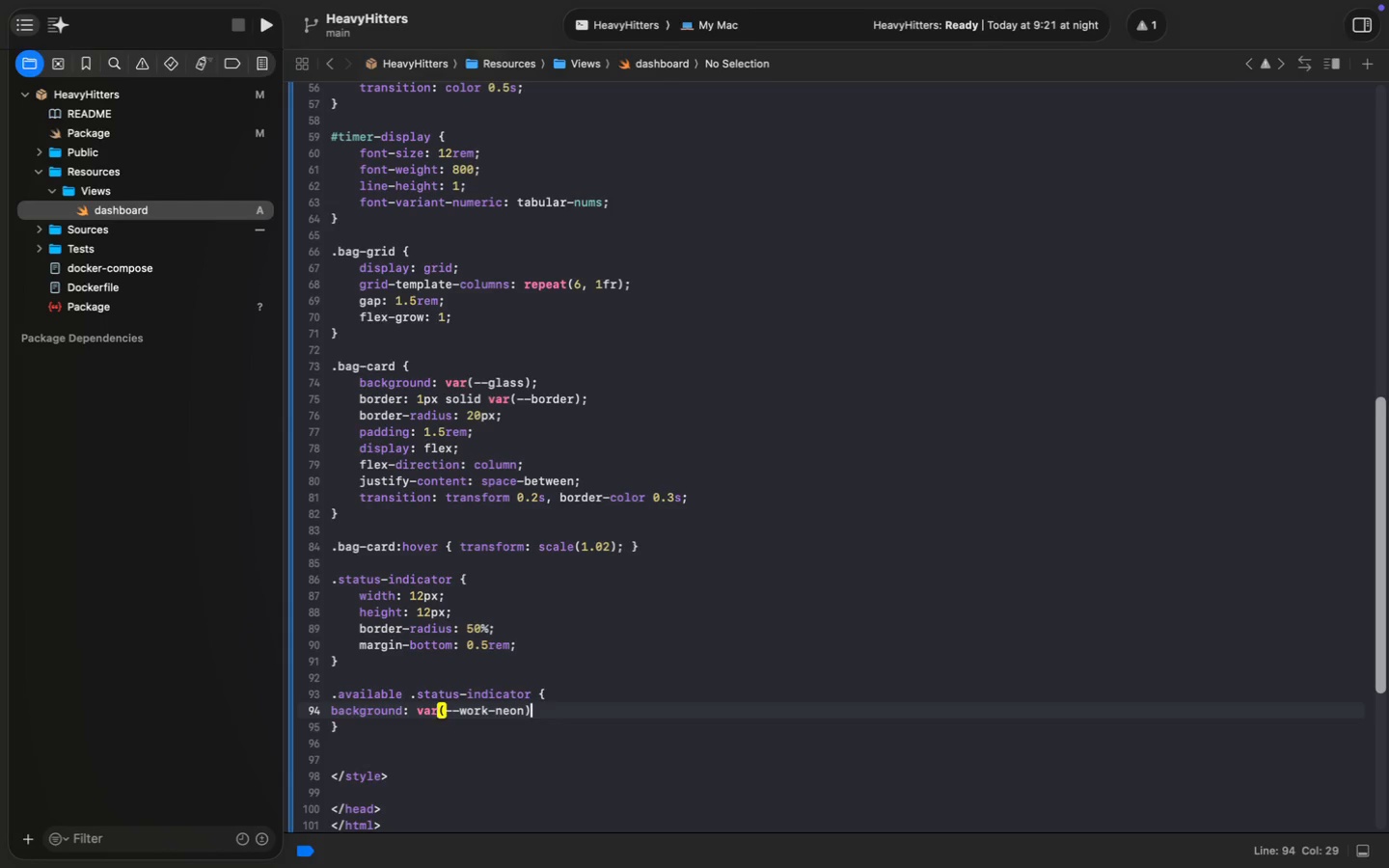 
key(Semicolon)
 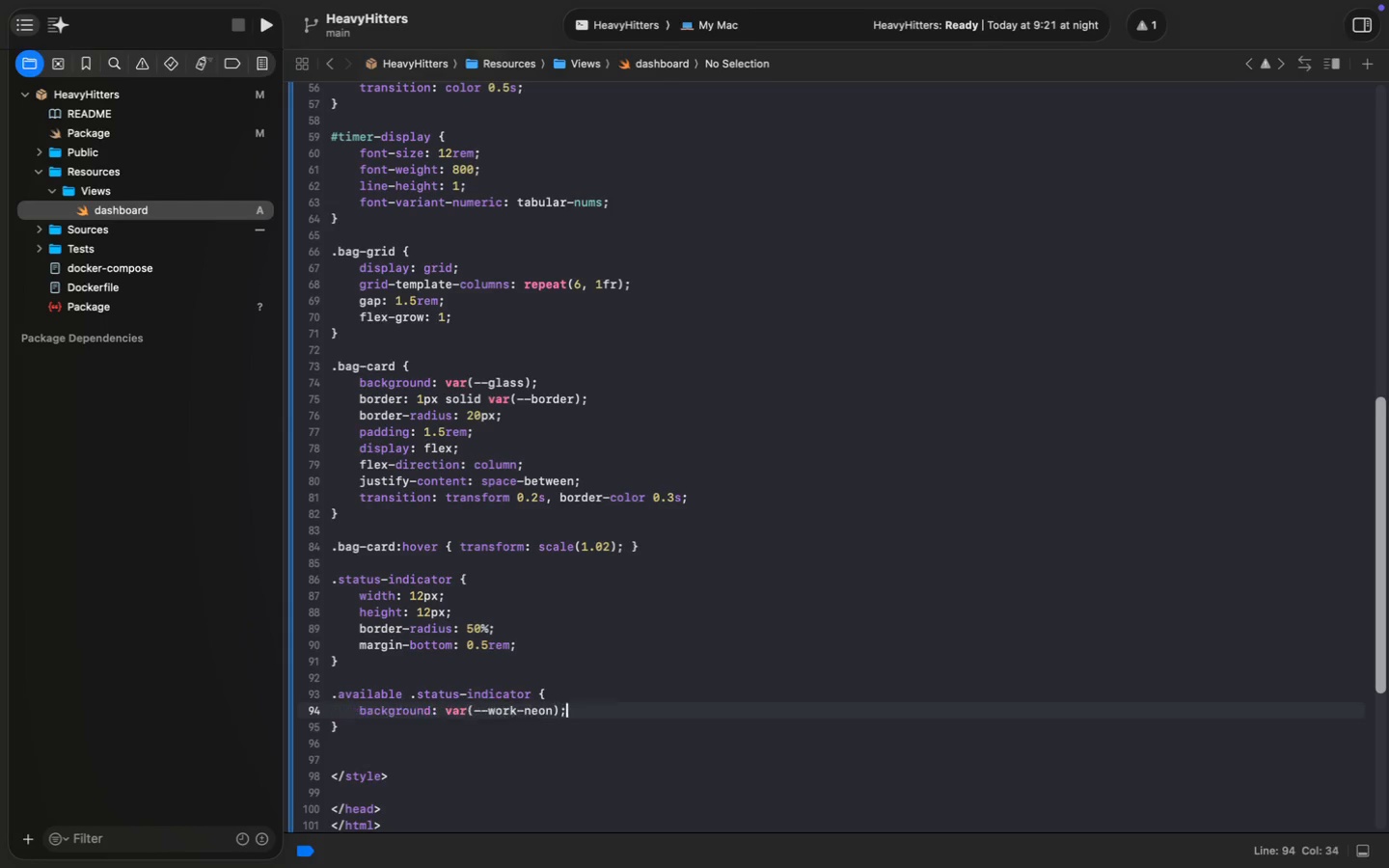 
key(Enter)
 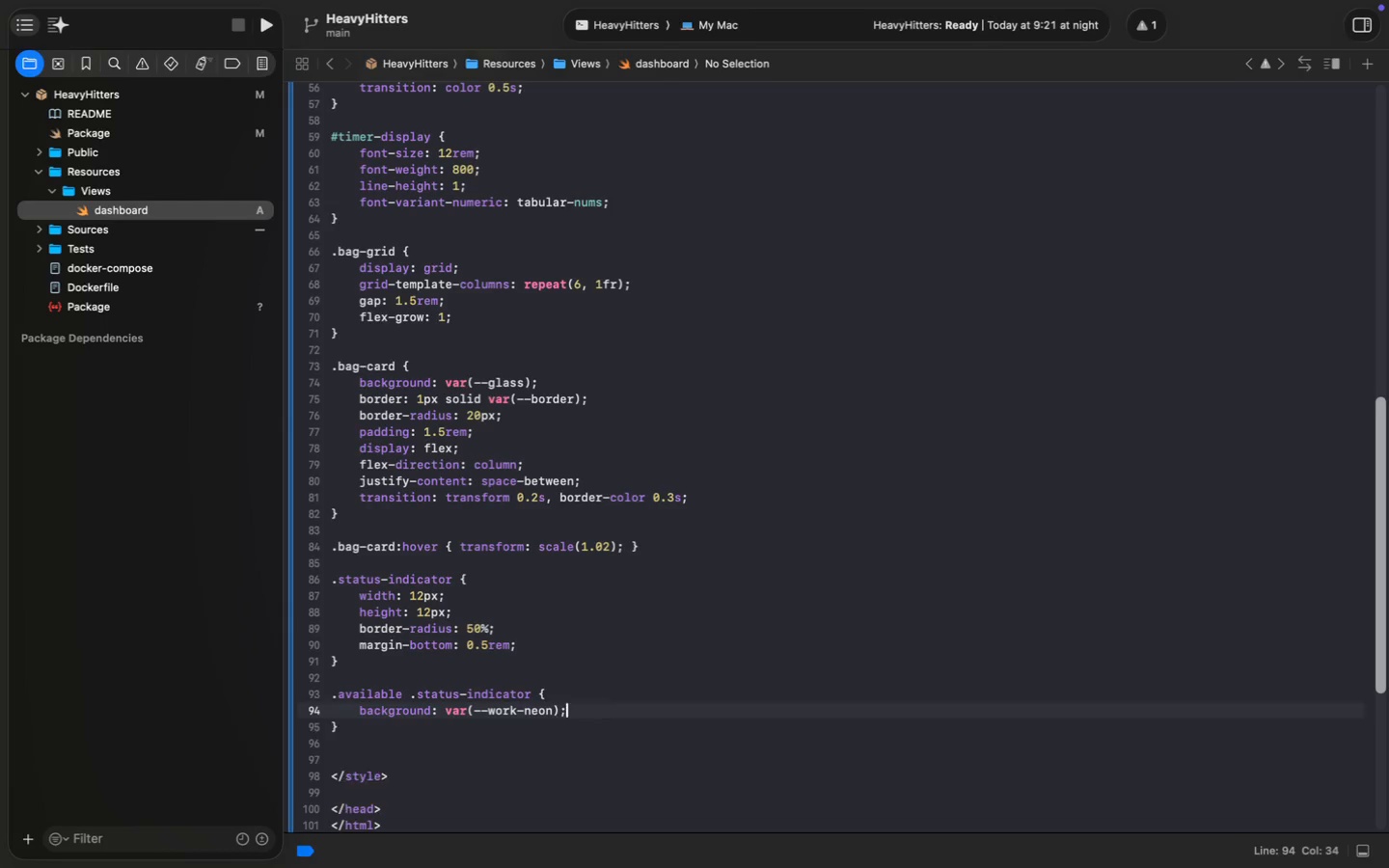 
type(box-shadow: )
 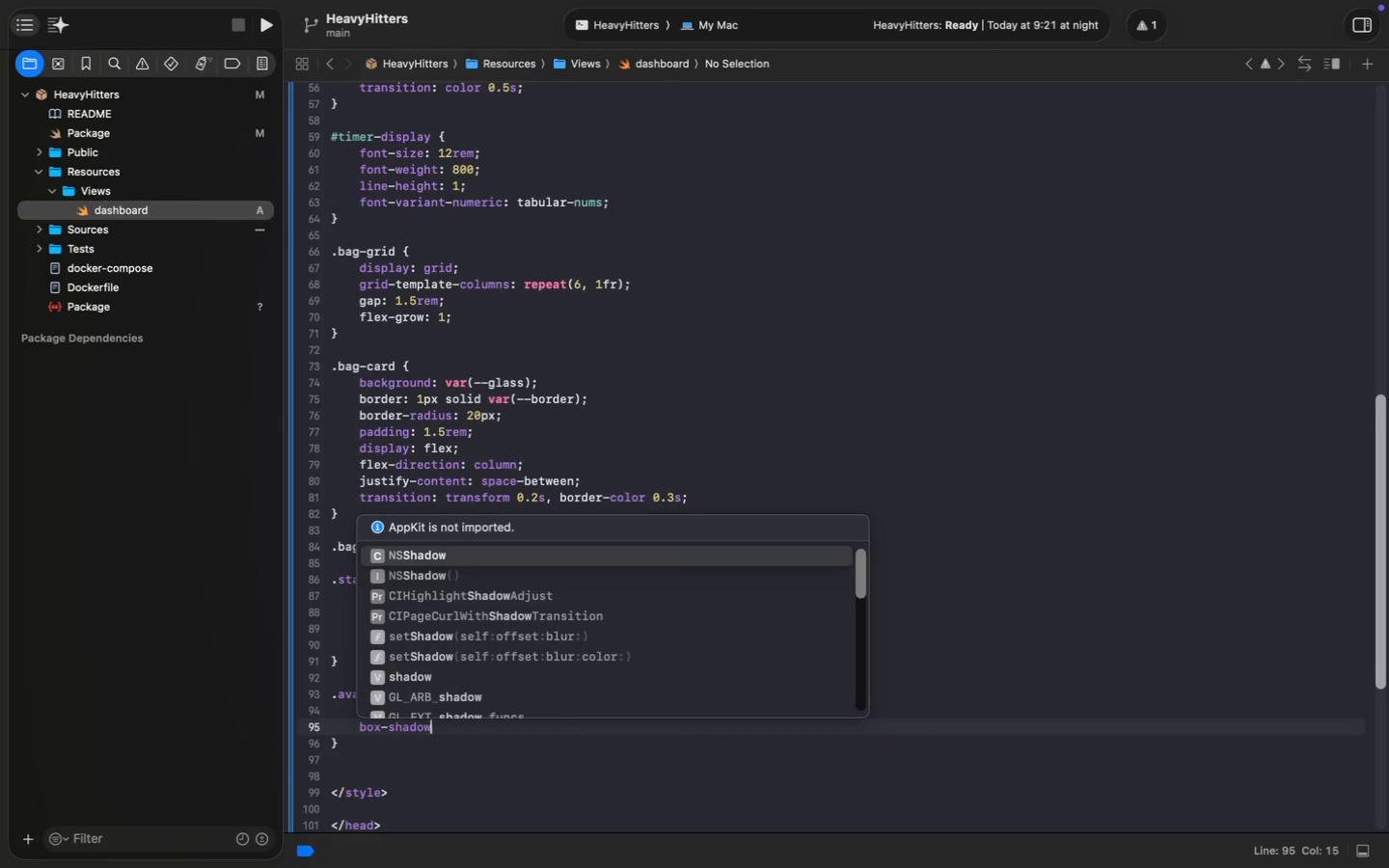 
wait(5.02)
 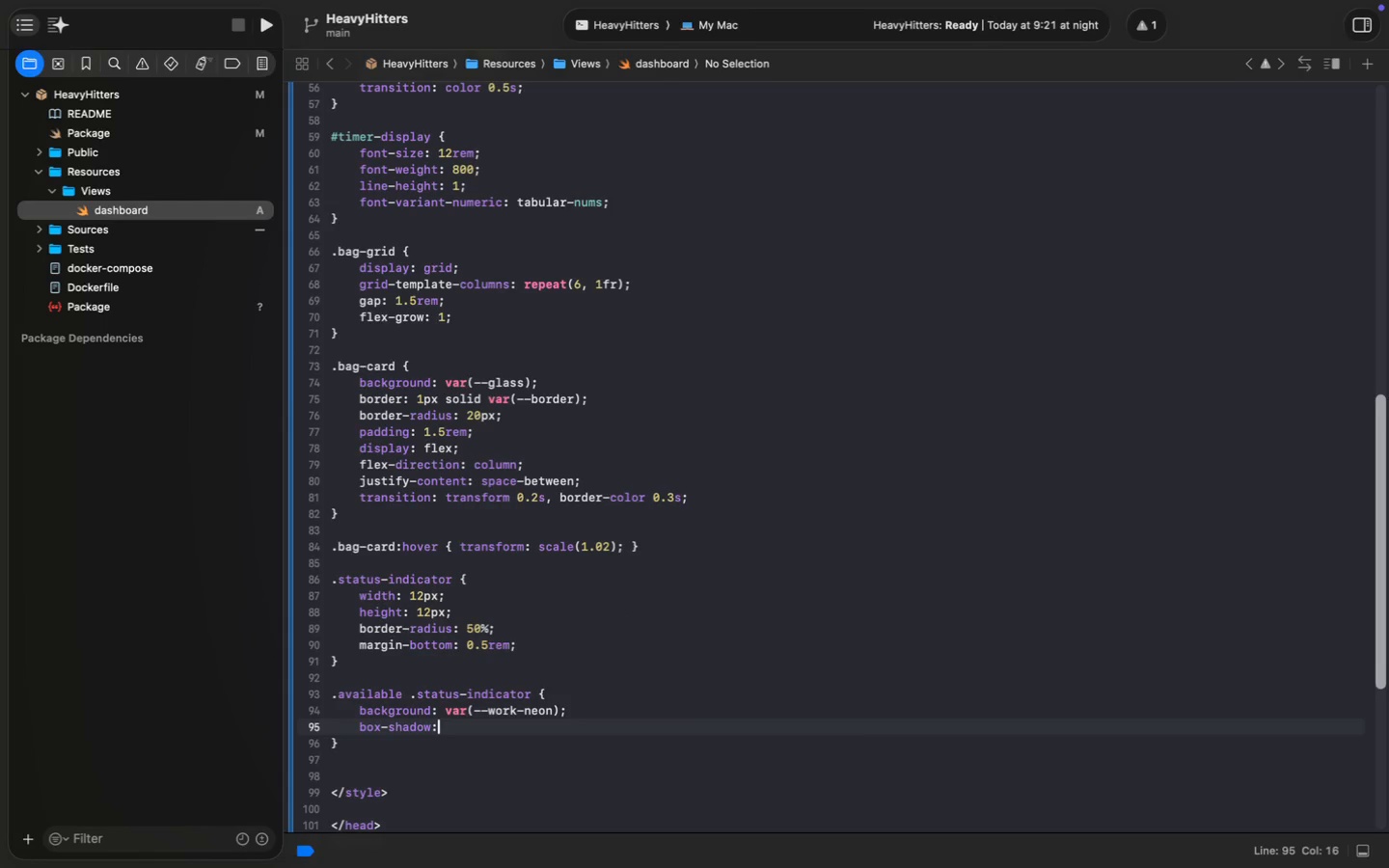 
type(0 0 15px var(--work-neon)
 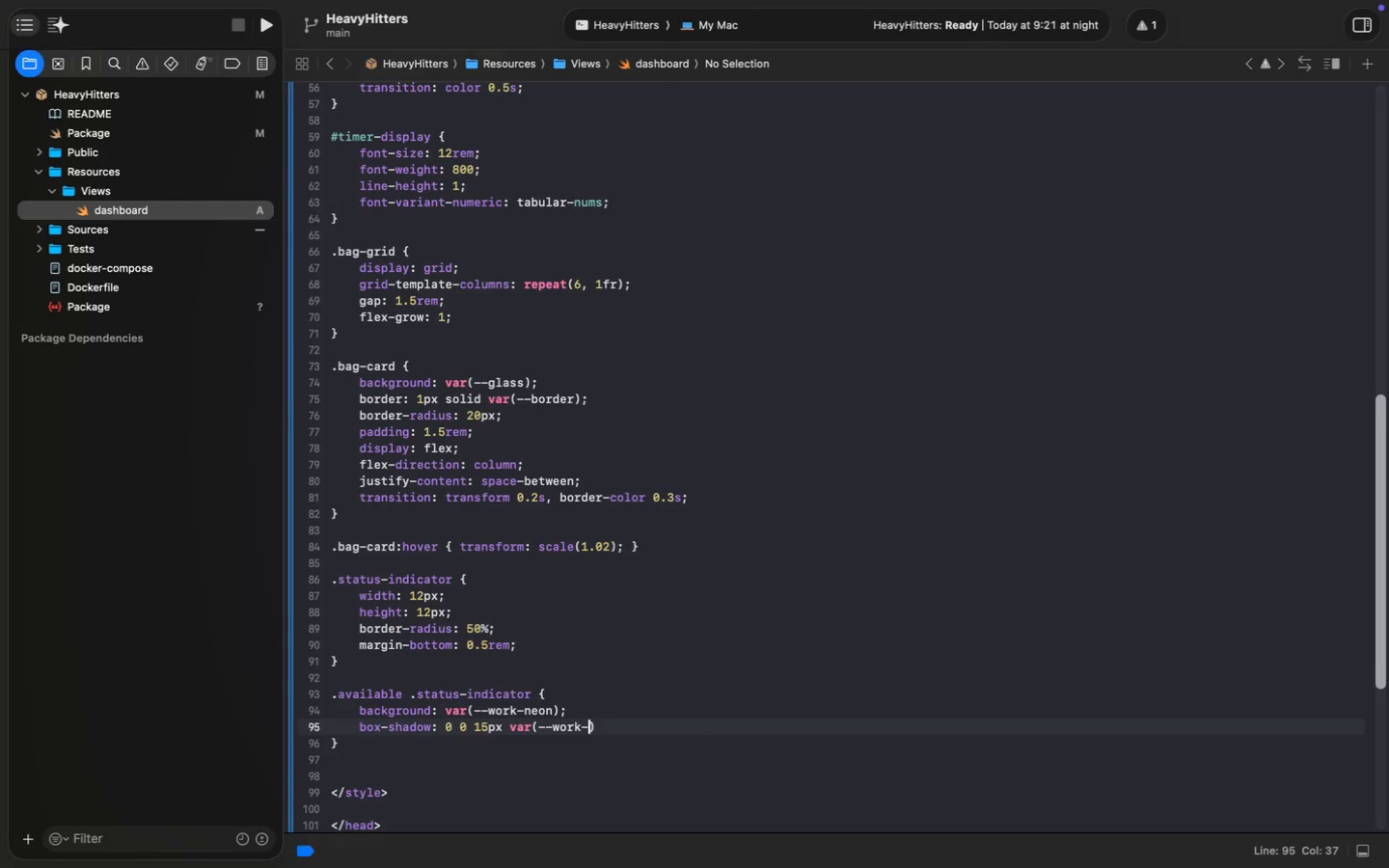 
key(ArrowRight)
 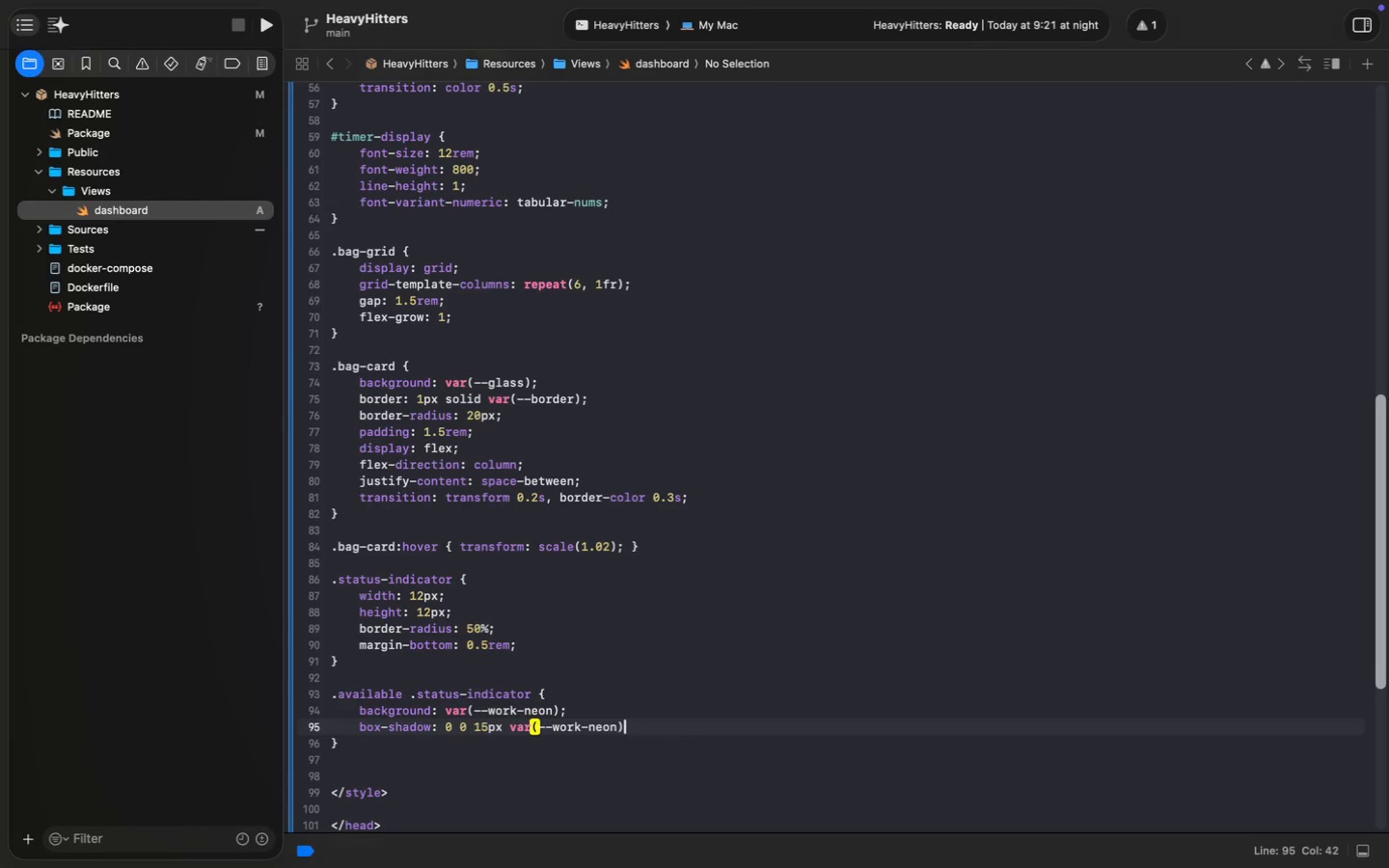 
key(Semicolon)
 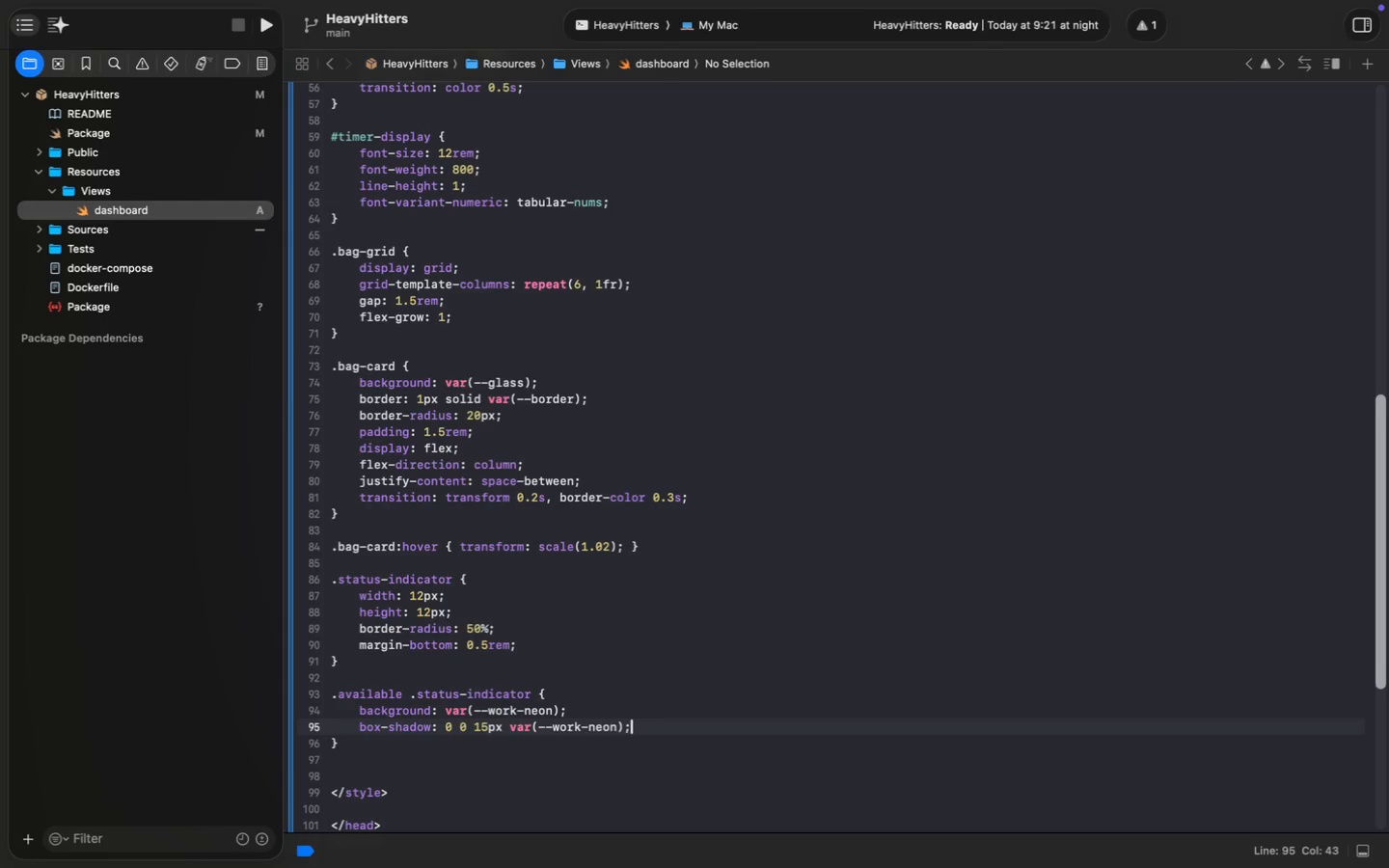 
key(ArrowDown)
 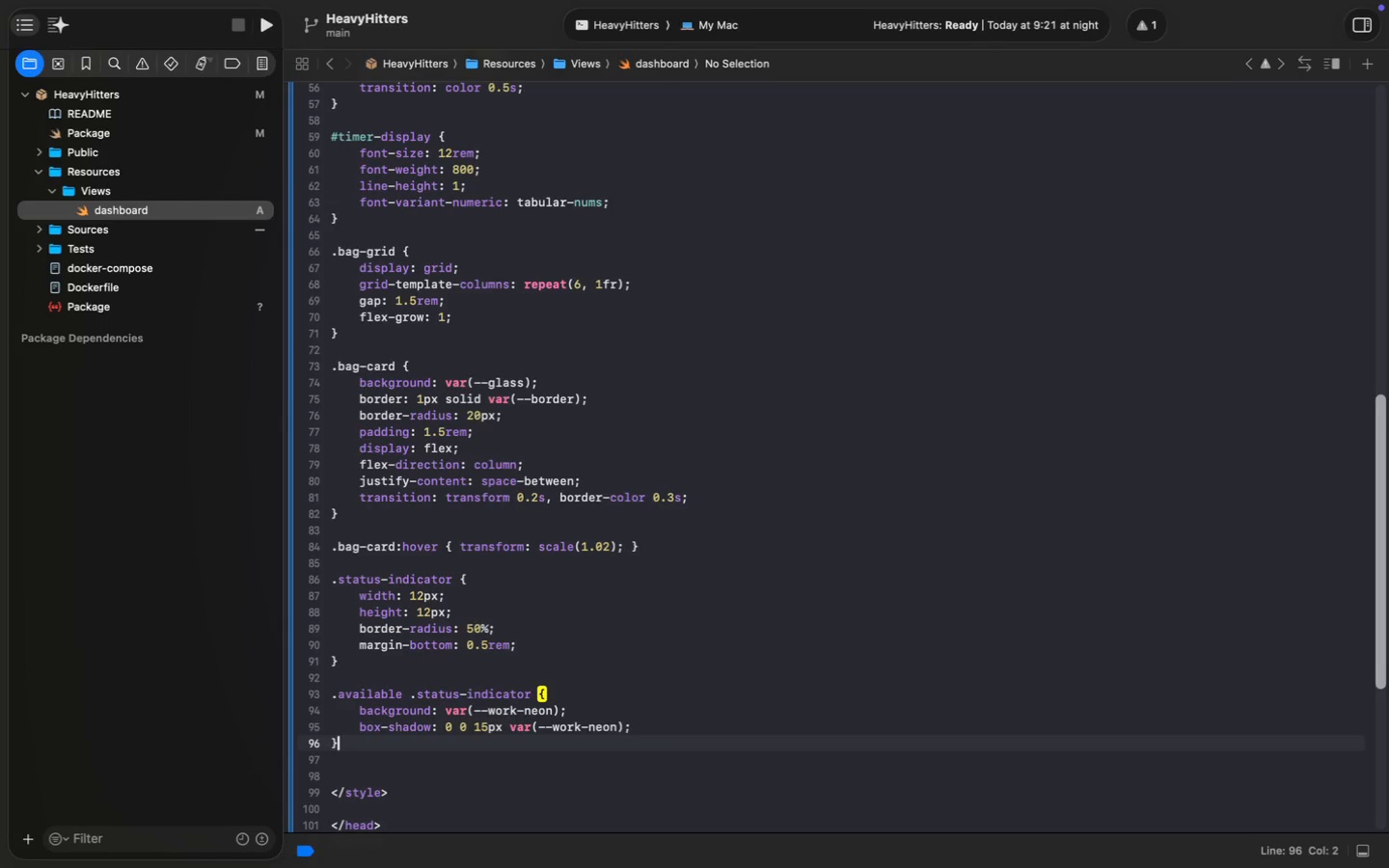 
key(Enter)
 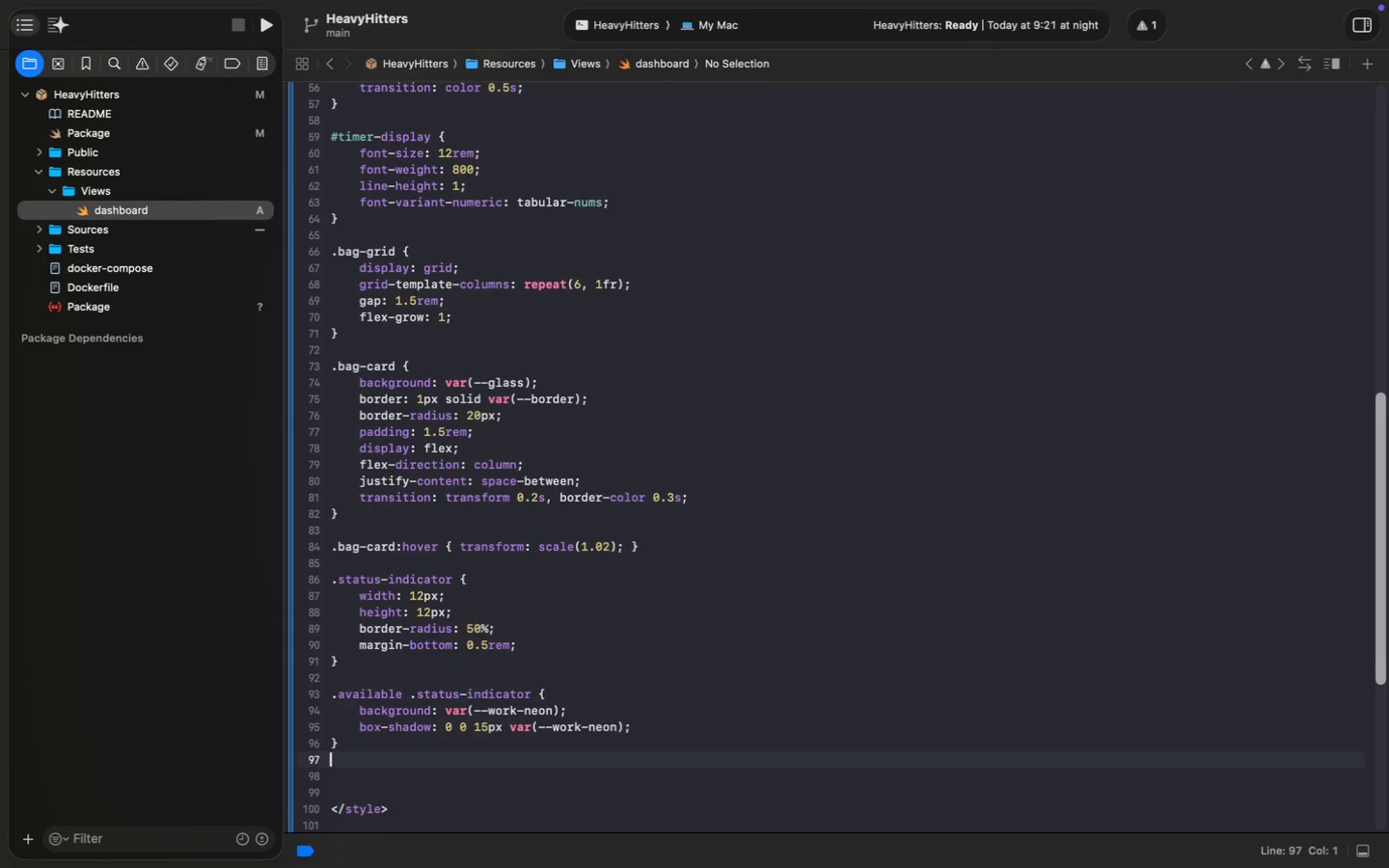 
key(Enter)
 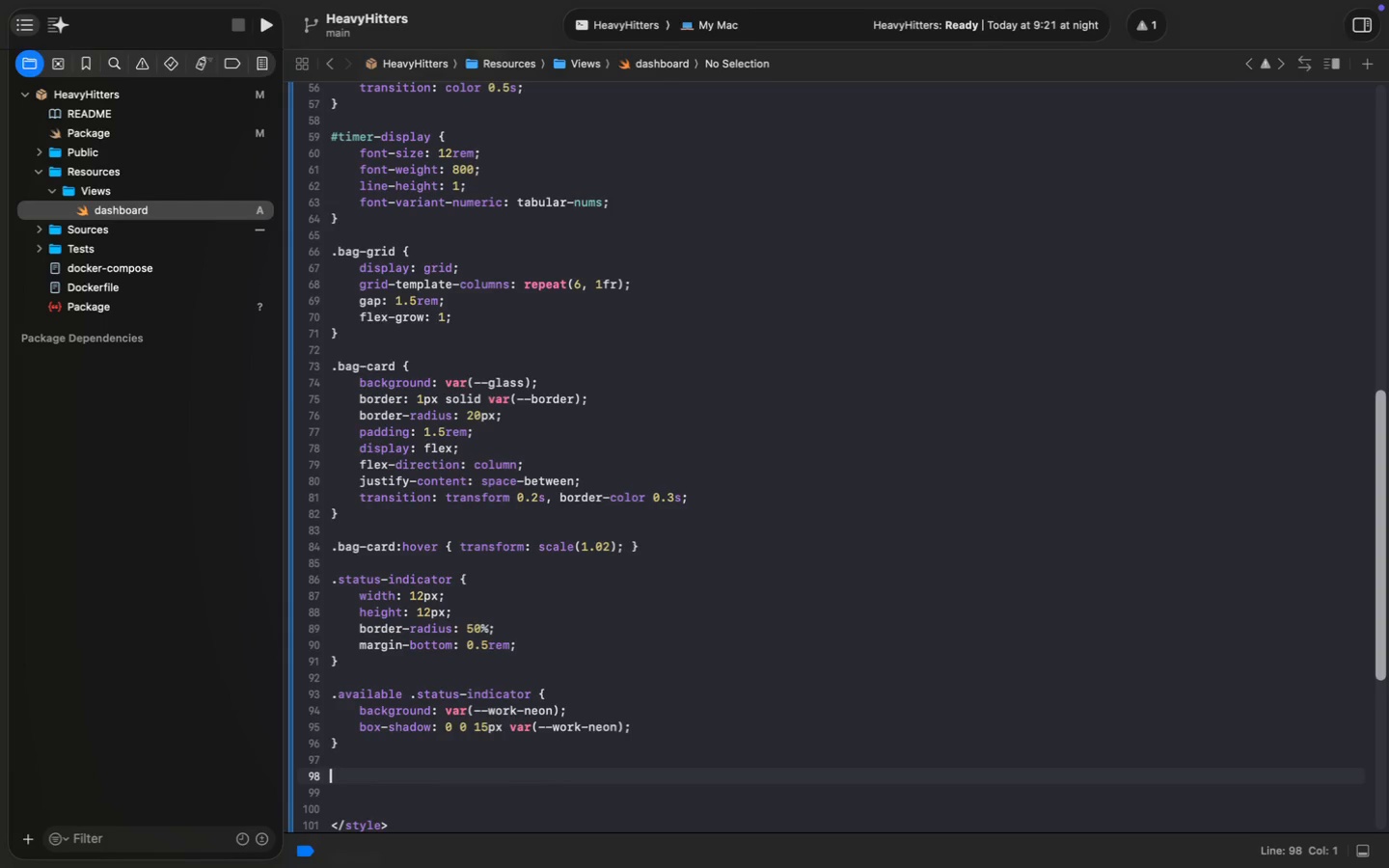 
key(Period)
 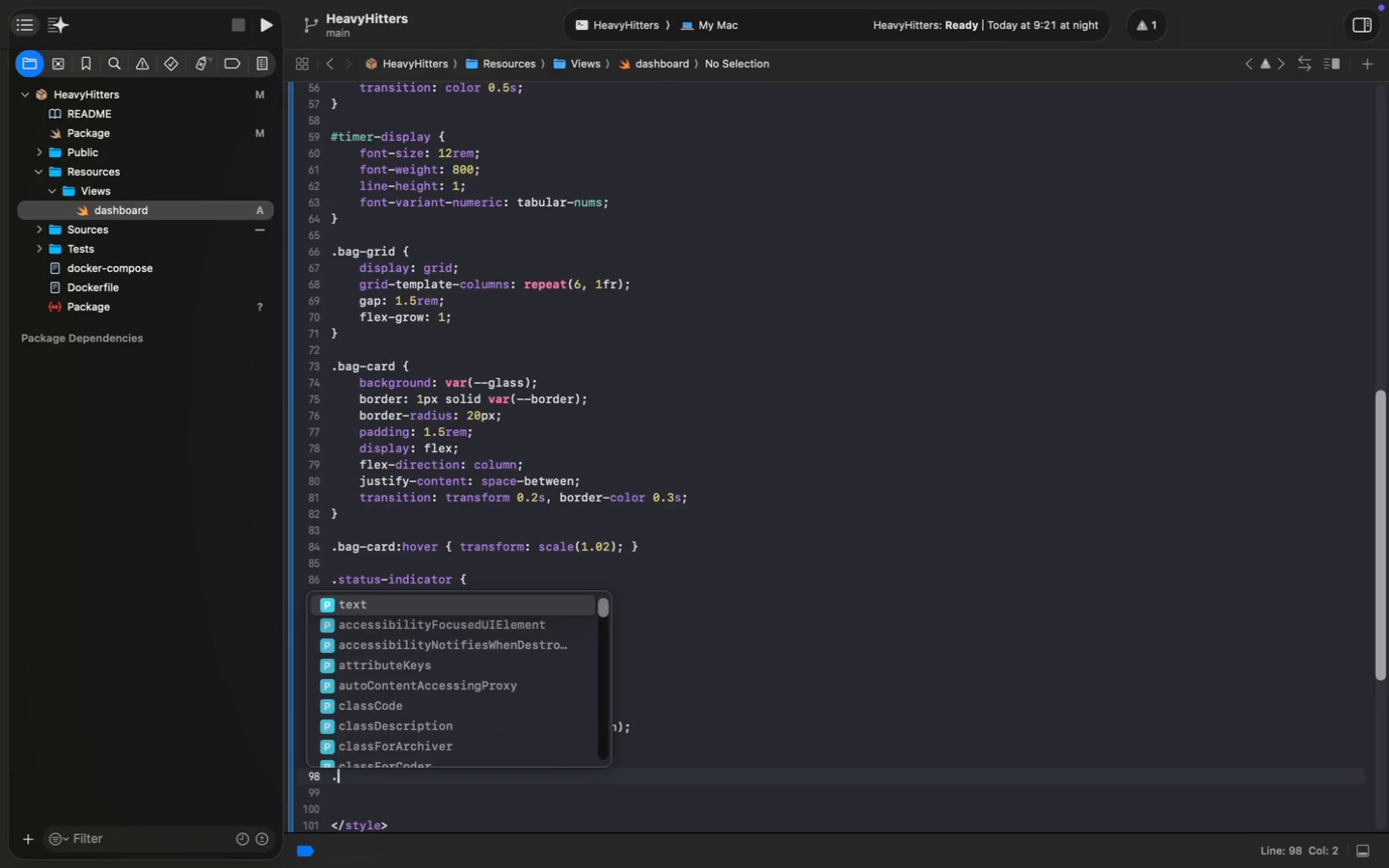 
type(occupied .stati)
key(Backspace)
type(us-indicator)
key(Escape)
type( )
 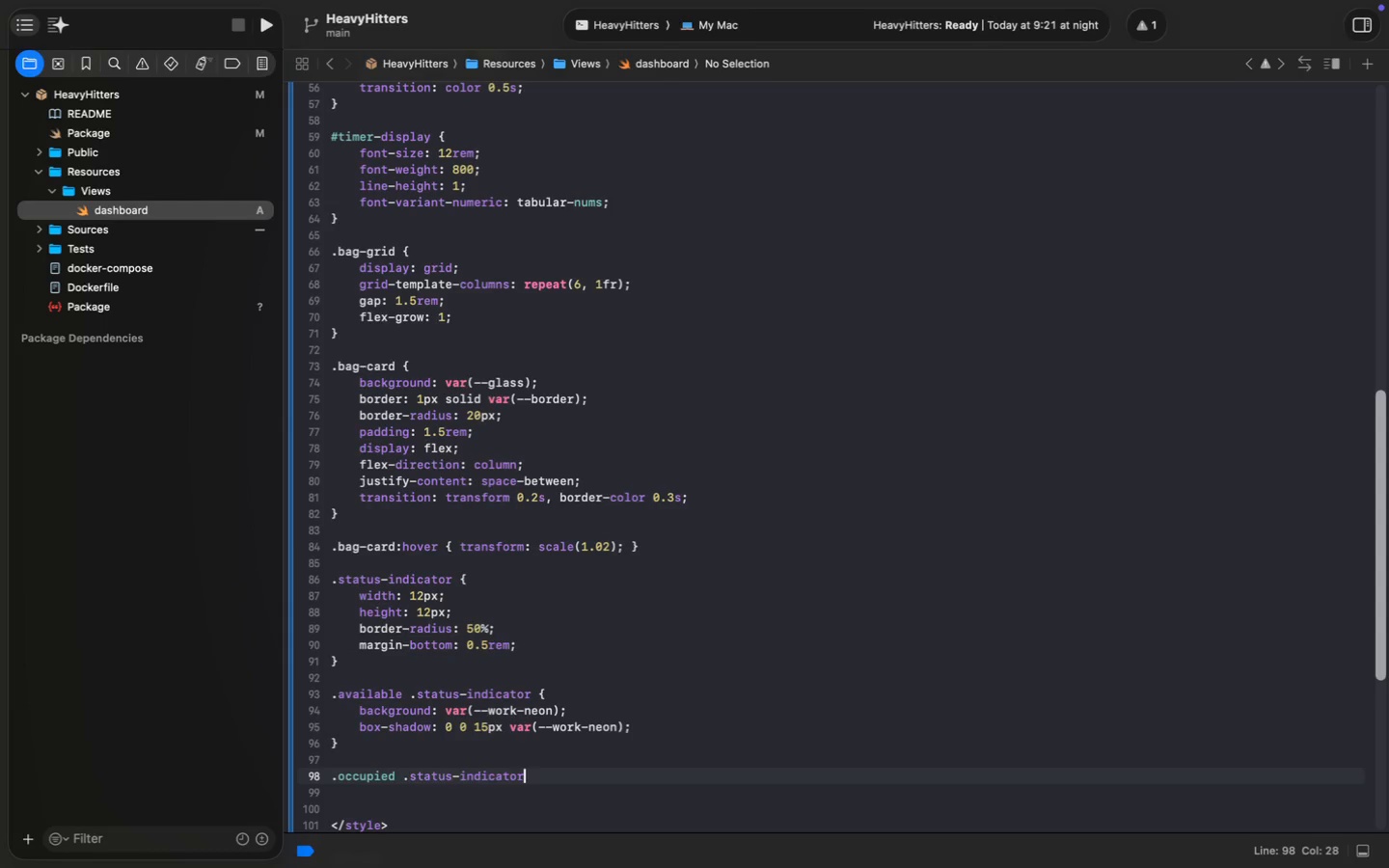 
key(Control+ControlLeft)
 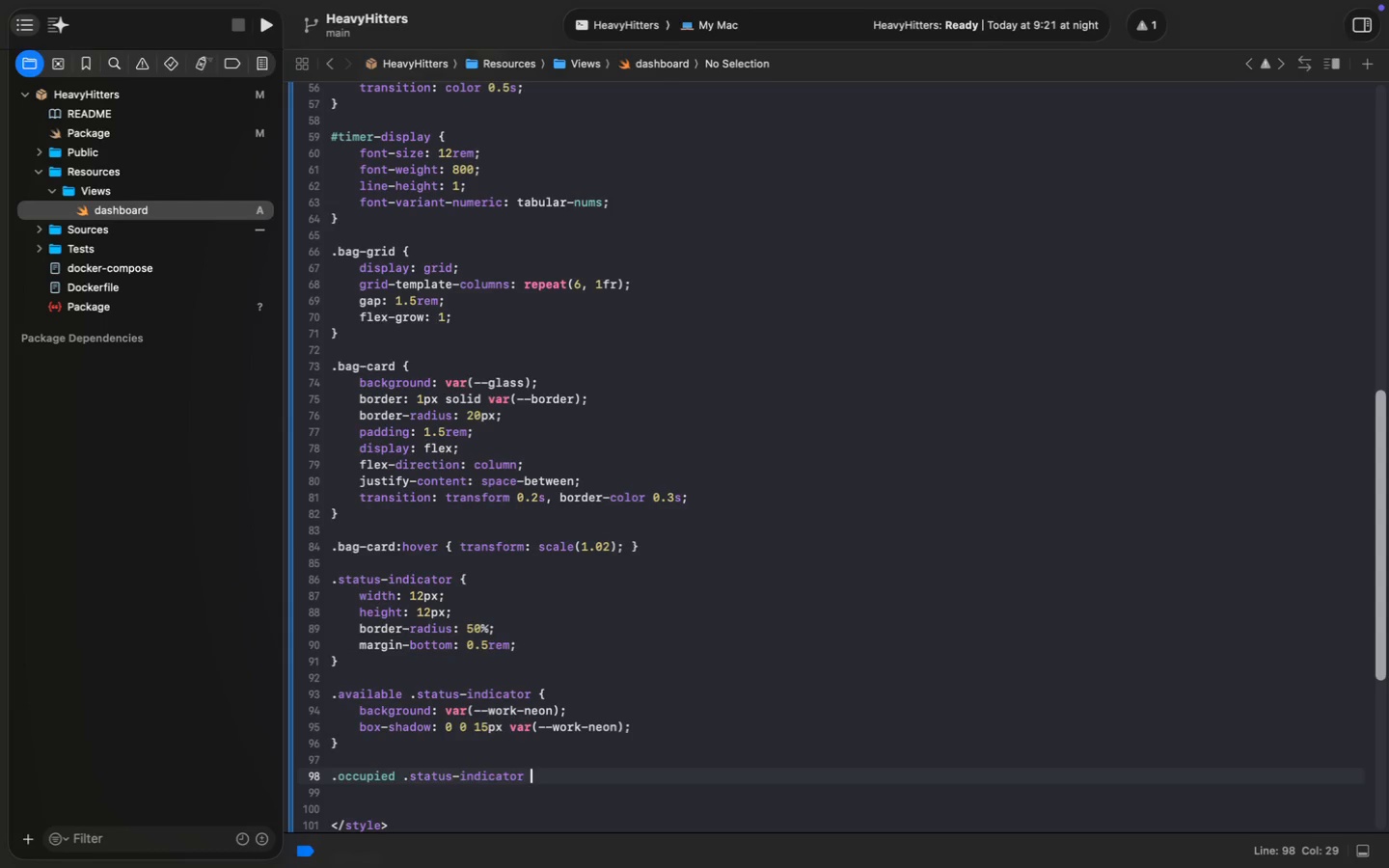 
key(Shift+ShiftLeft)
 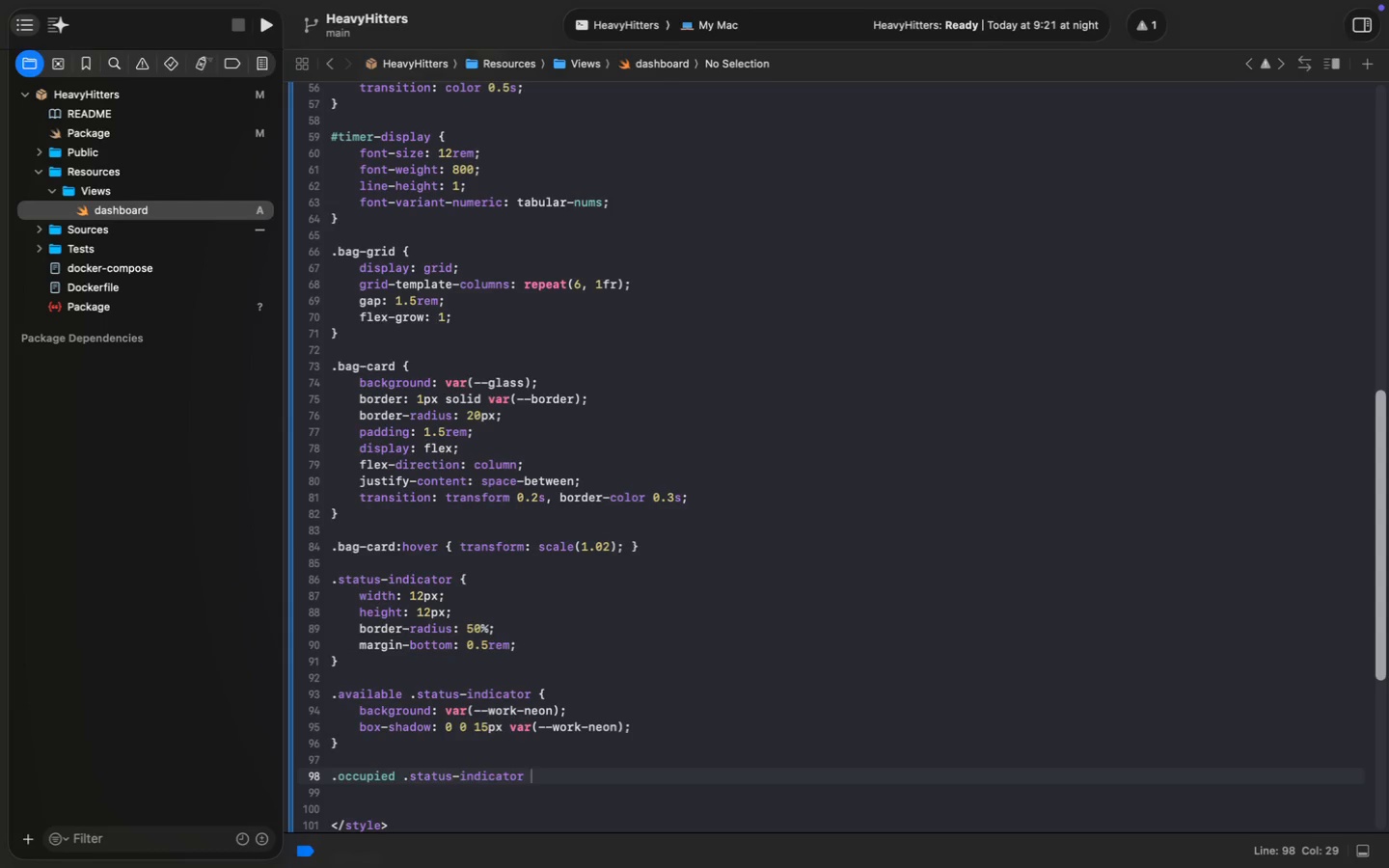 
key(Shift+BracketLeft)
 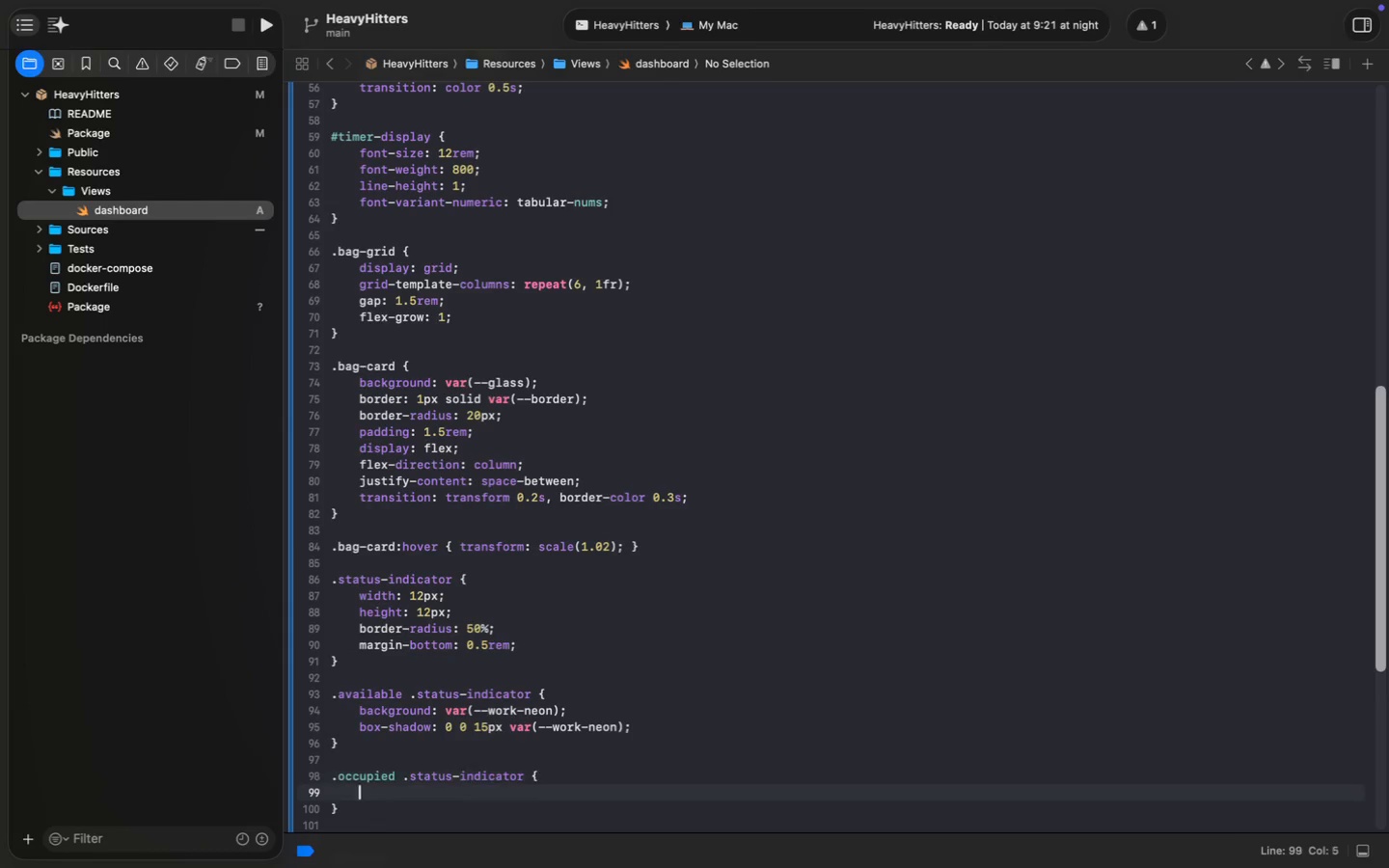 
key(Enter)
 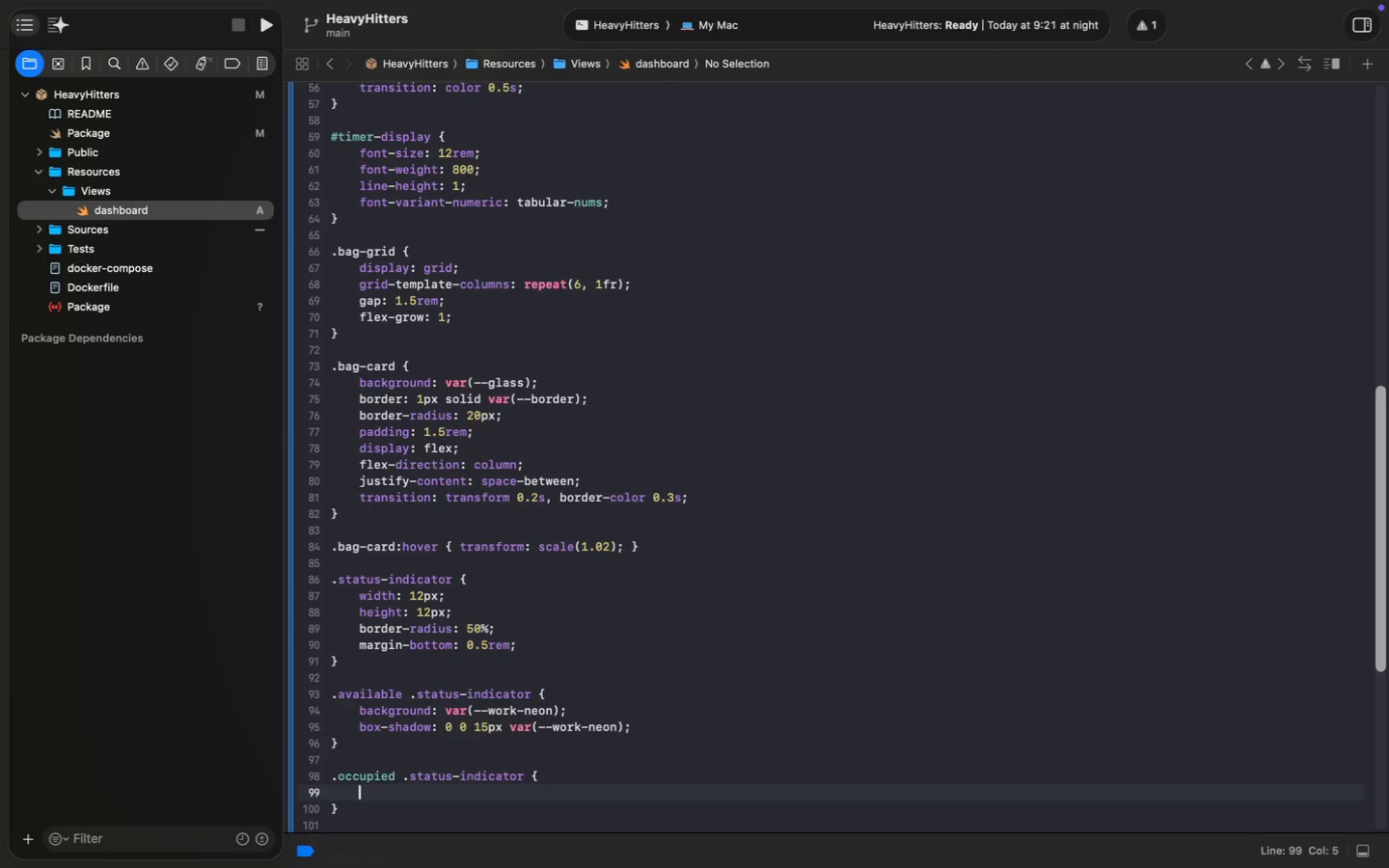 
wait(14.06)
 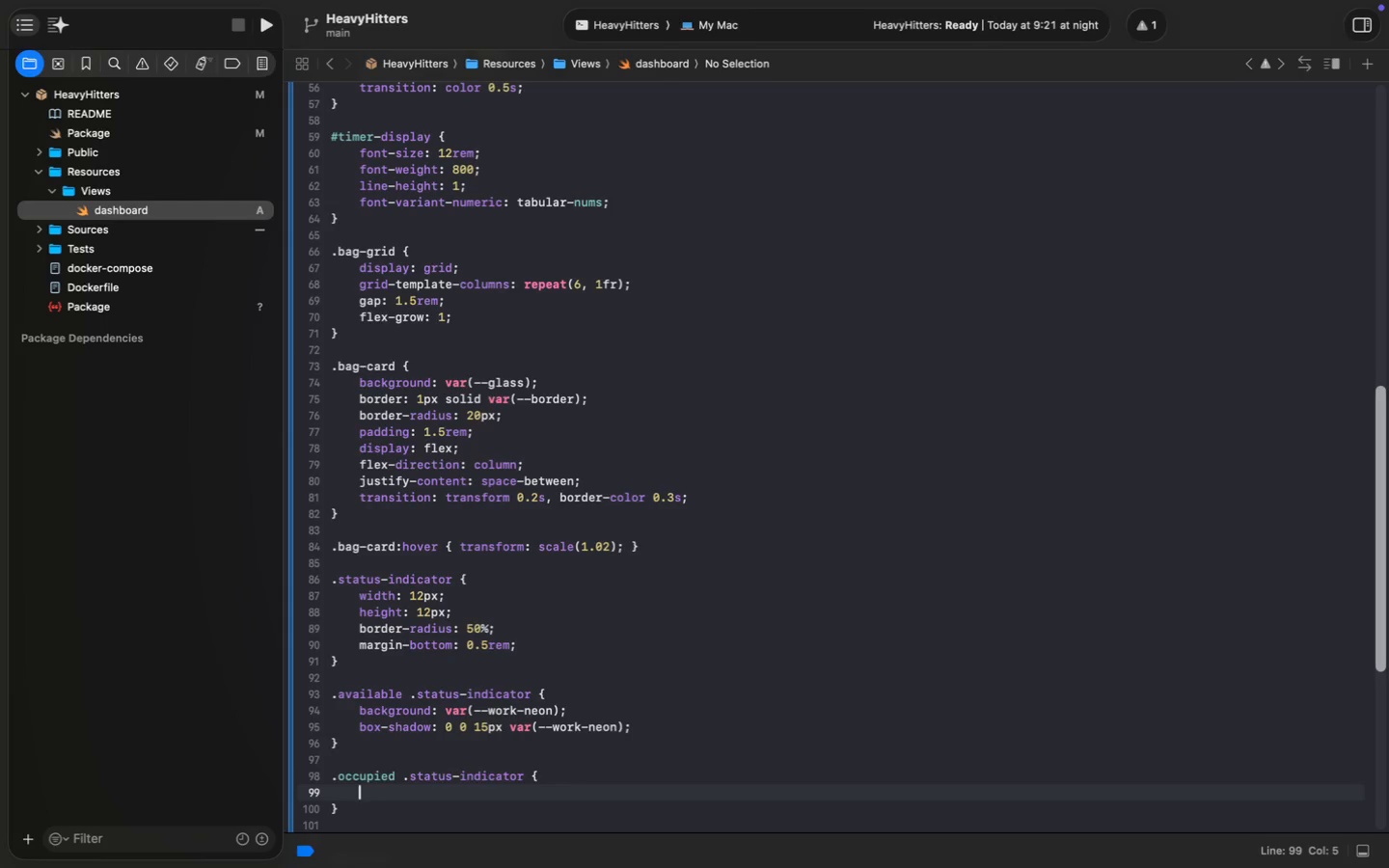 
type(backgo)
key(Backspace)
type(round: #ffcc00;)
 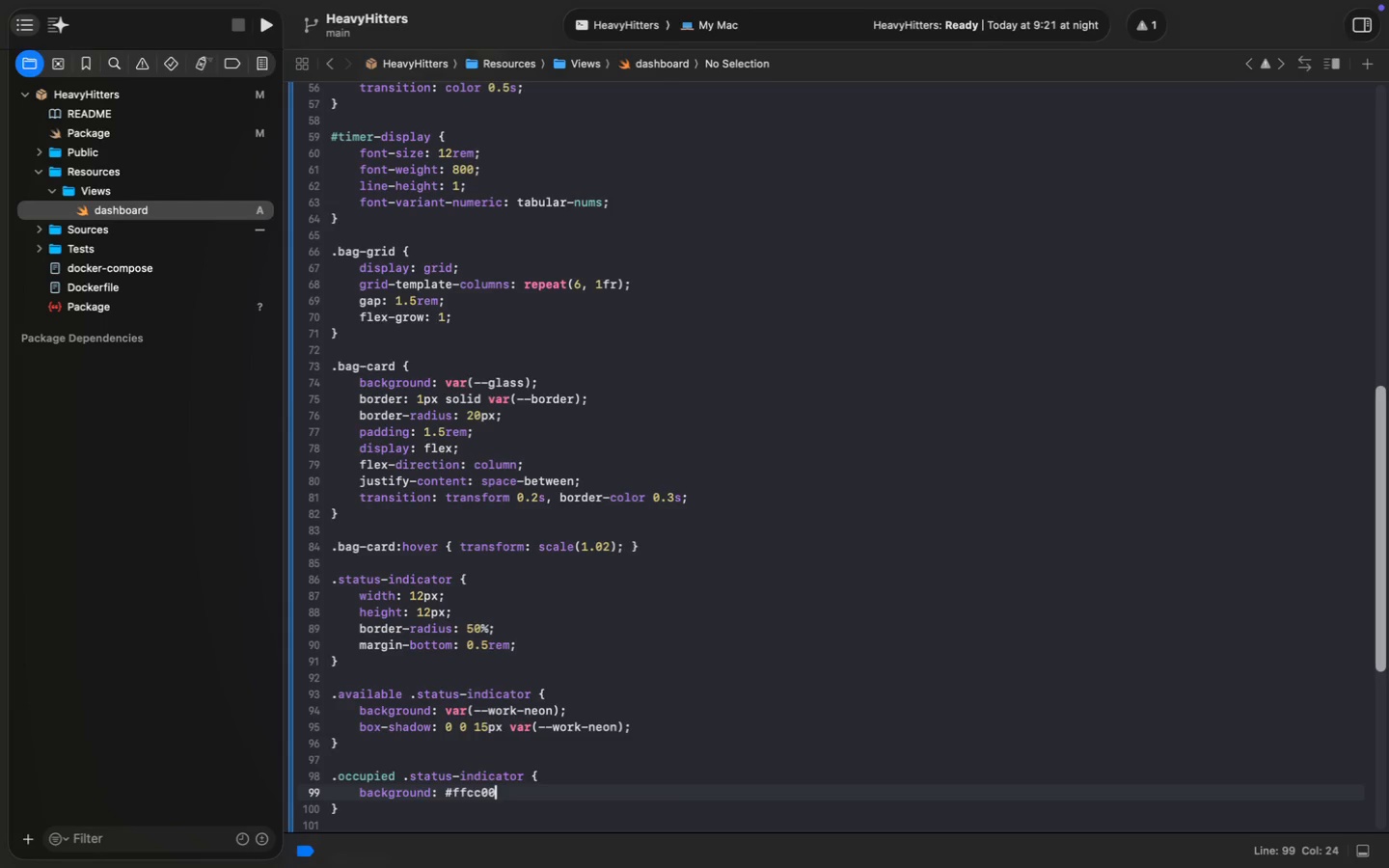 
key(Enter)
 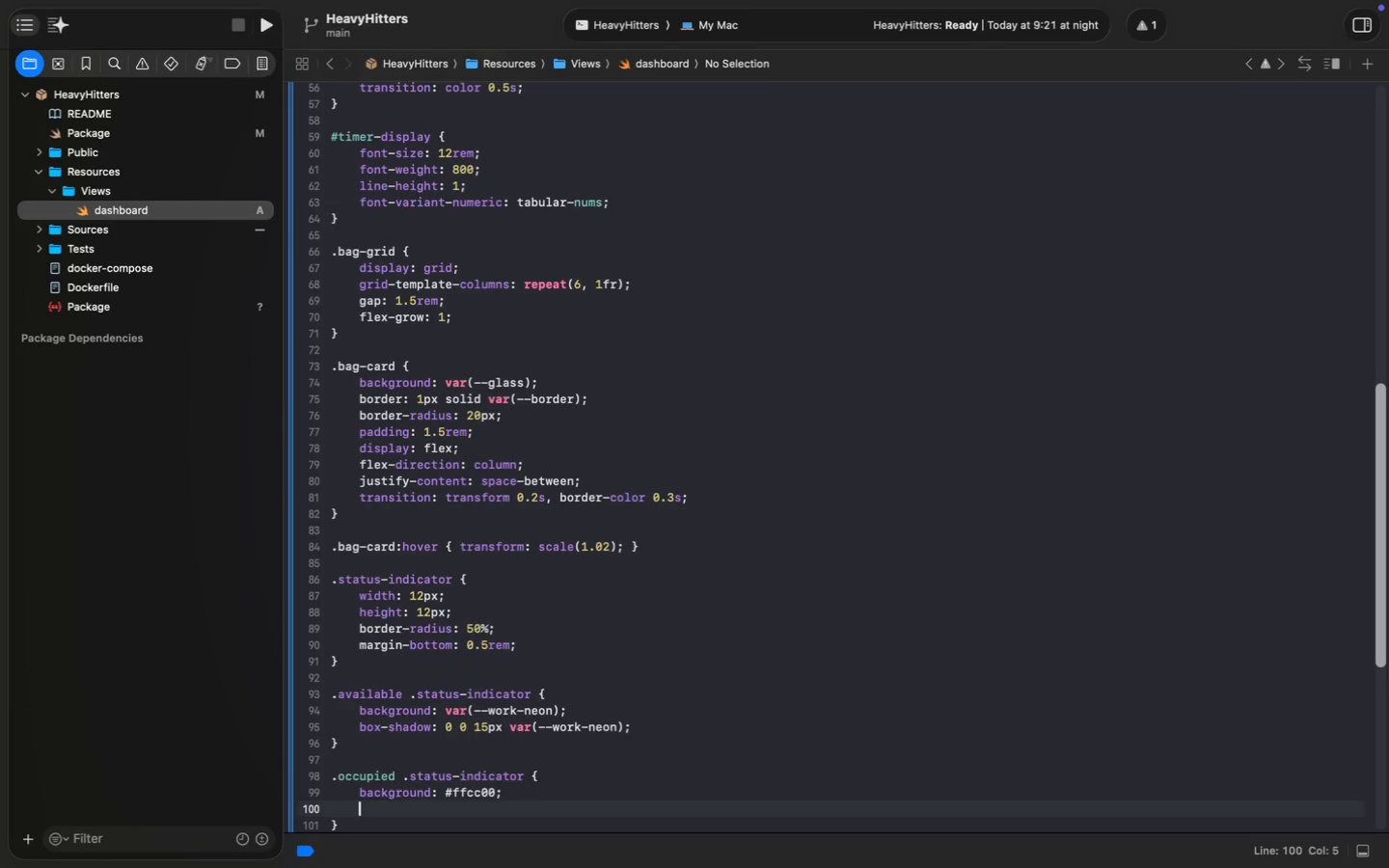 
type(box-shadow: 0 0 0)
key(Backspace)
type(15px )
 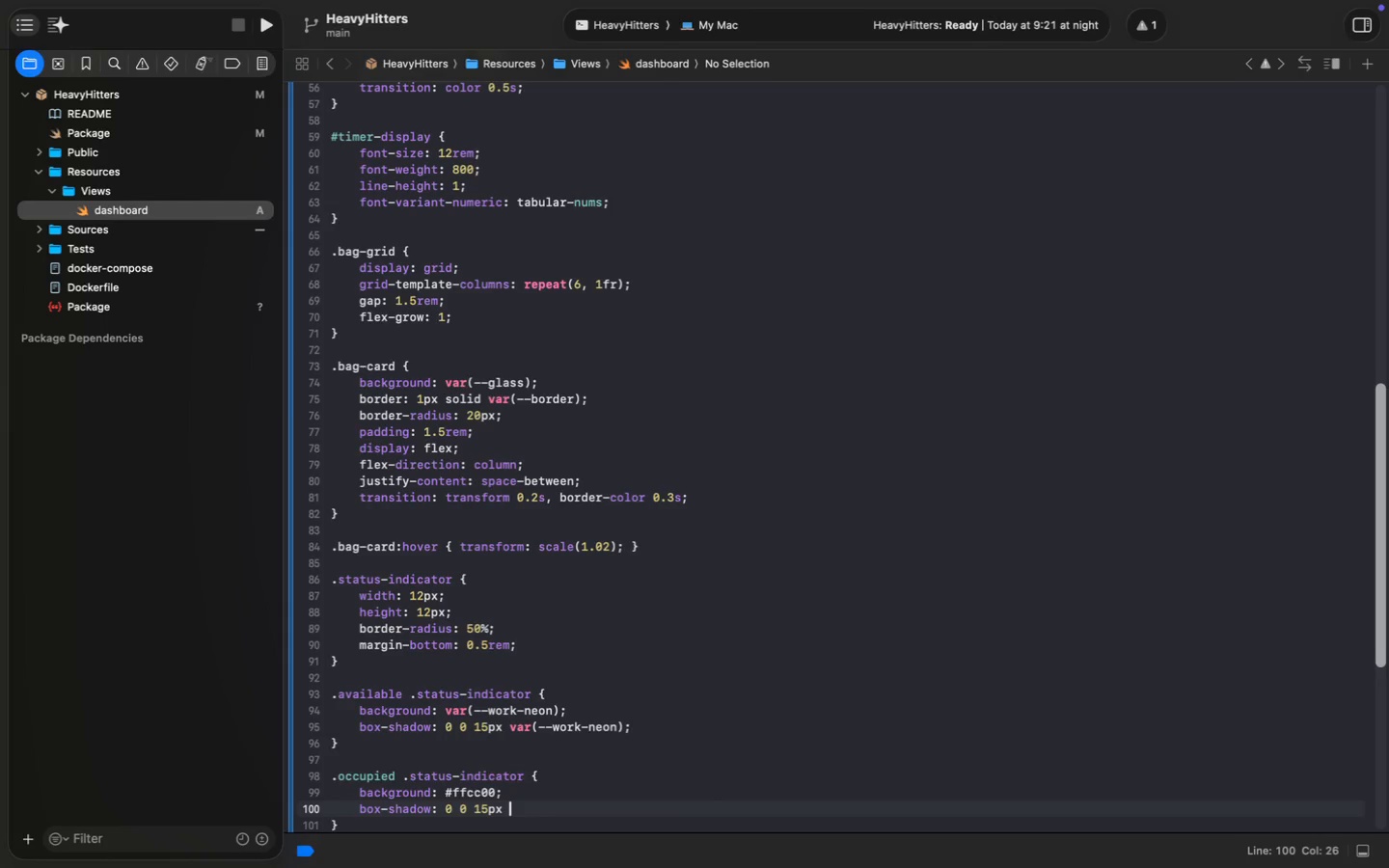 
type(#ffcc00;)
 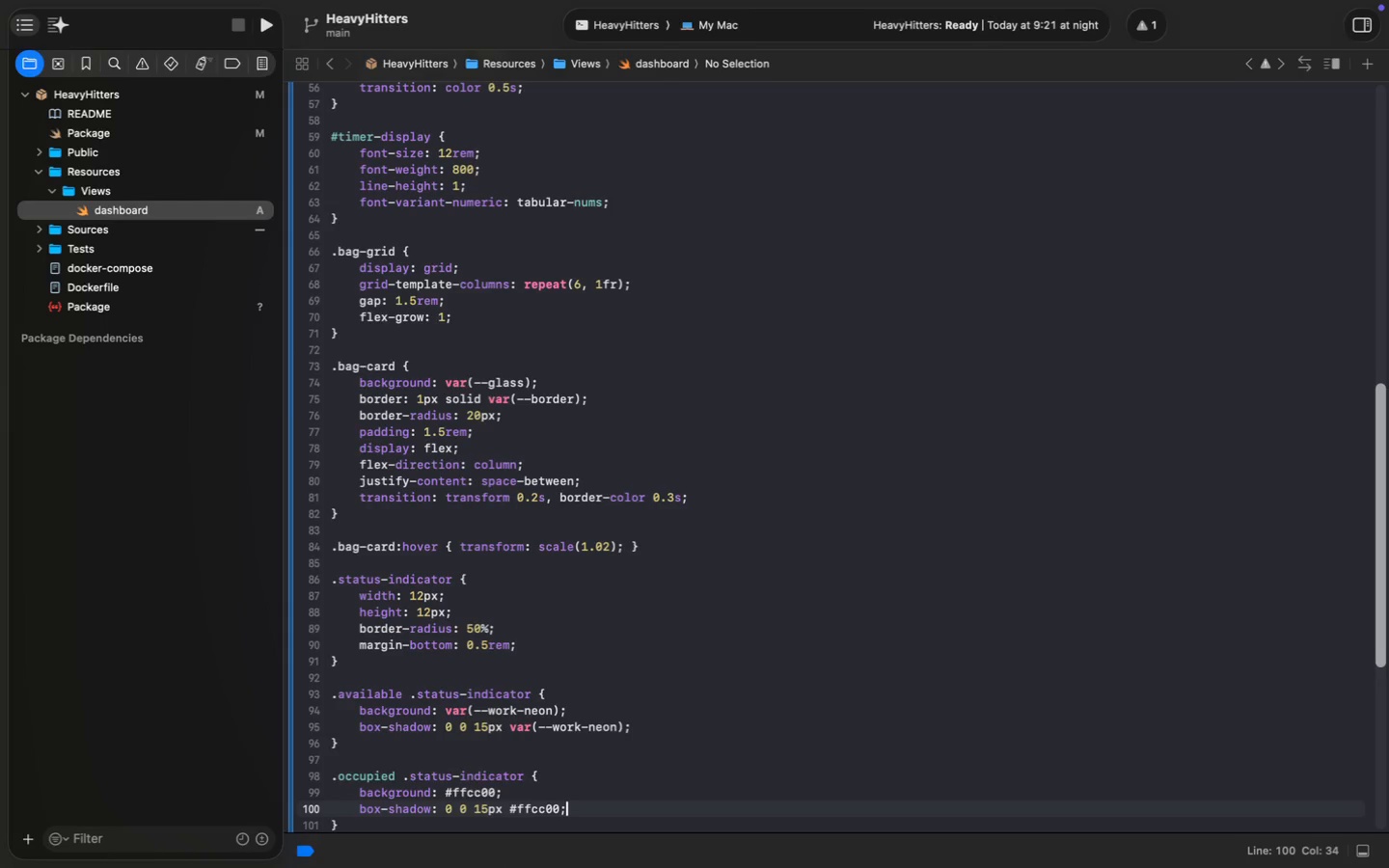 
key(ArrowDown)
 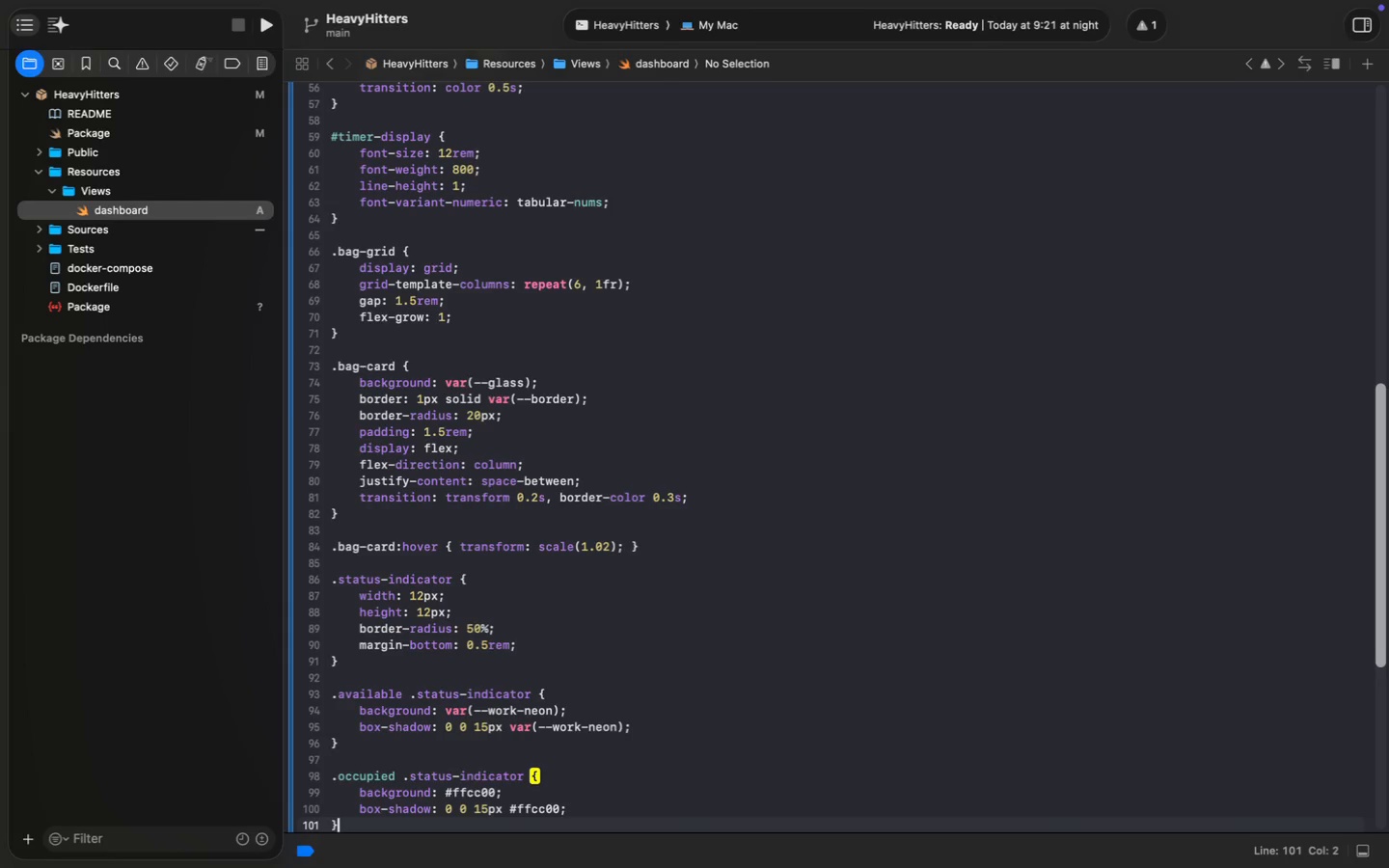 
key(Enter)
 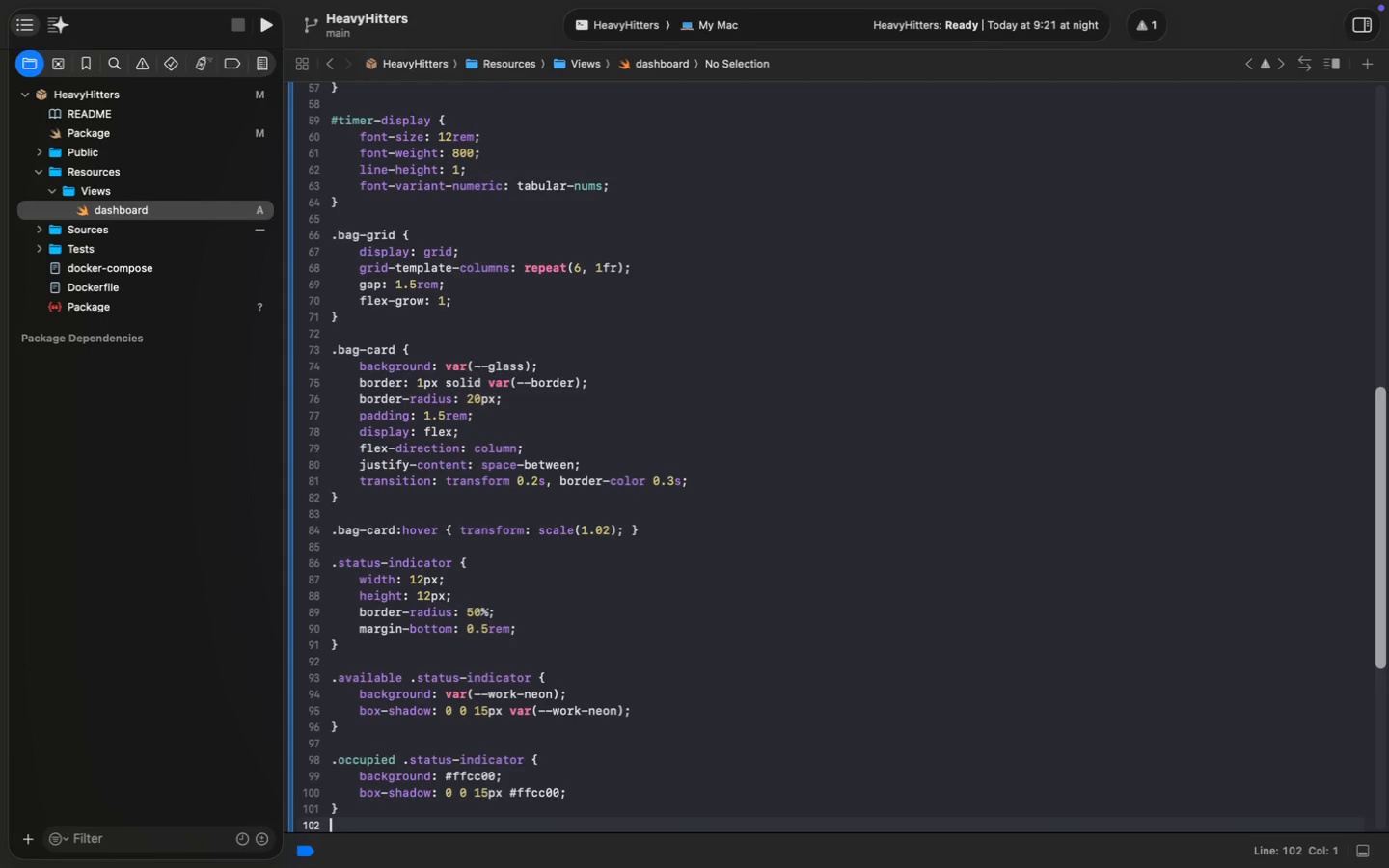 
key(Enter)
 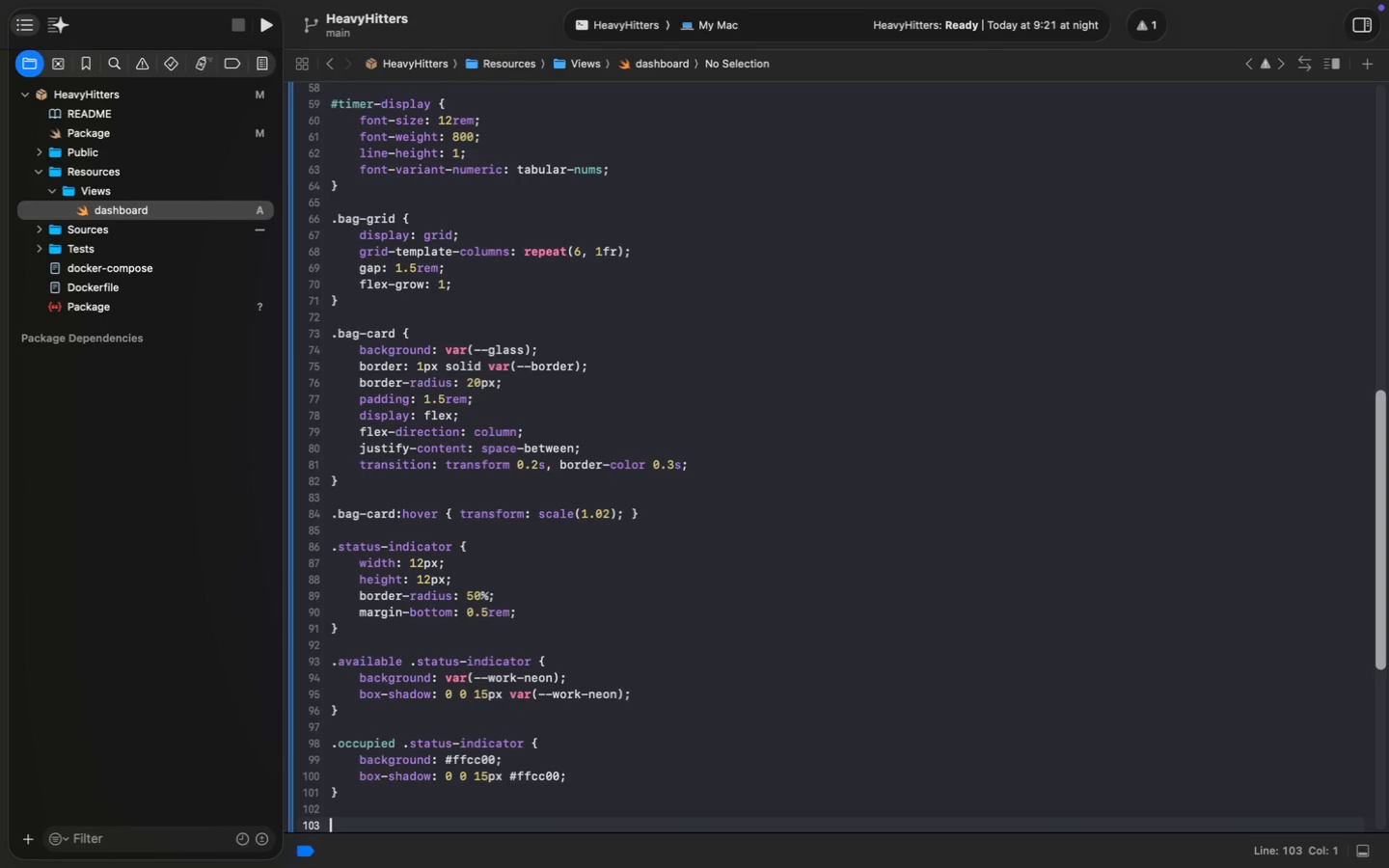 
wait(12.03)
 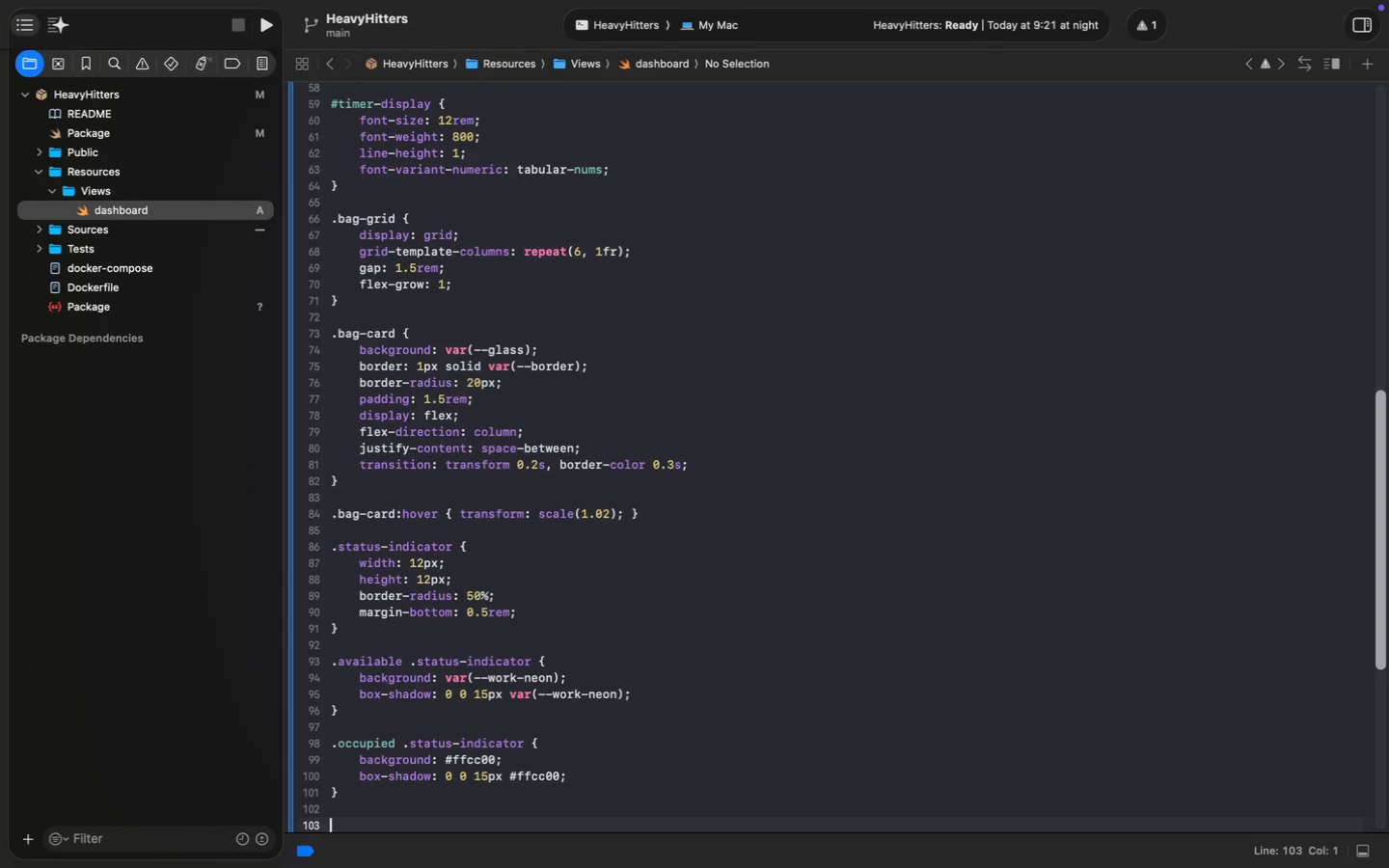 
type(.maintenance .status-indicator)
key(Escape)
type( {)
 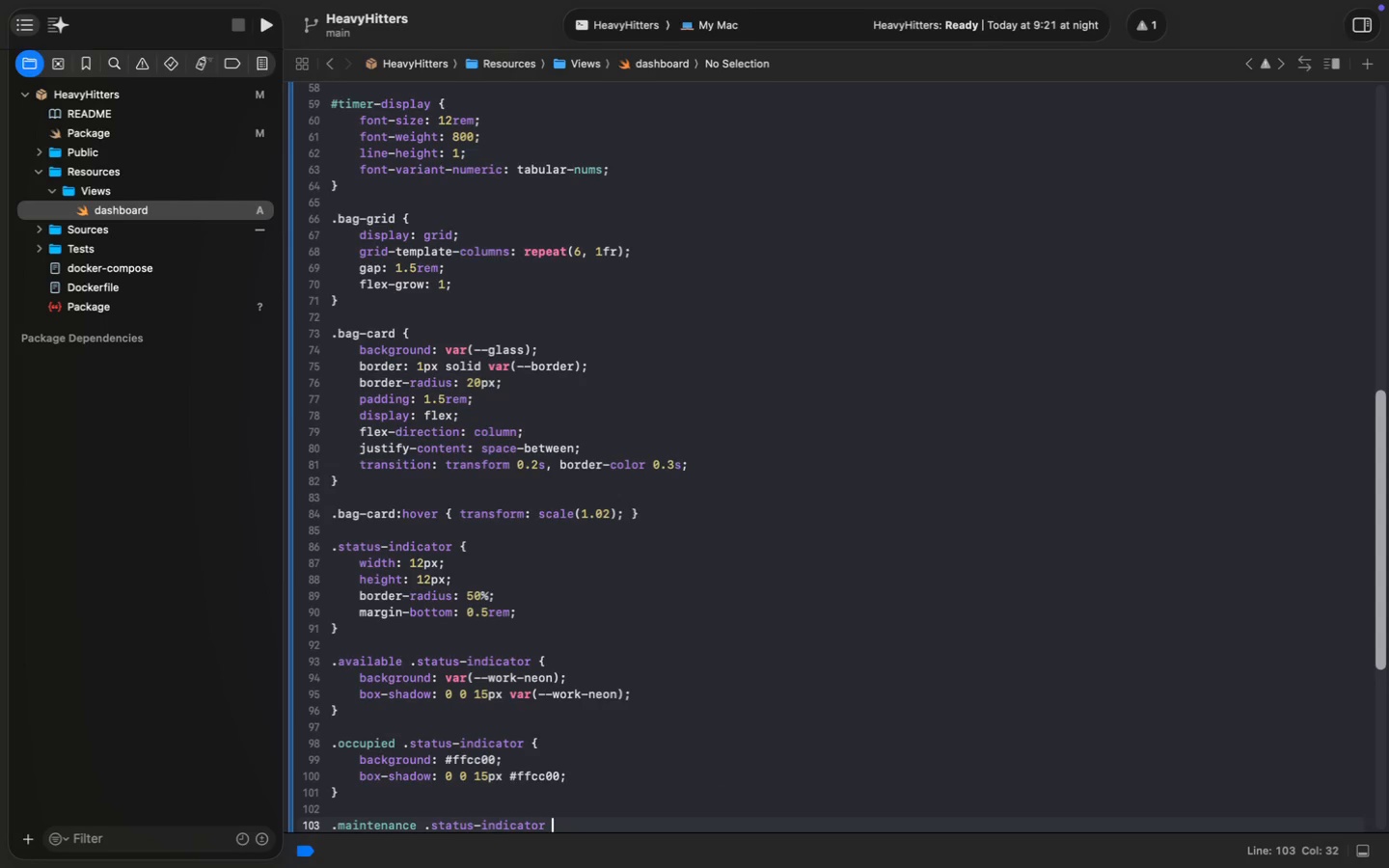 
 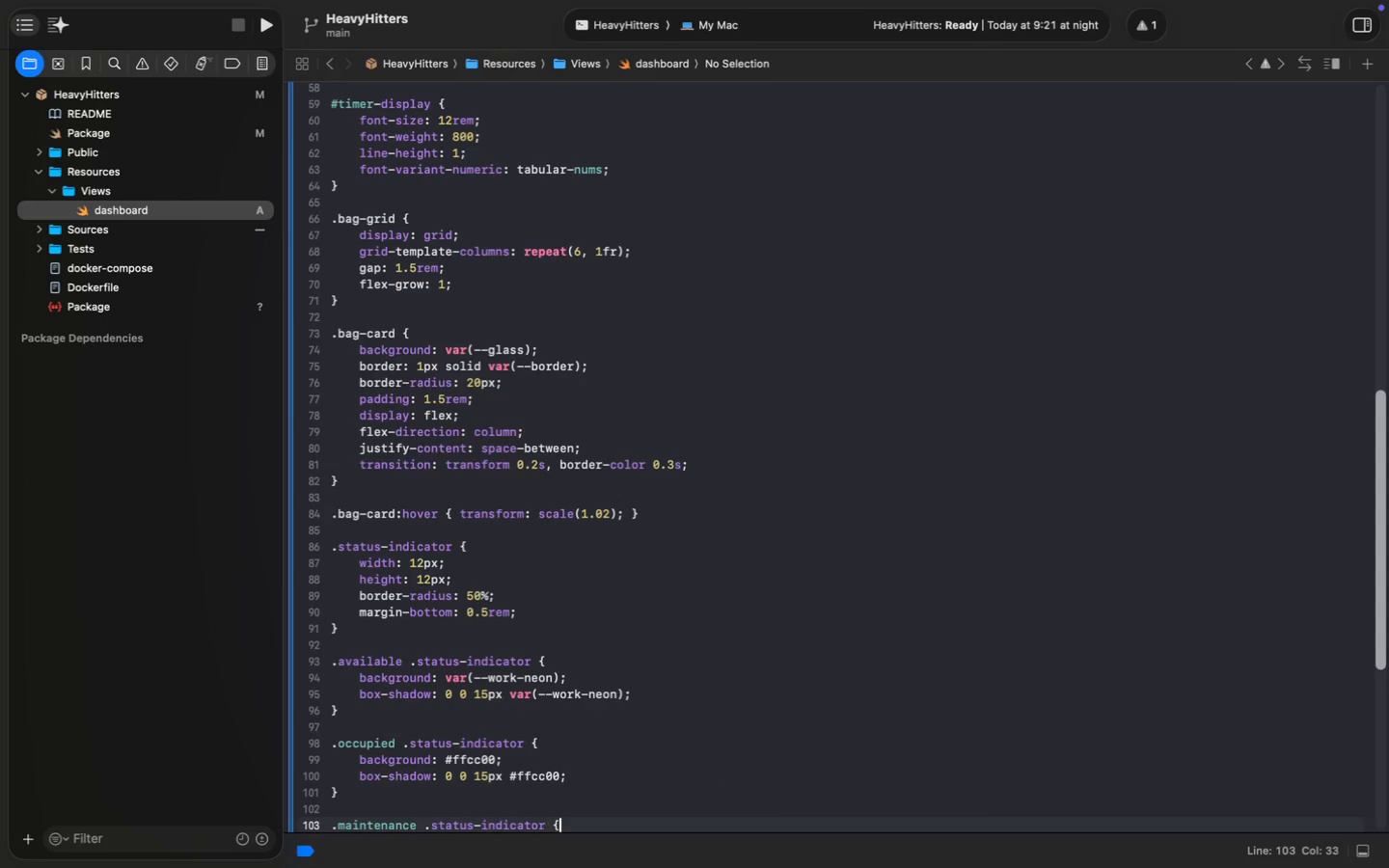 
key(Enter)
 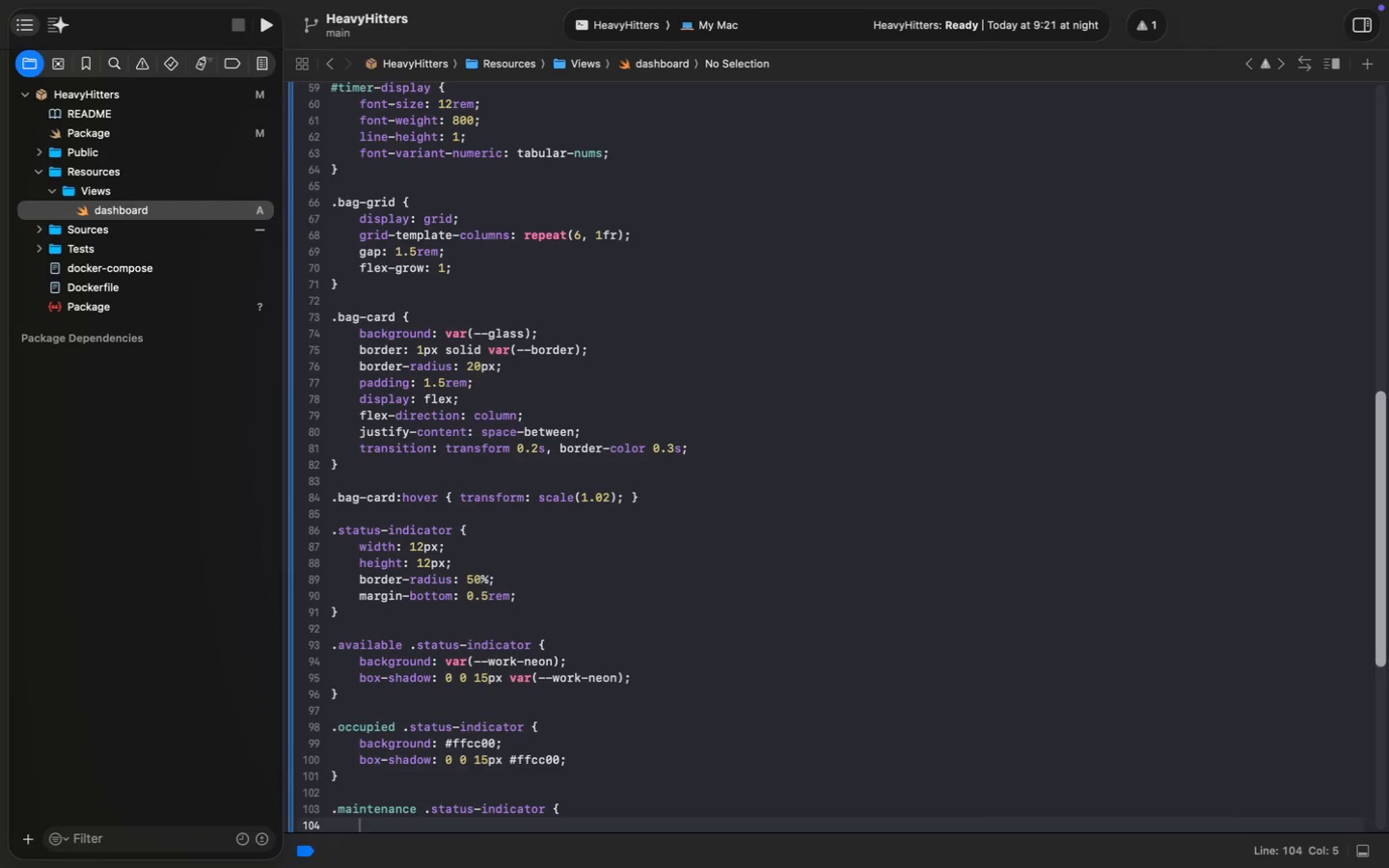 
scroll: coordinate [504, 529], scroll_direction: down, amount: 27.0
 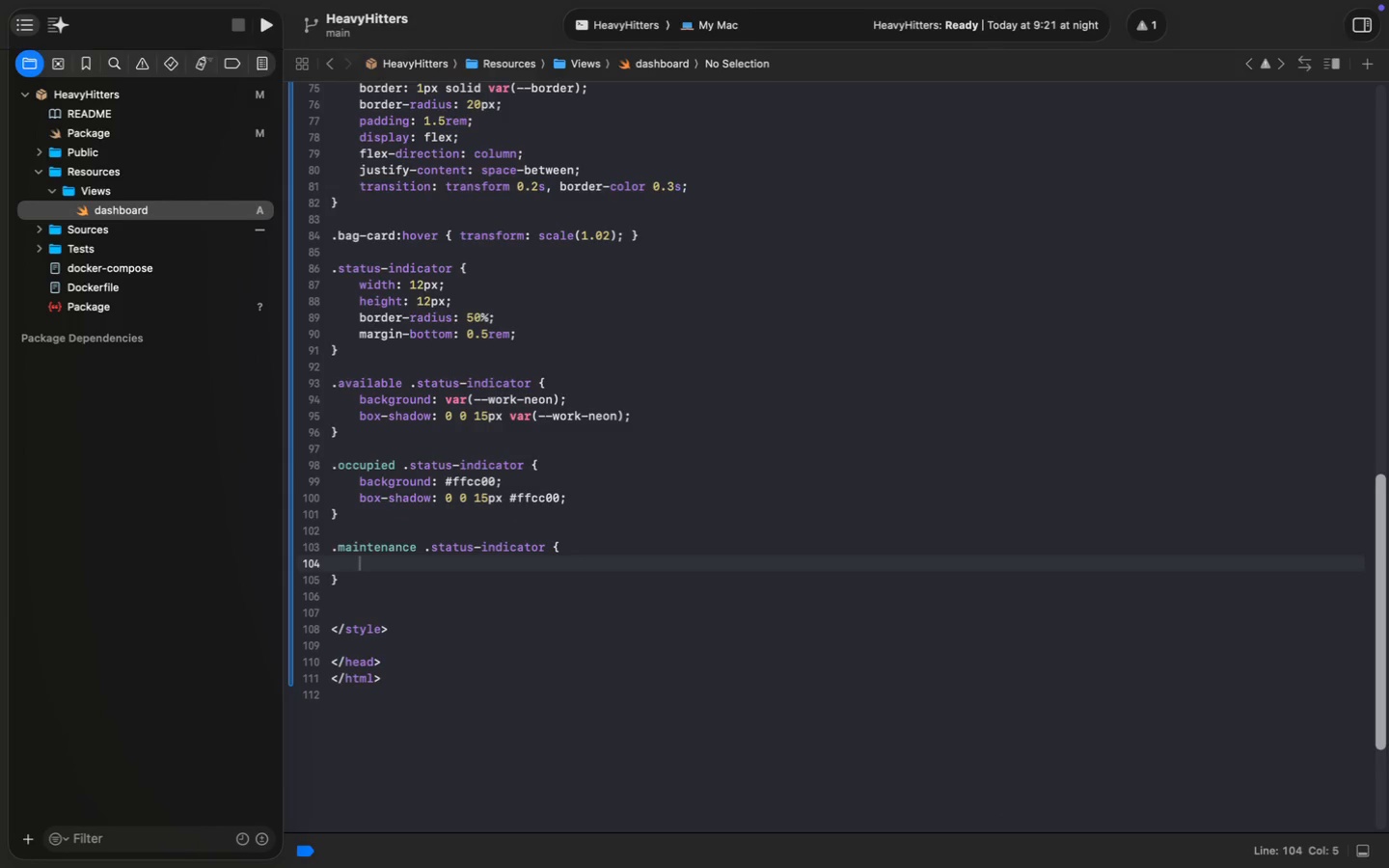 
type(background: var(_)
key(Backspace)
type(--rest-neon)
 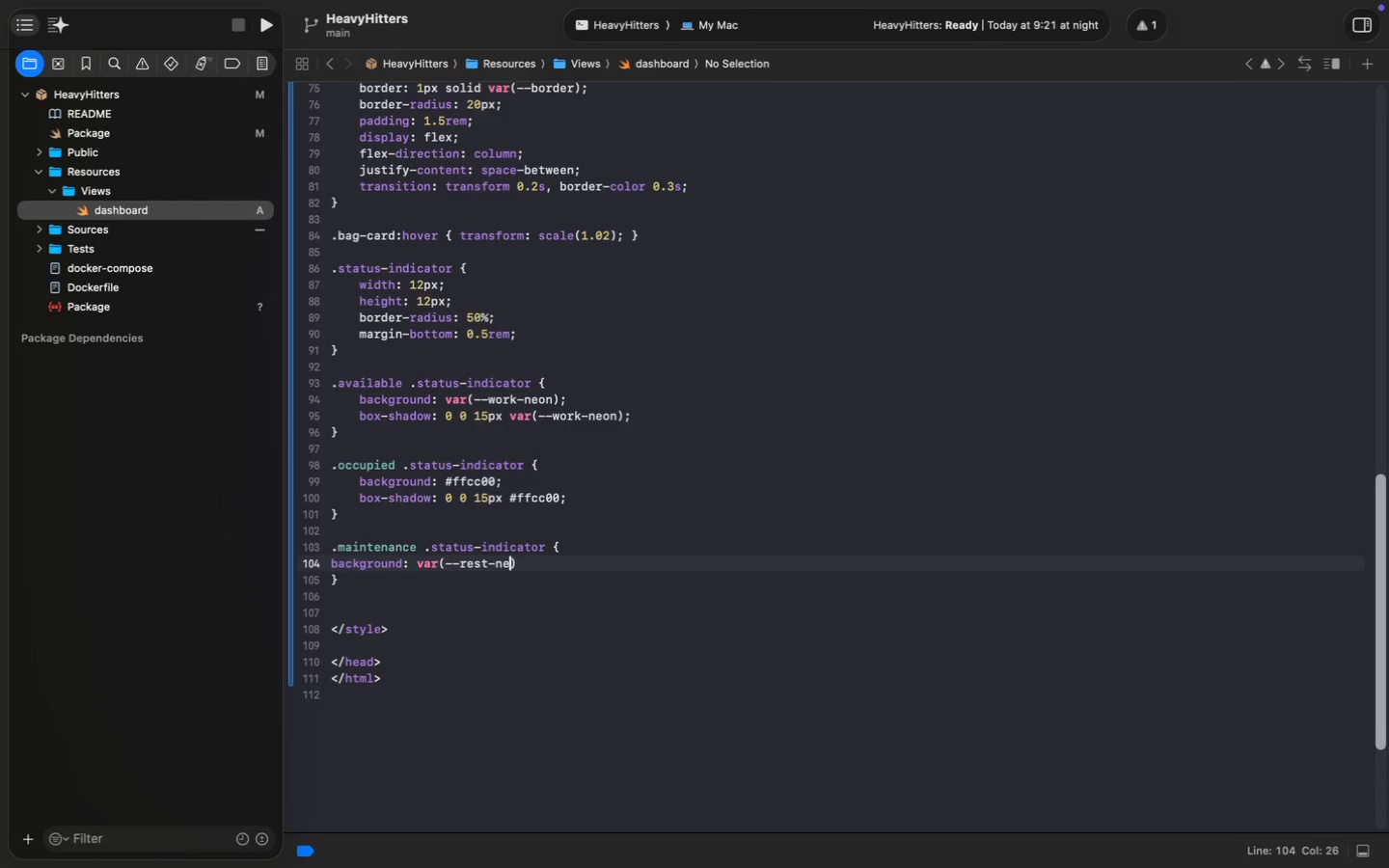 
key(Meta+MetaRight)
 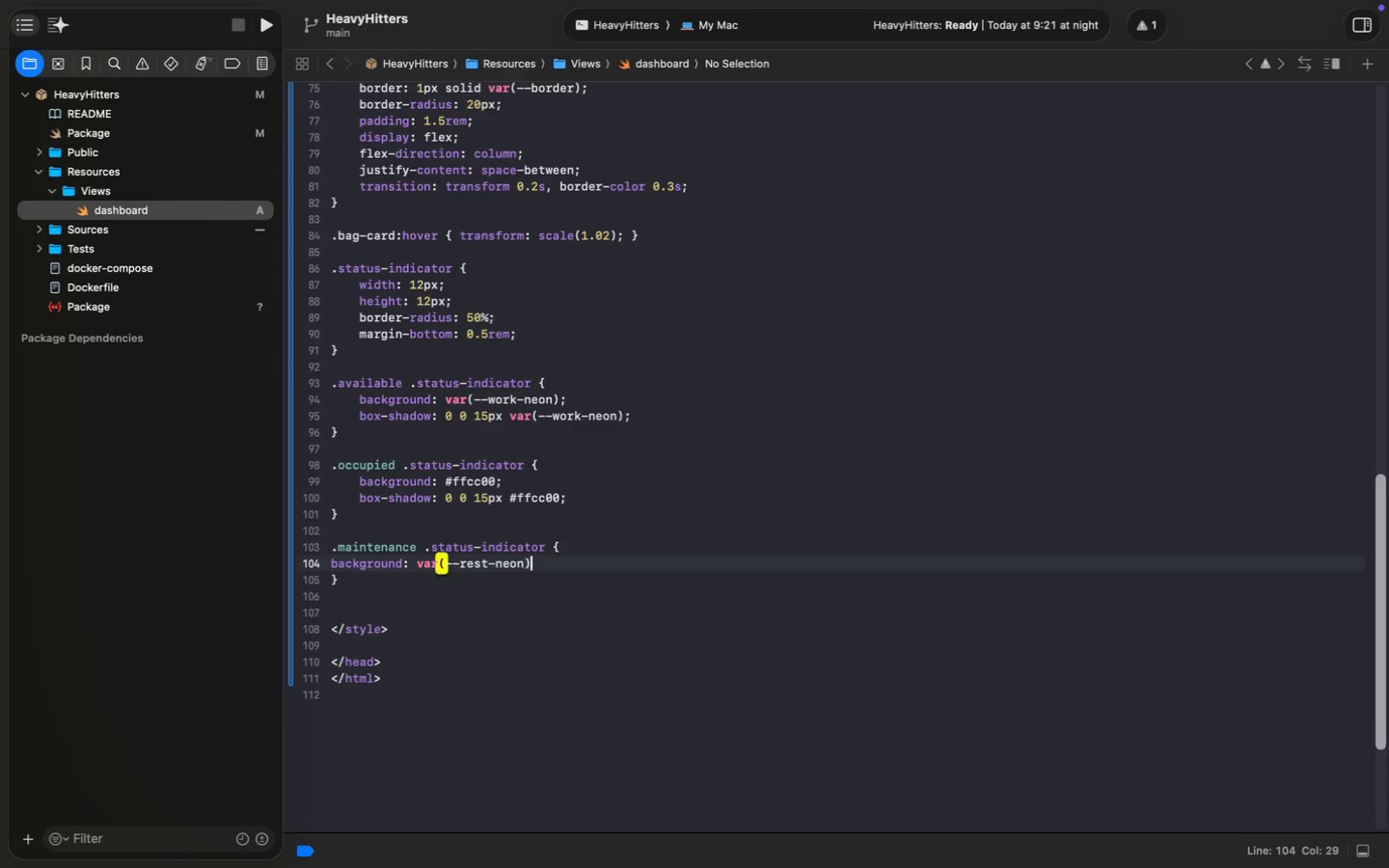 
key(Meta+ArrowRight)
 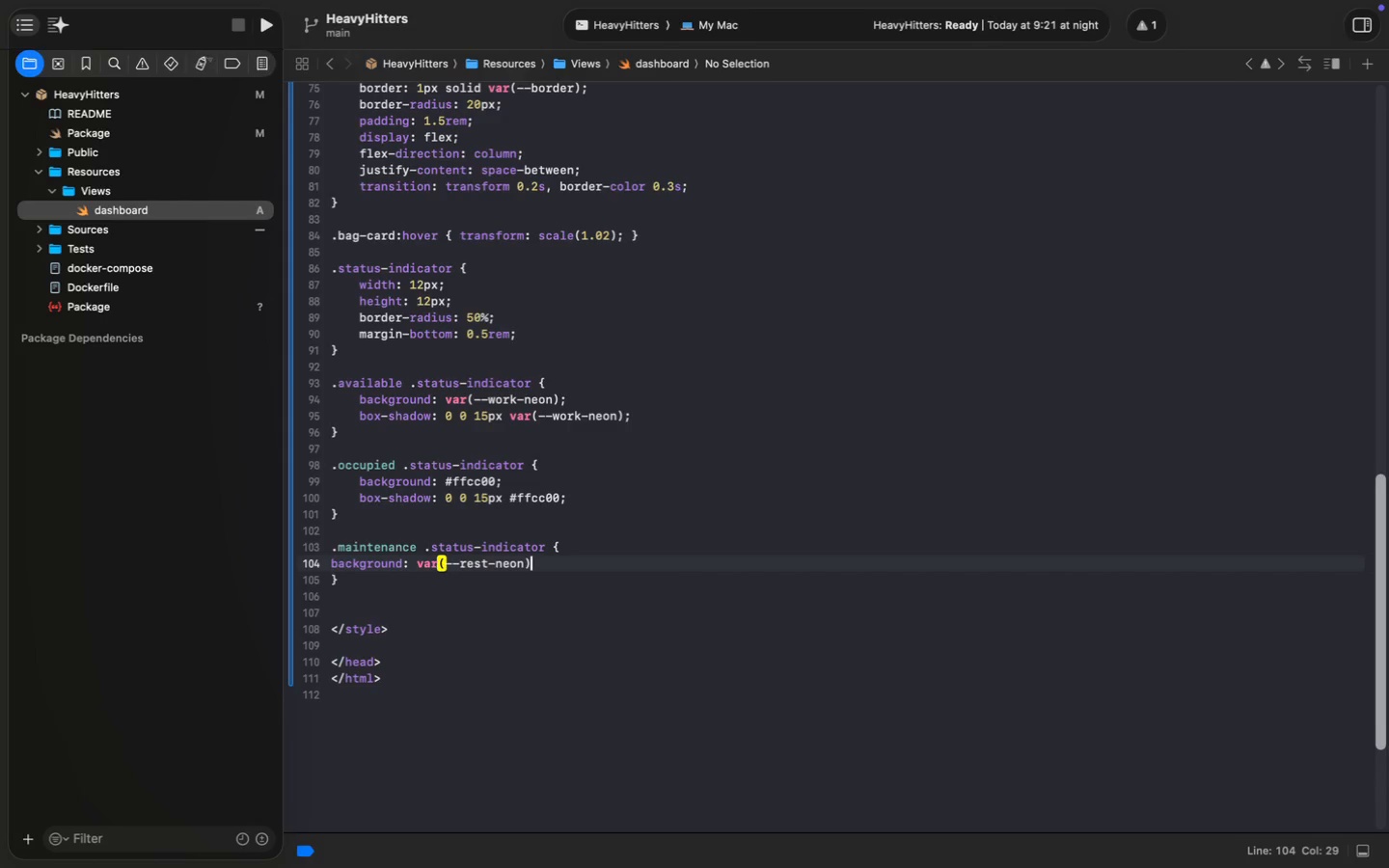 
key(Semicolon)
 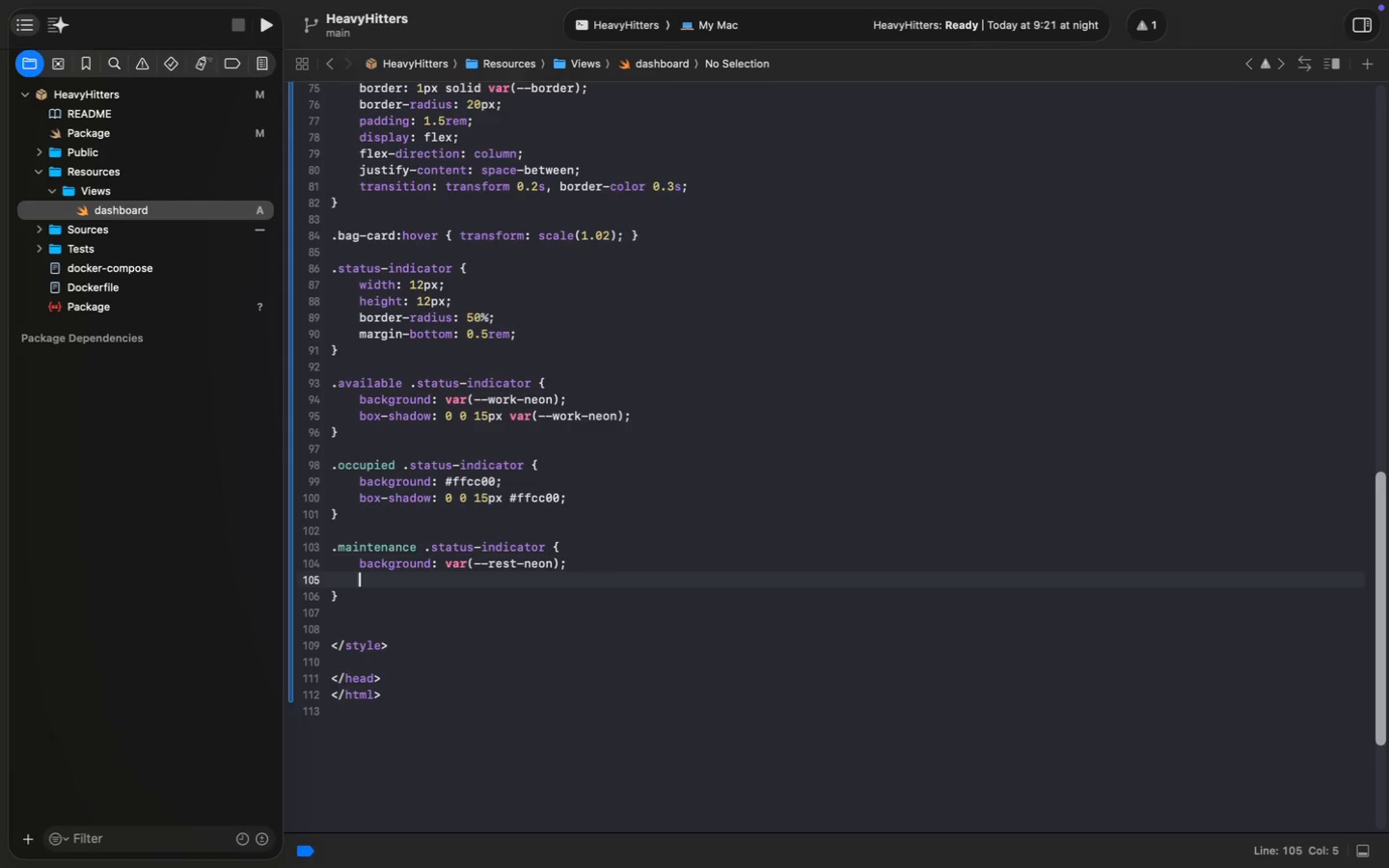 
key(Enter)
 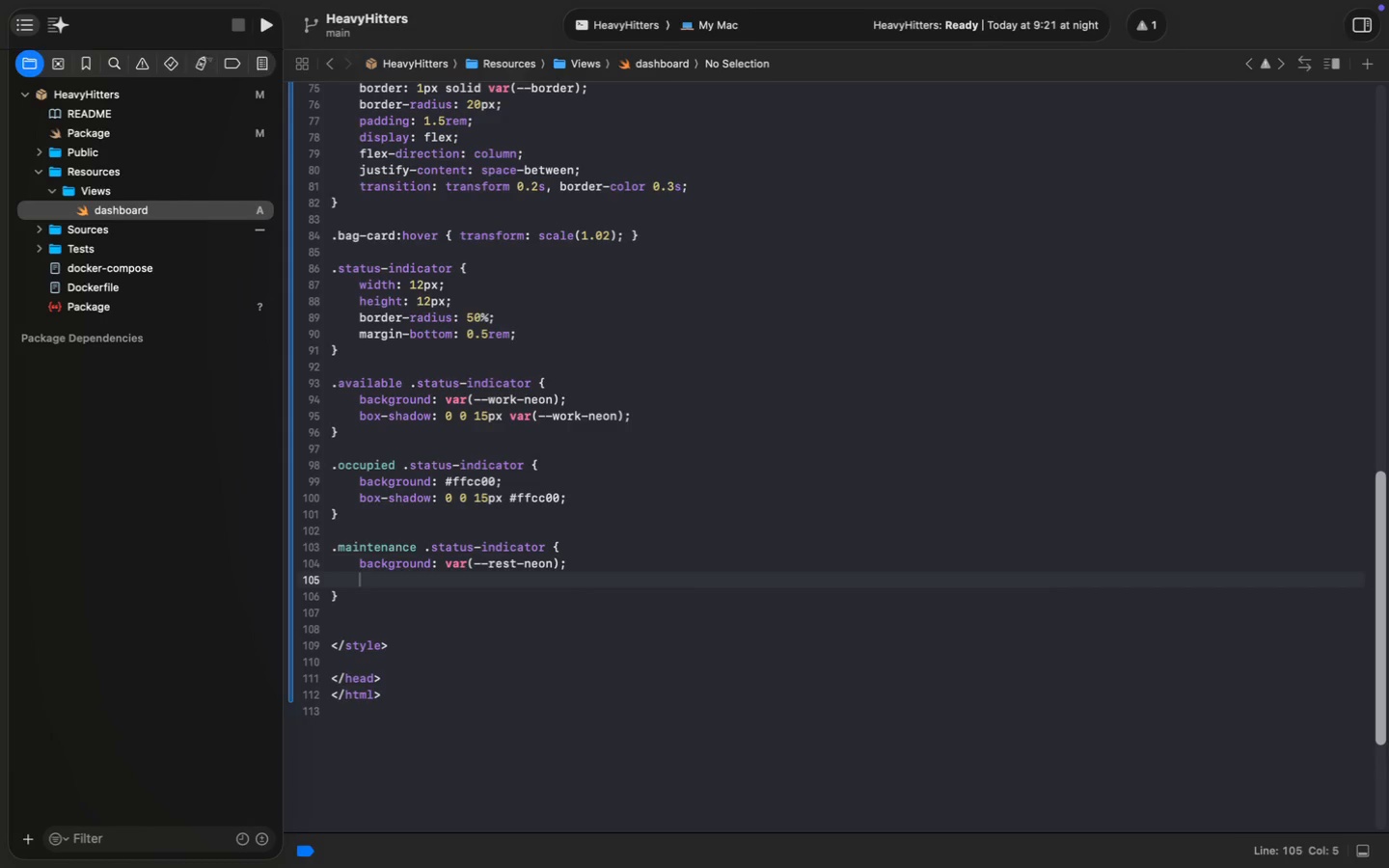 
type(box-shadow: 0 0 15px var(--rest-neon)
 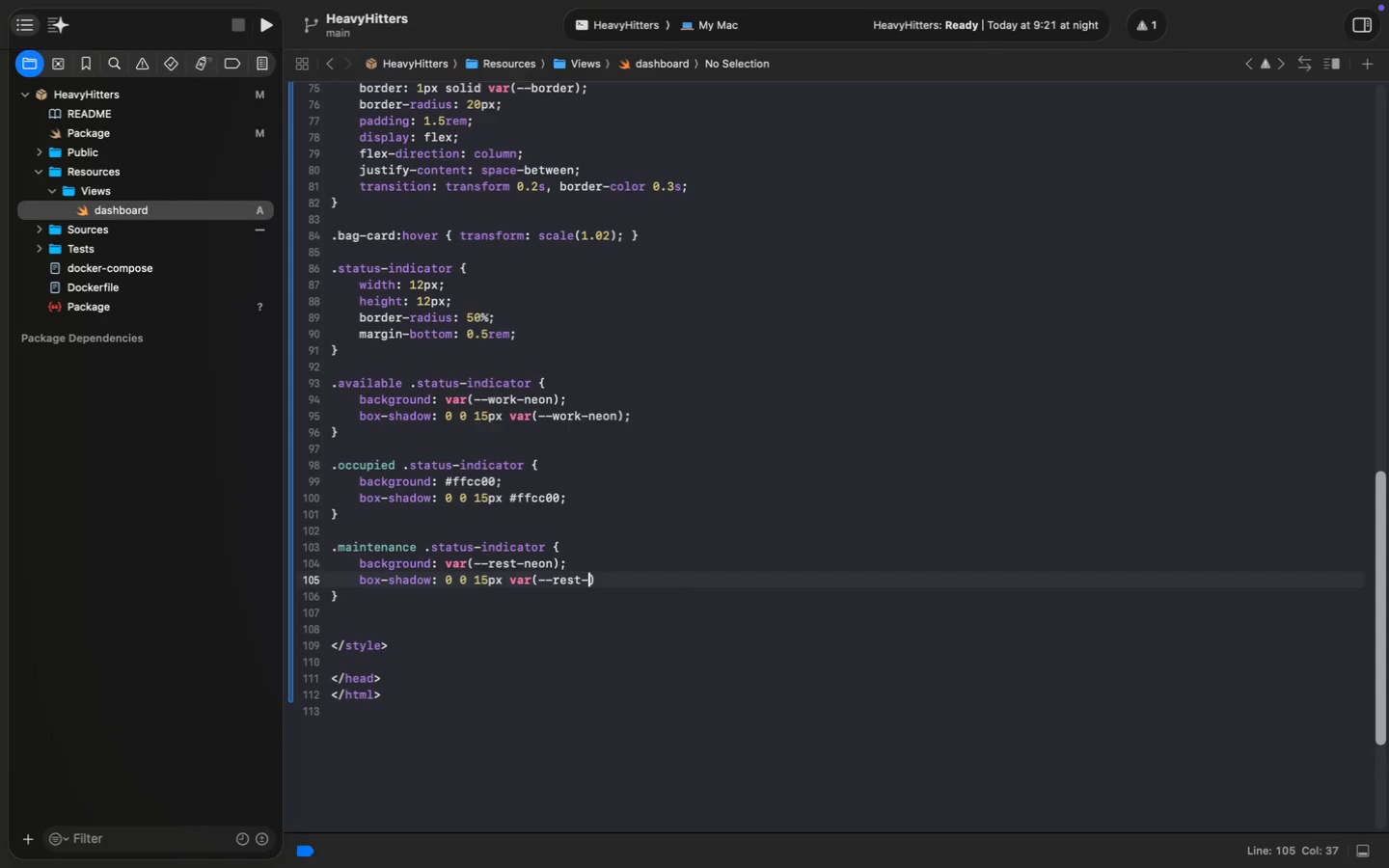 
key(Meta+MetaRight)
 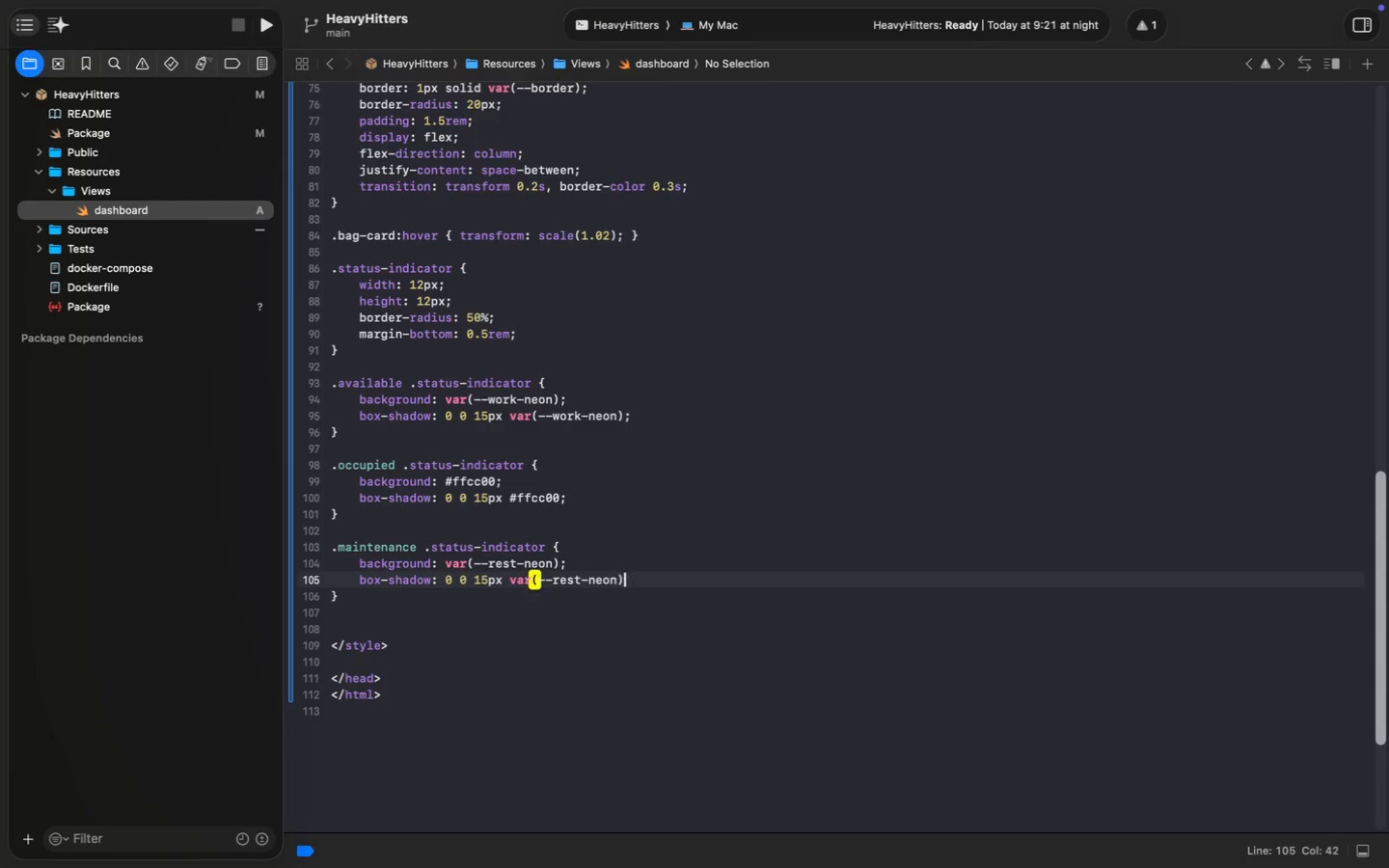 
key(Meta+ArrowRight)
 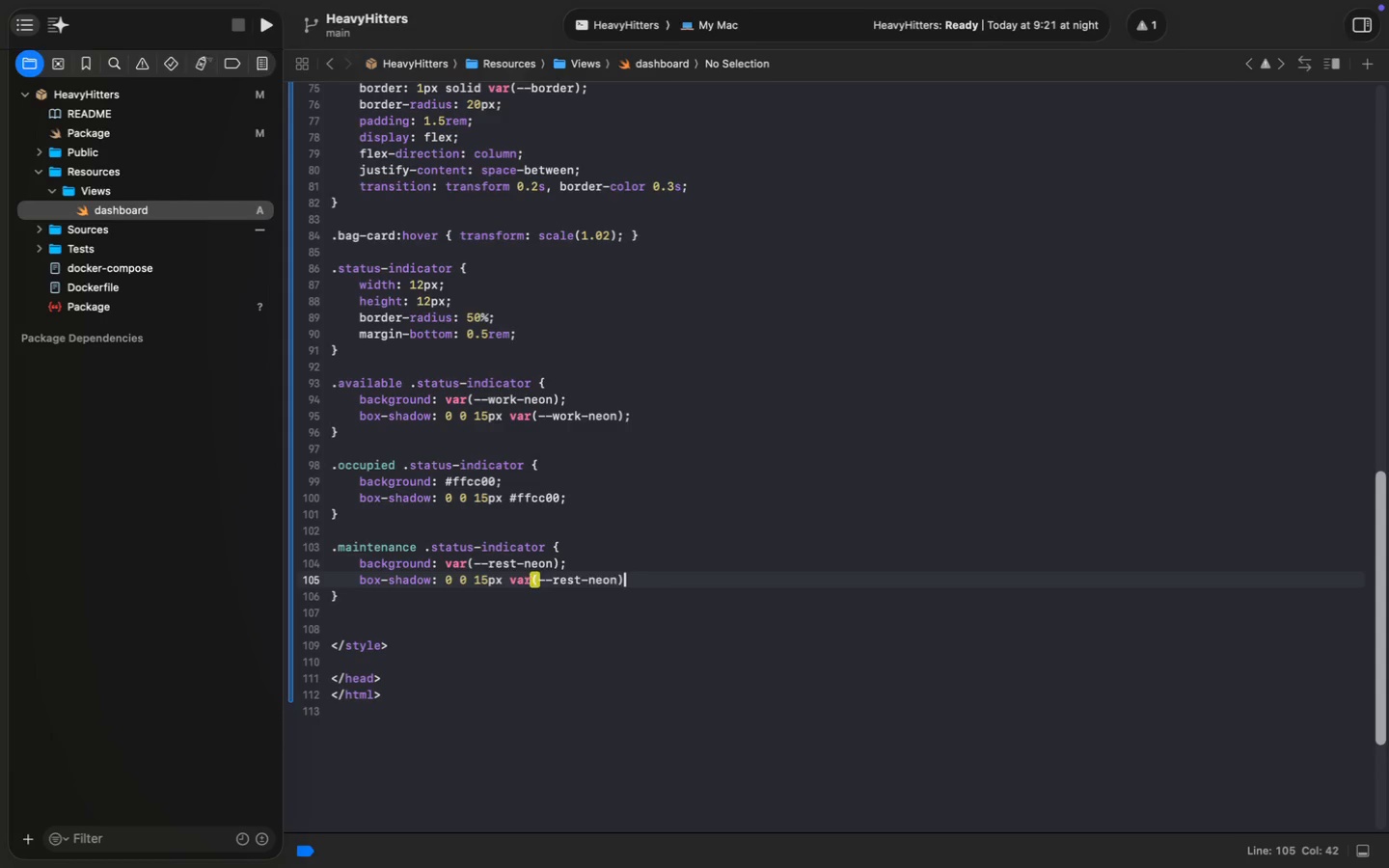 
key(Semicolon)
 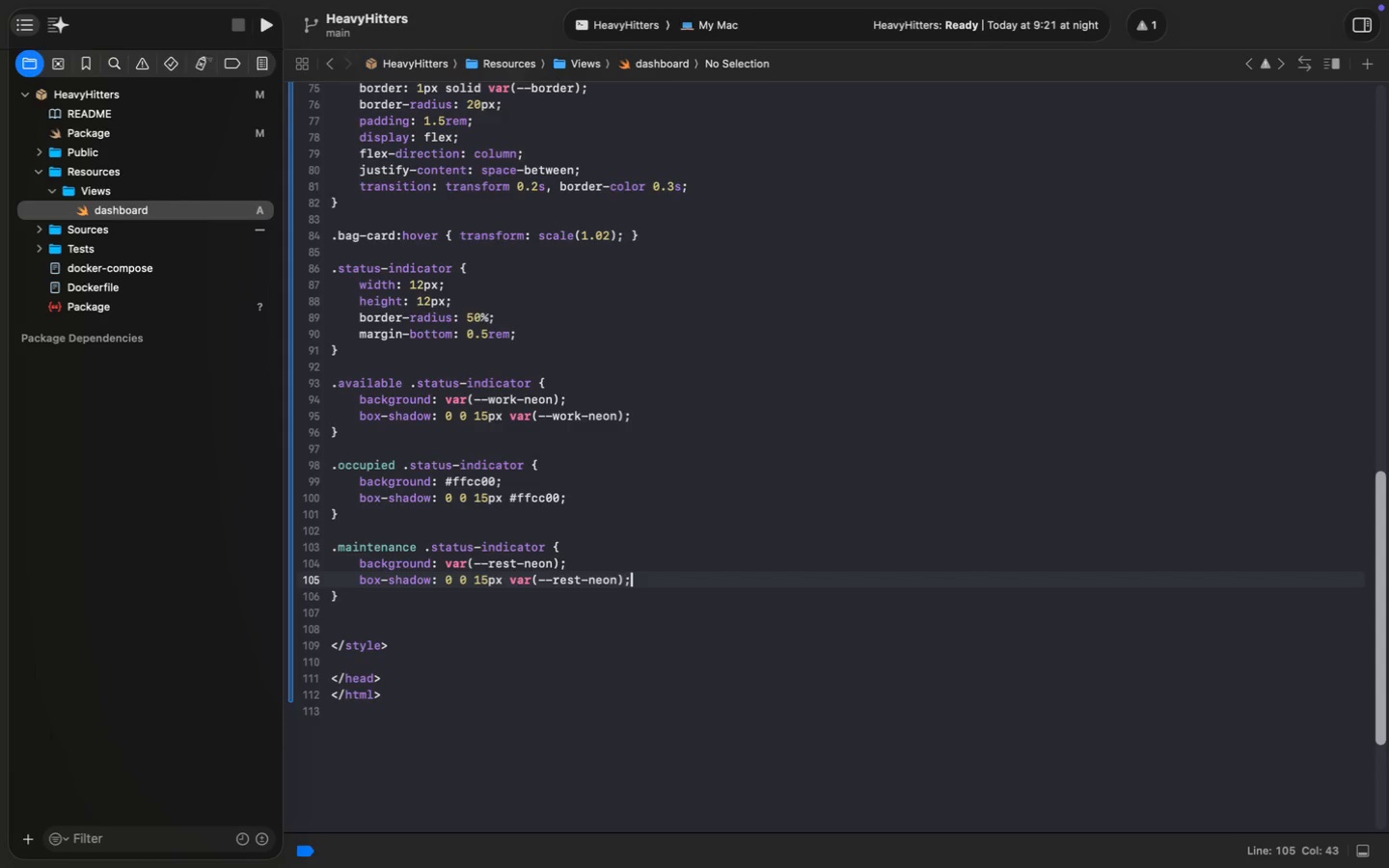 
wait(6.41)
 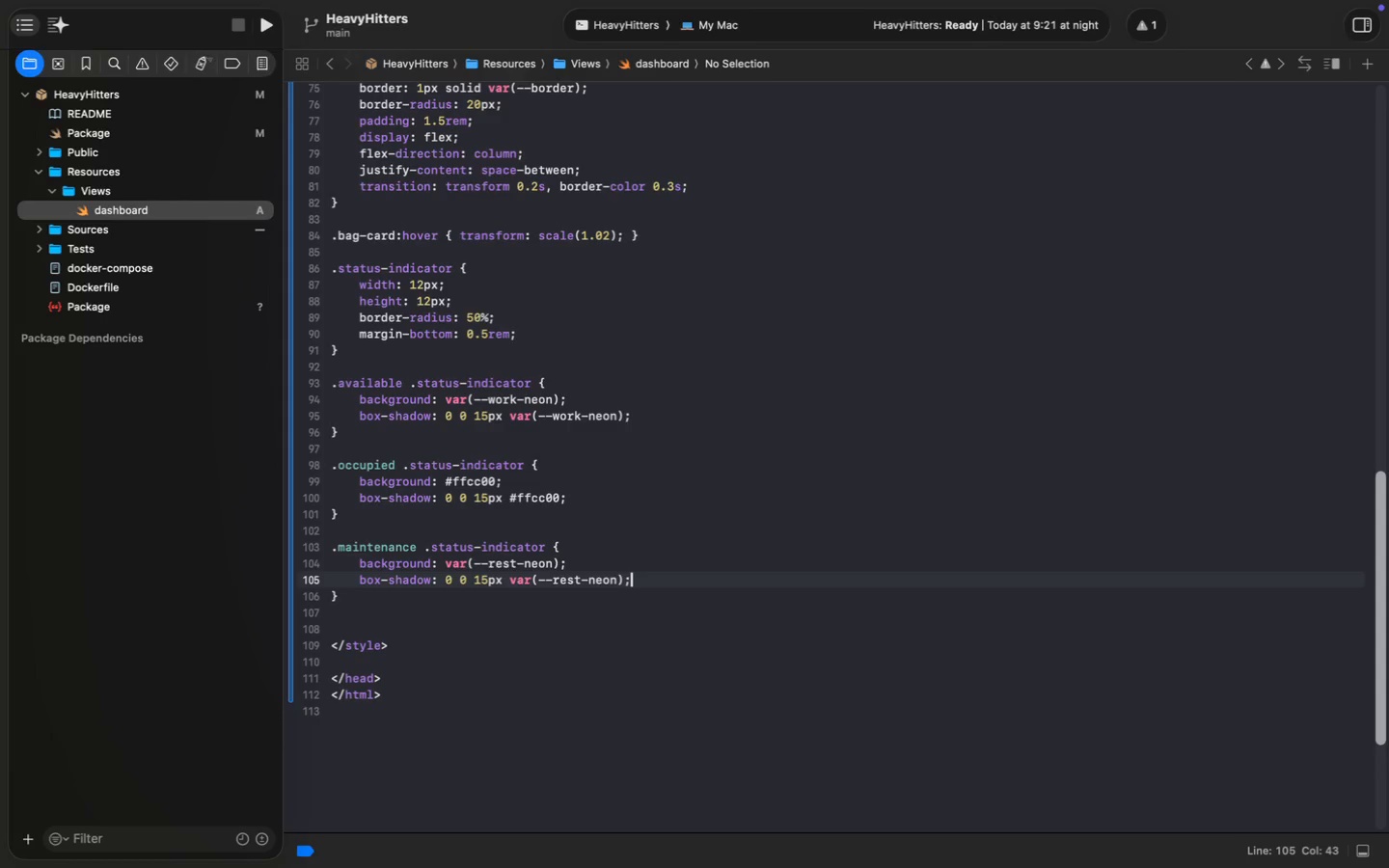 
key(ArrowDown)
 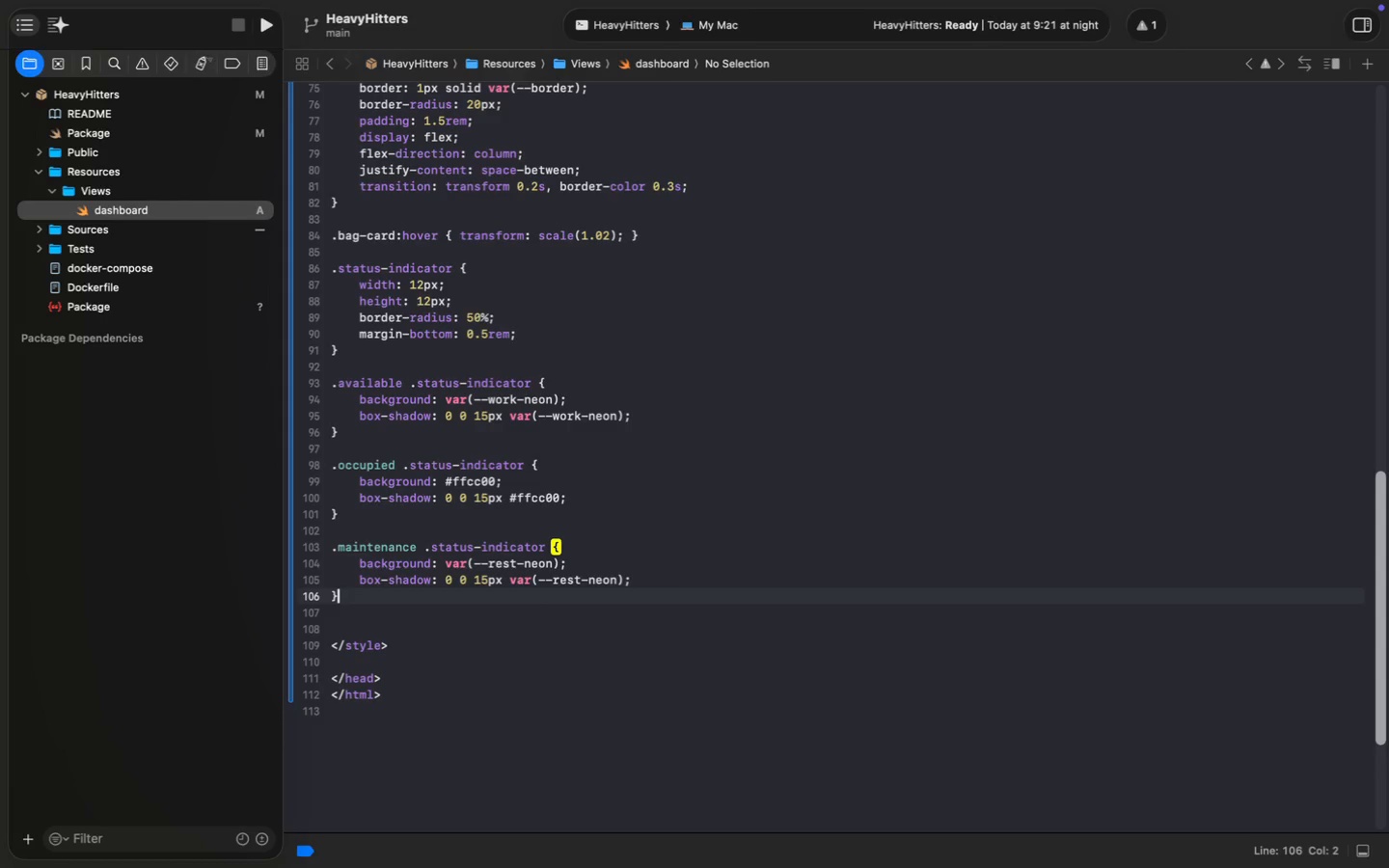 
key(Enter)
 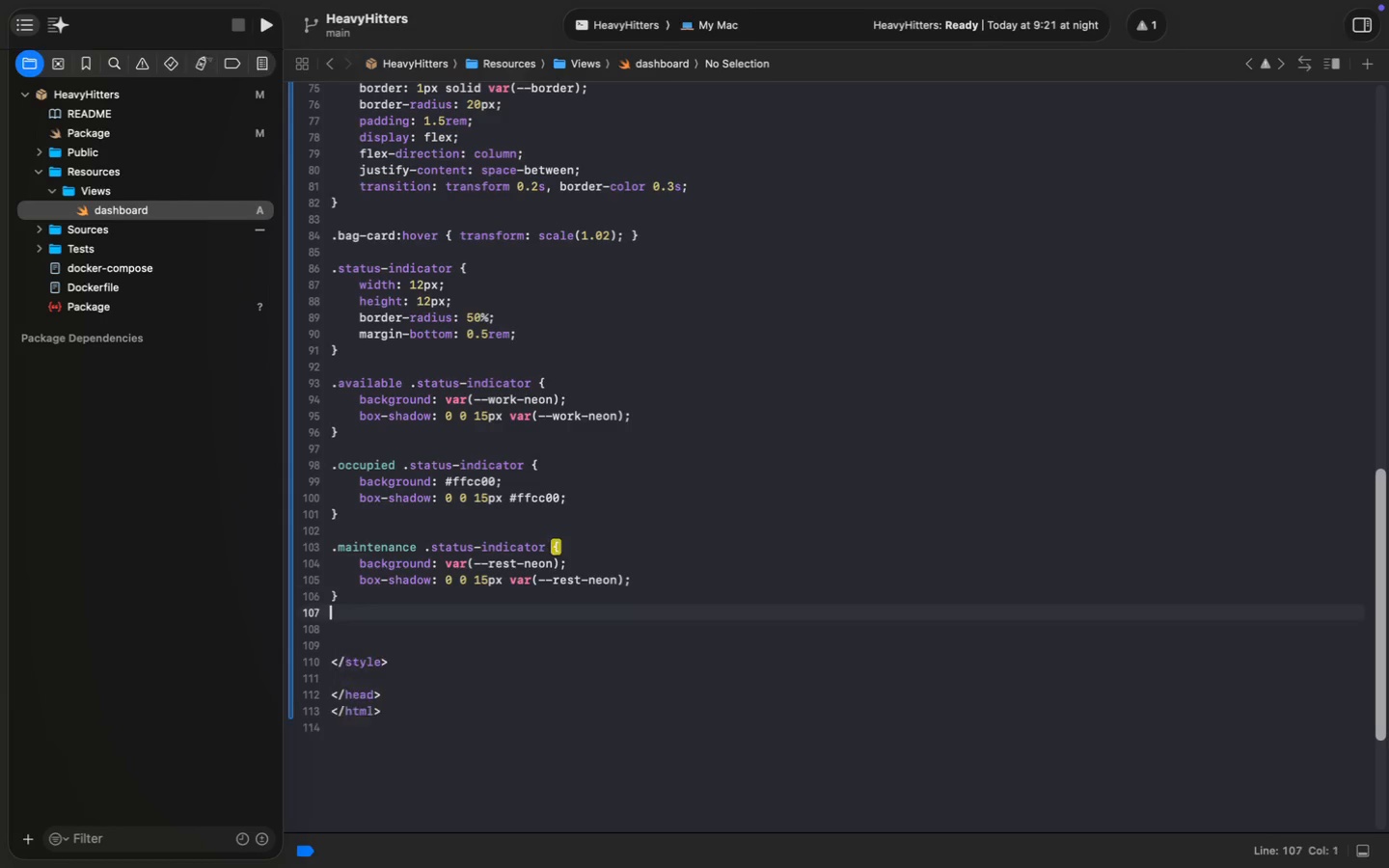 
key(Enter)
 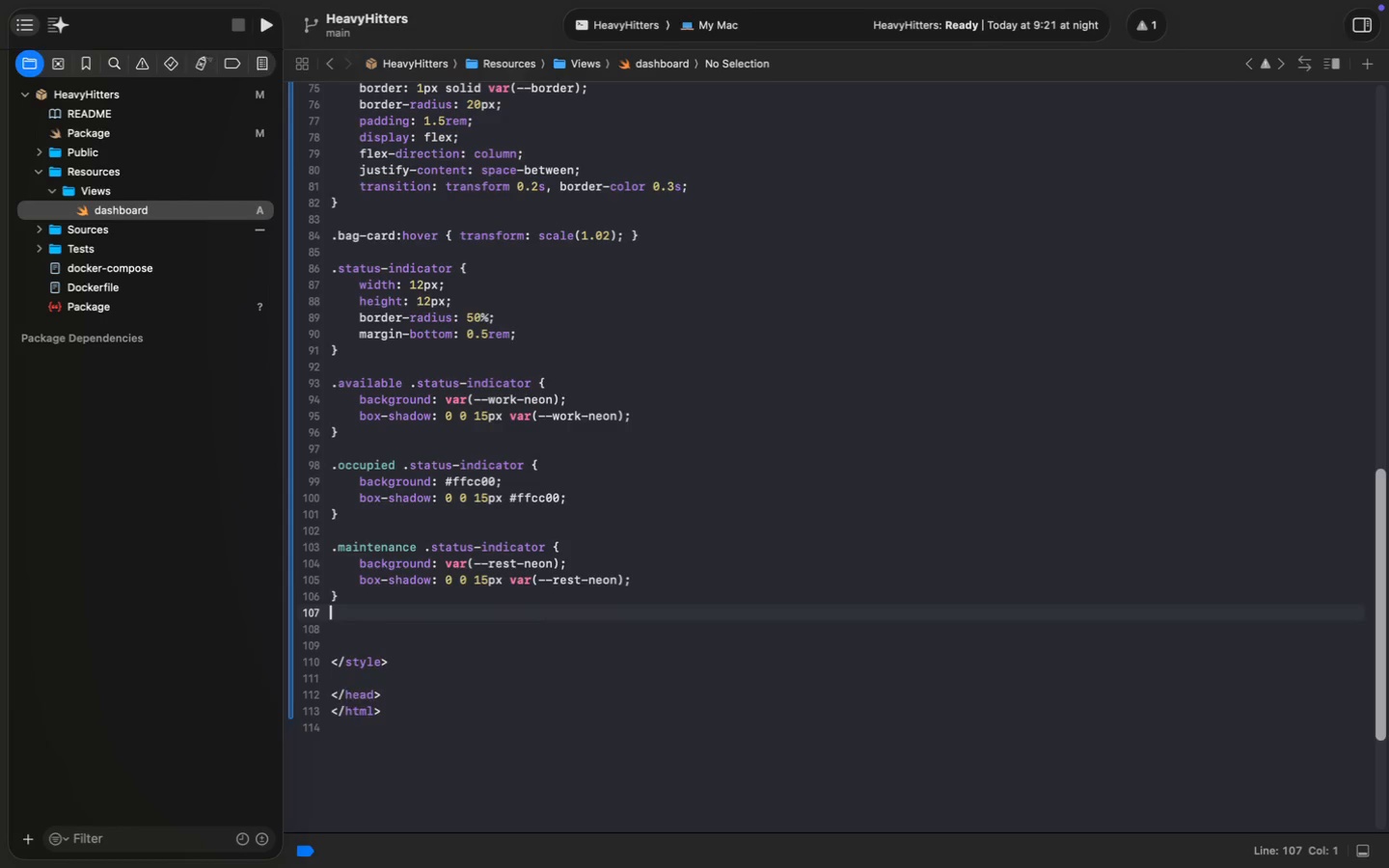 
type(button {)
 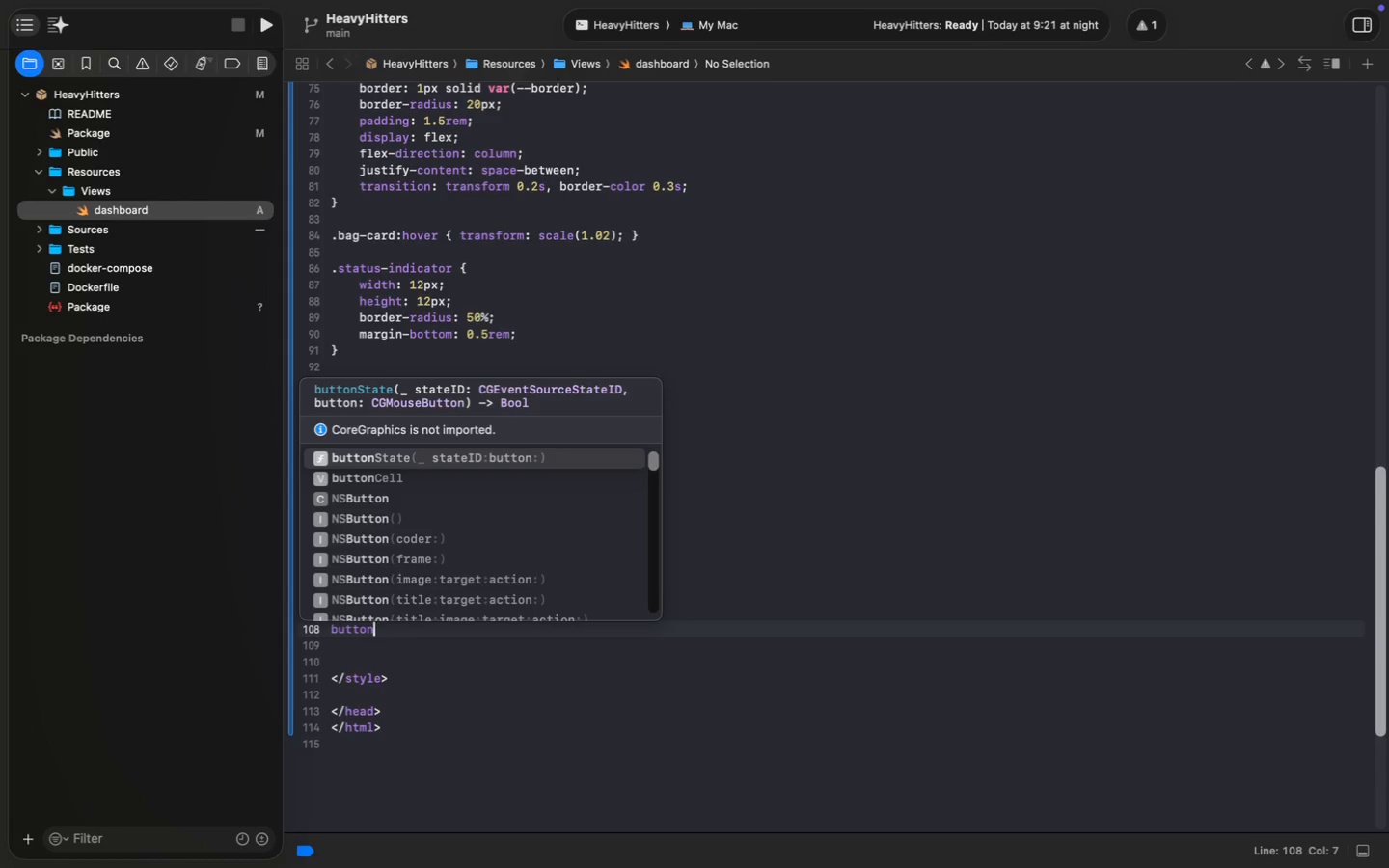 
 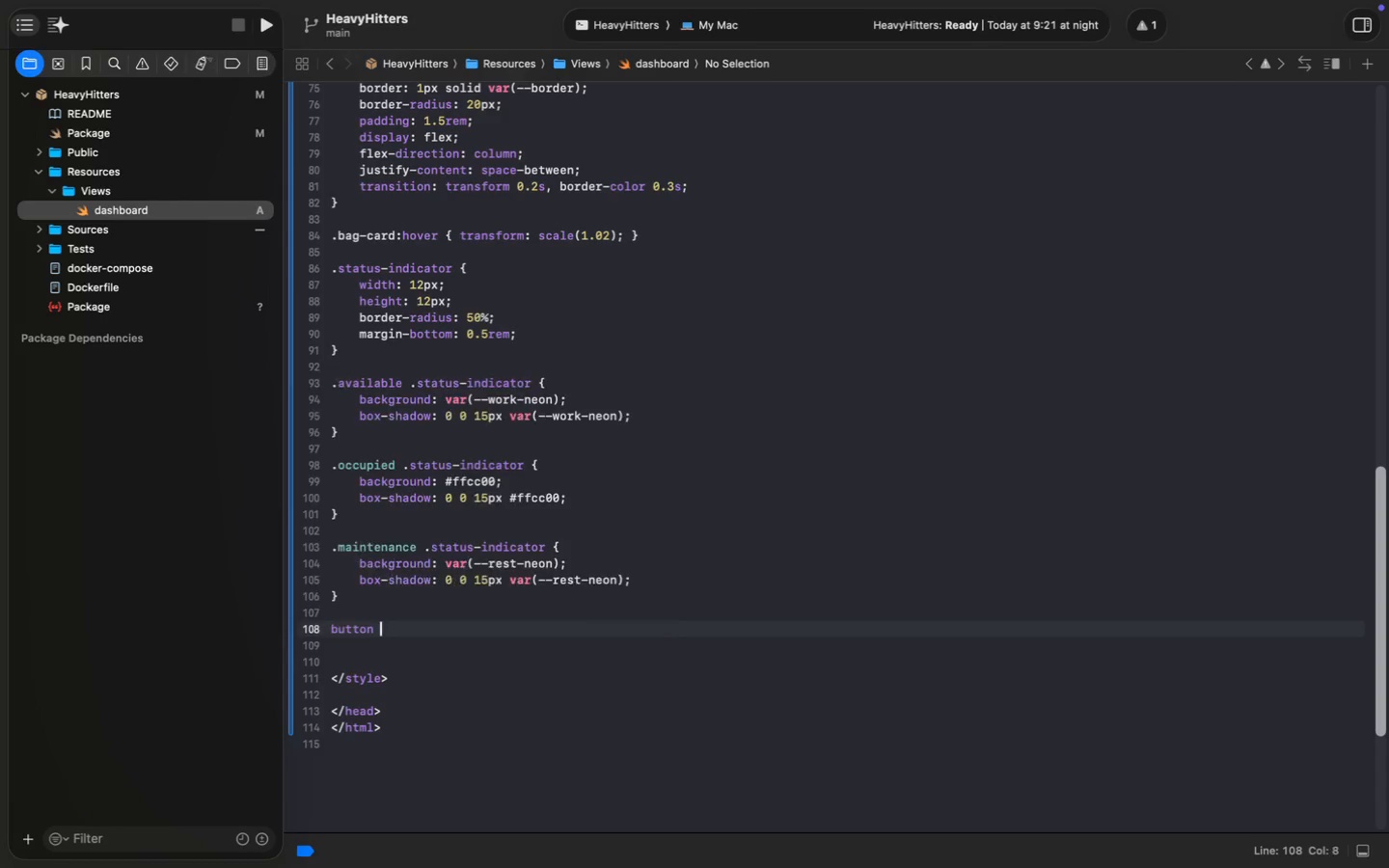 
key(Enter)
 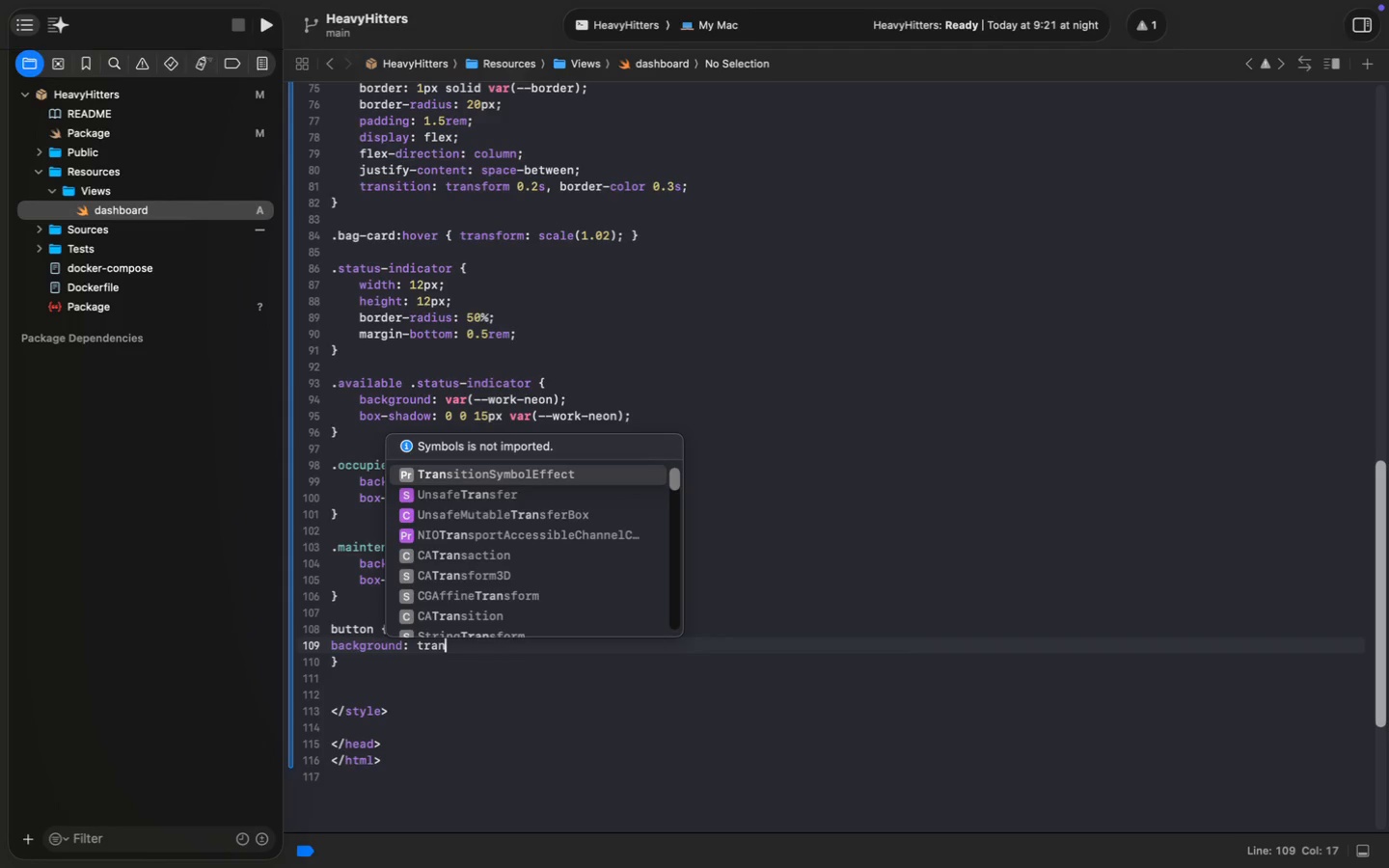 
type(background: transparent;)
 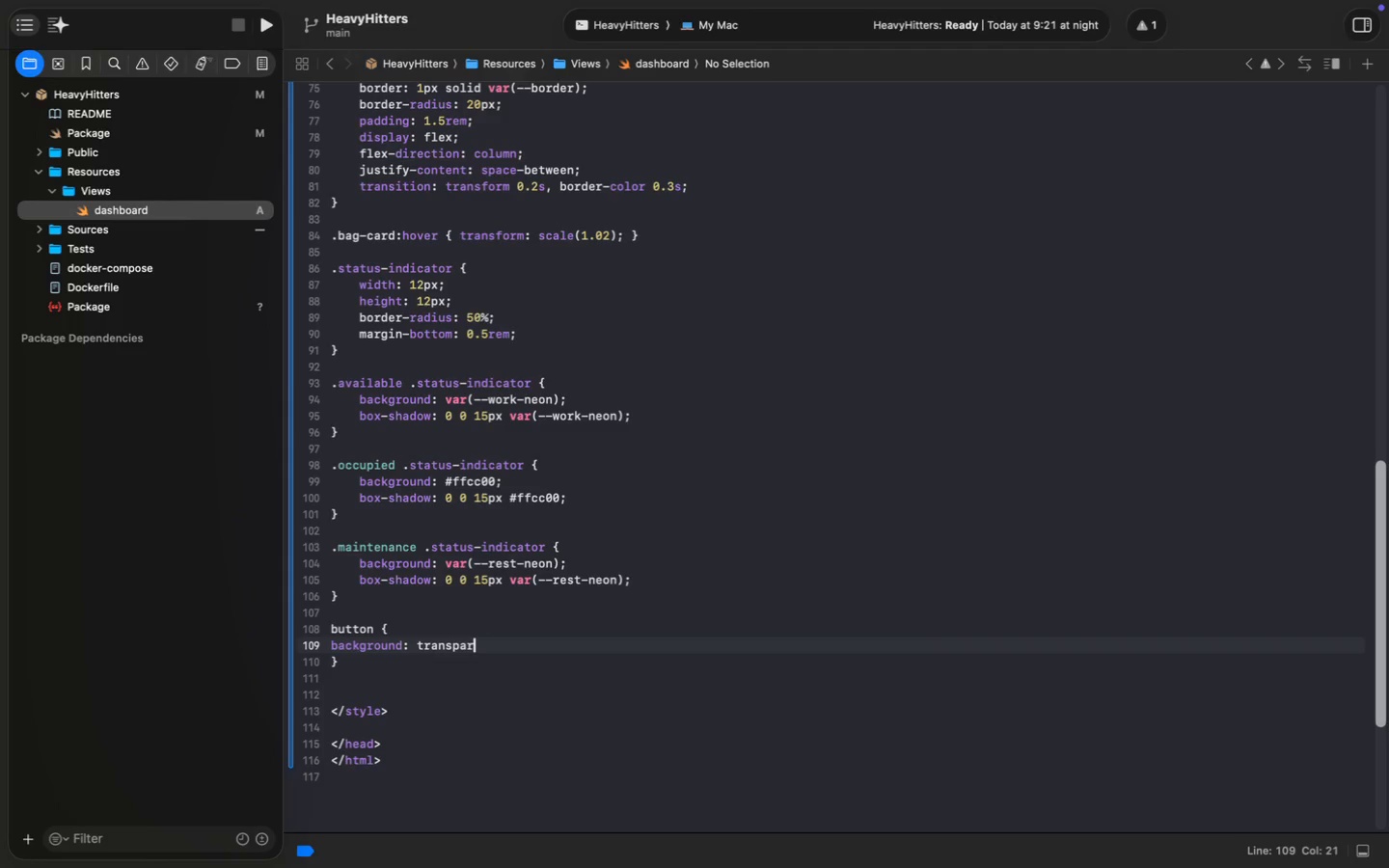 
key(Enter)
 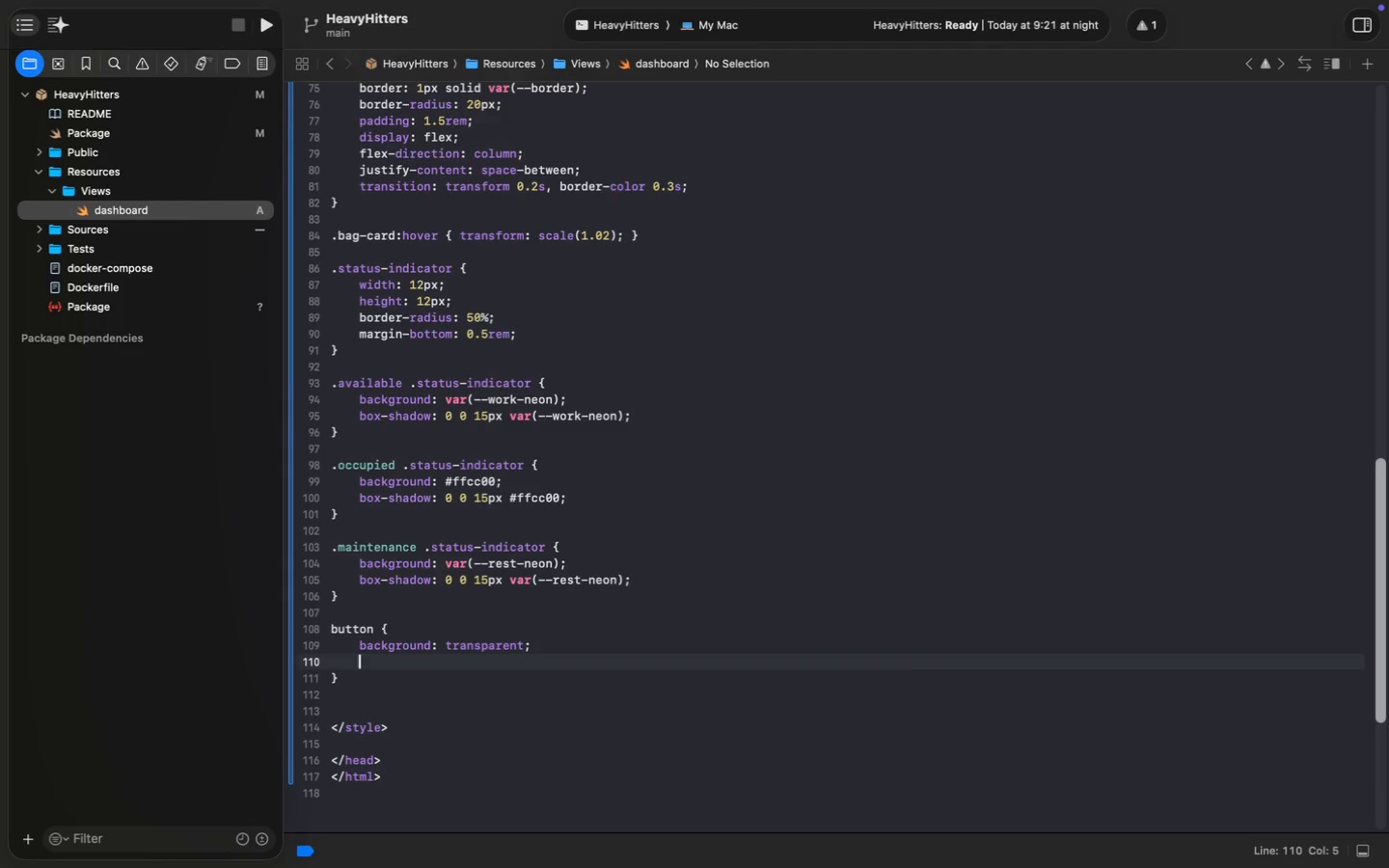 
type(border: 1px solid var(--border)
 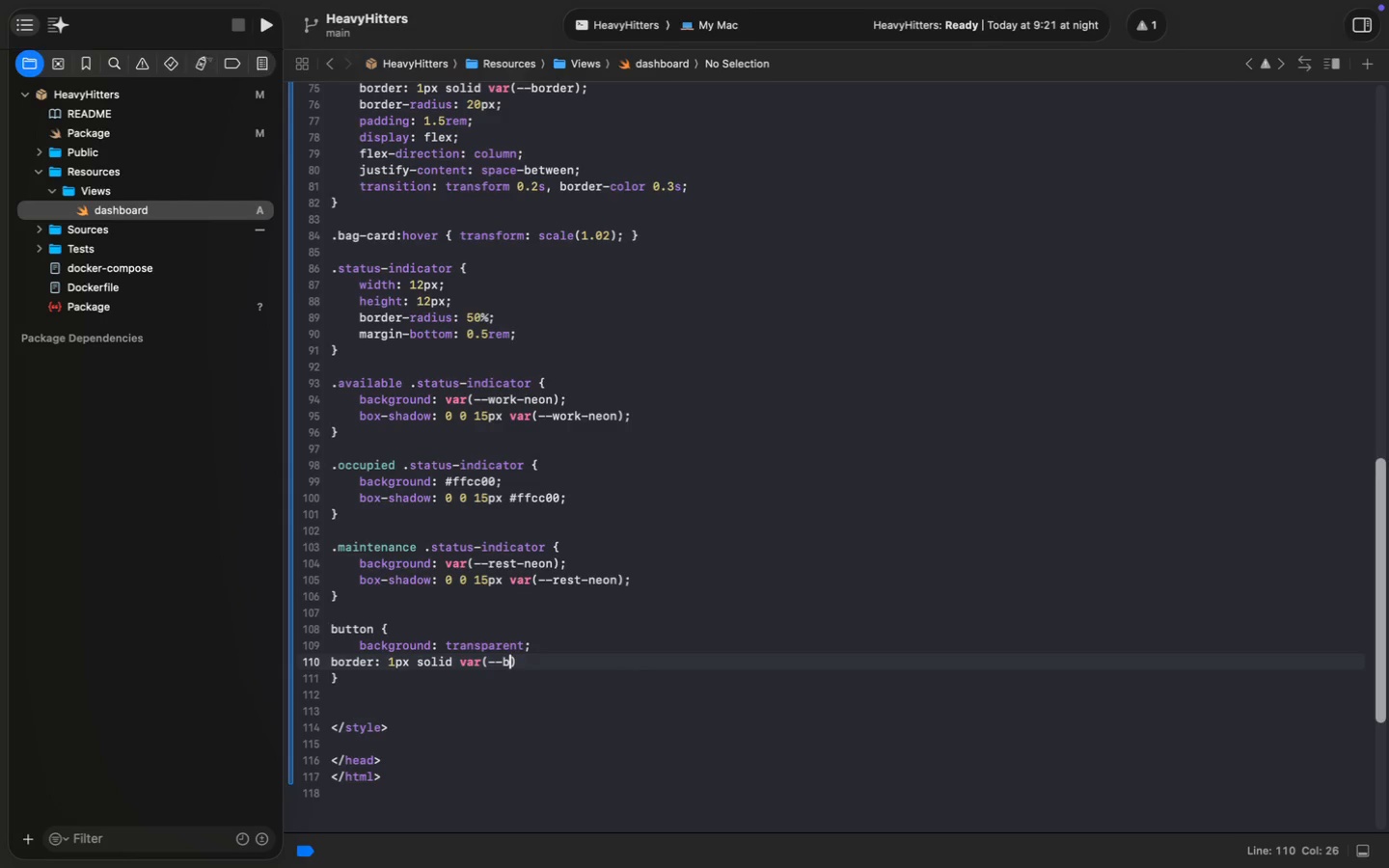 
 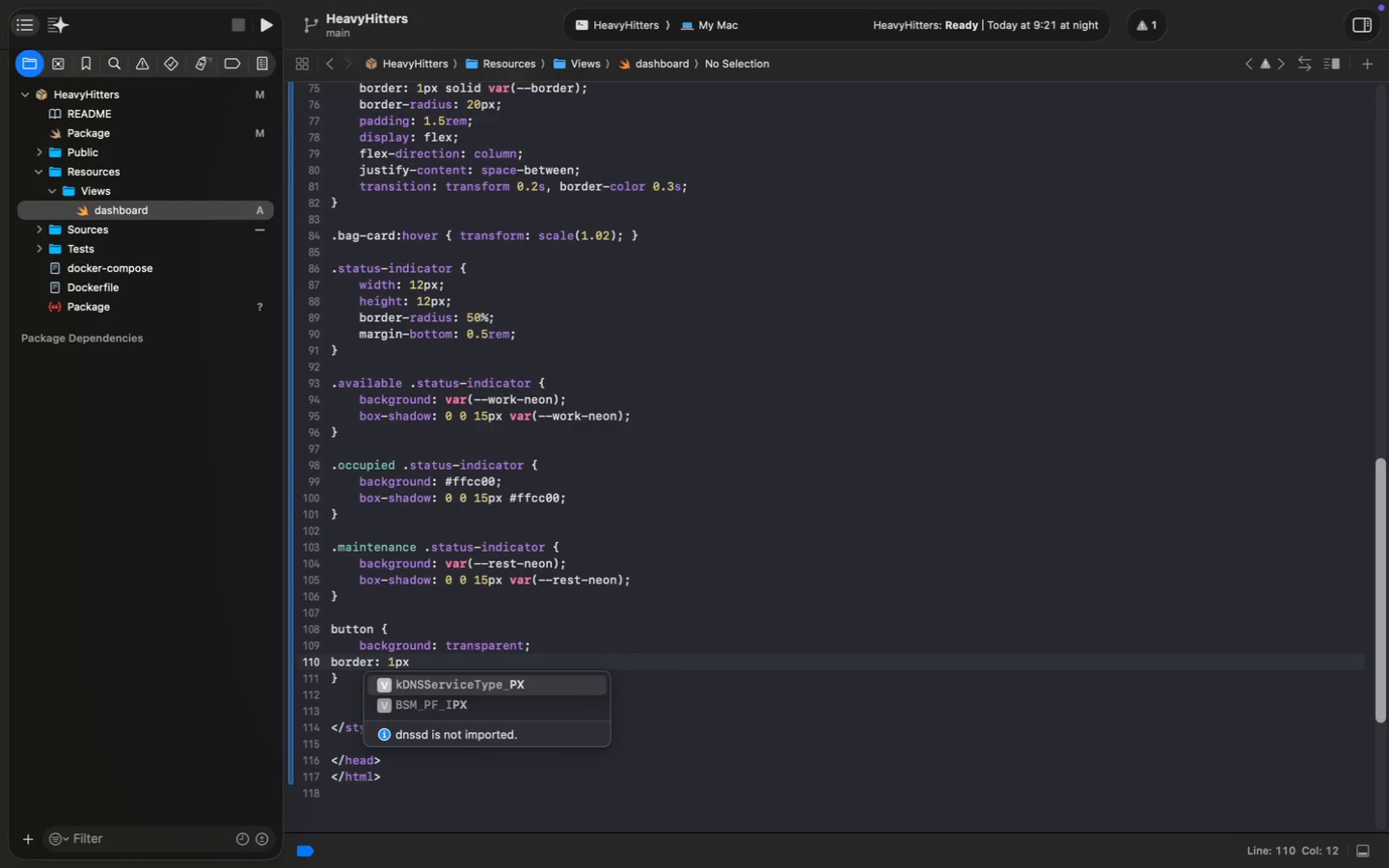 
key(Meta+MetaRight)
 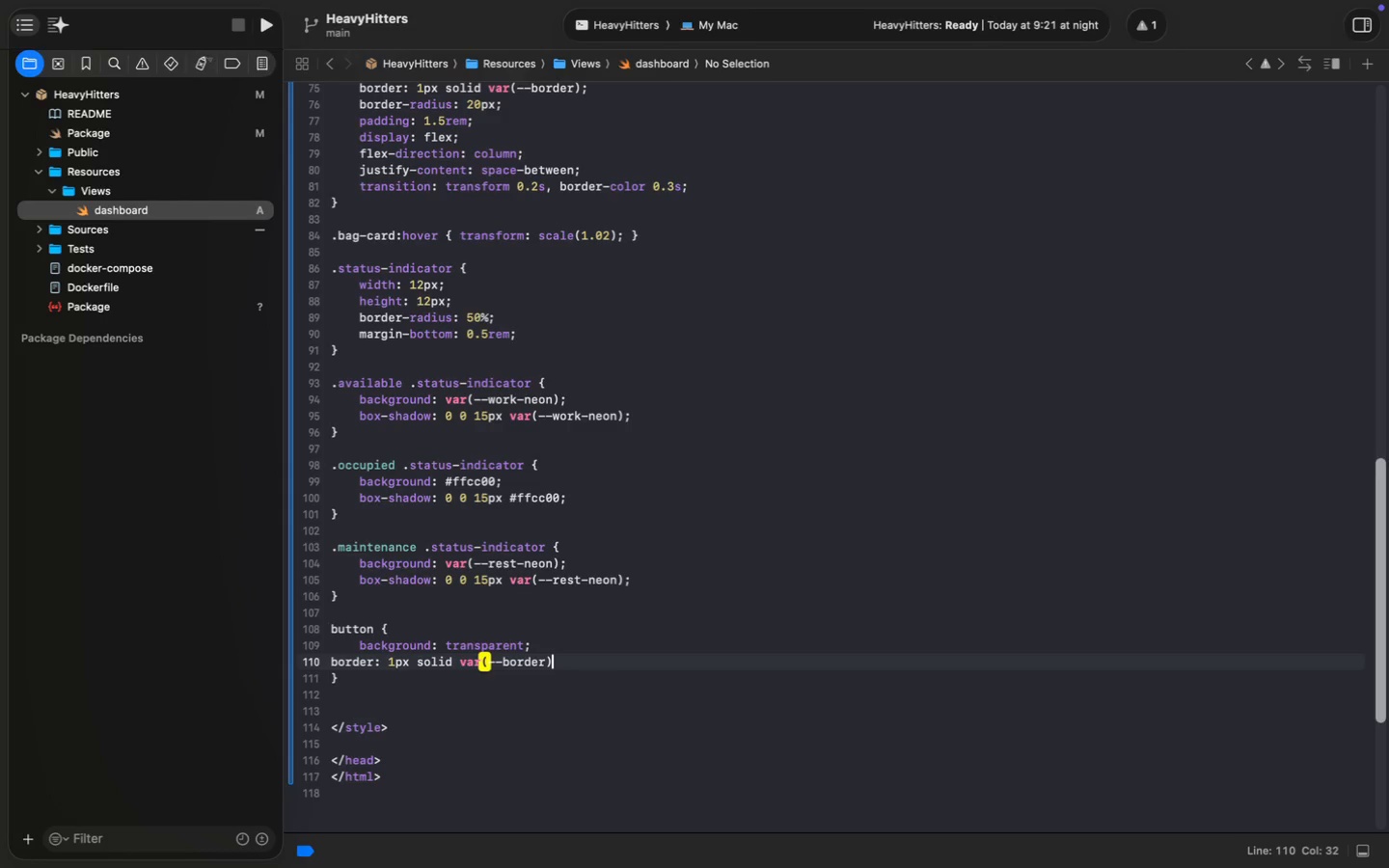 
key(Meta+ArrowRight)
 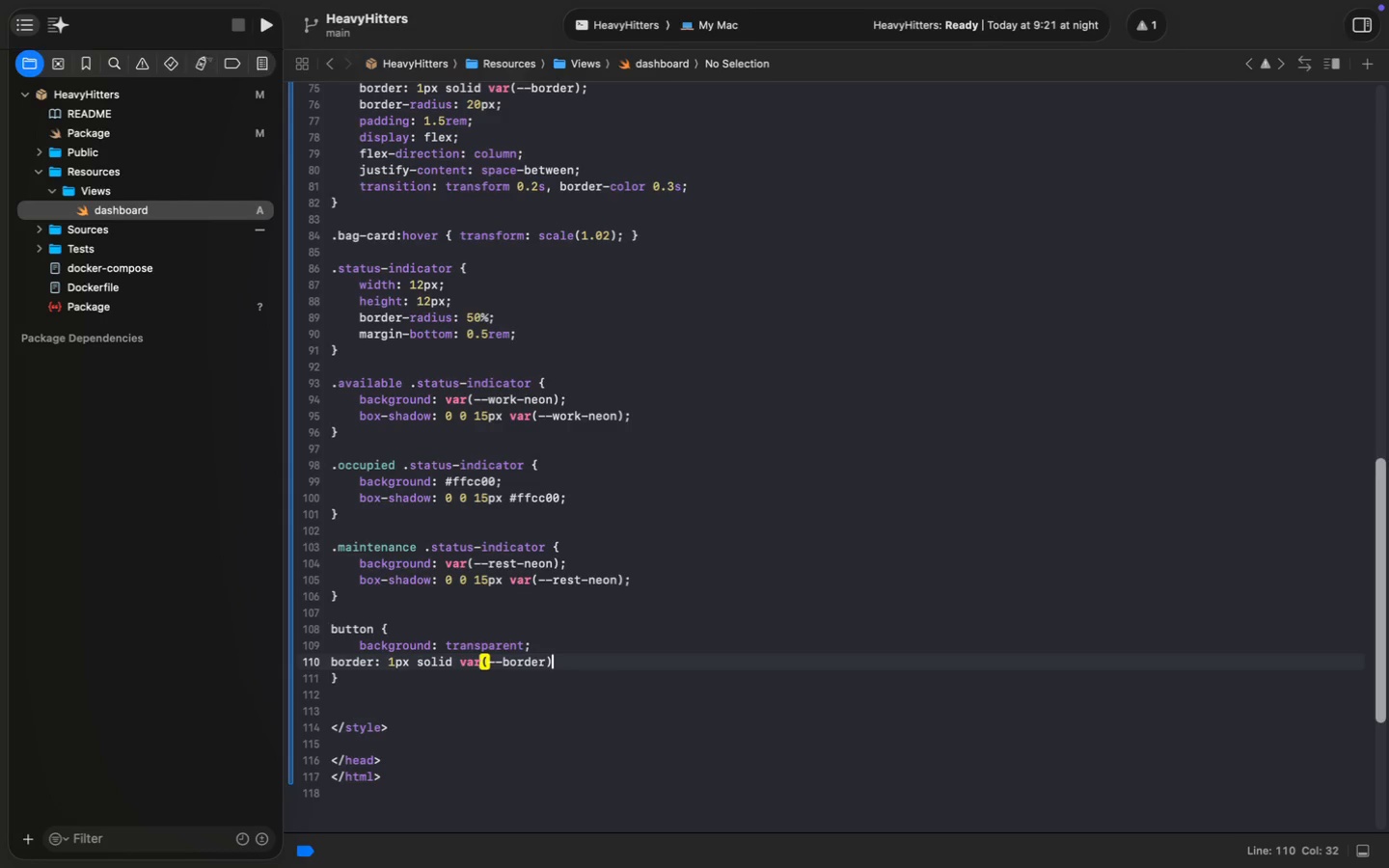 
key(Semicolon)
 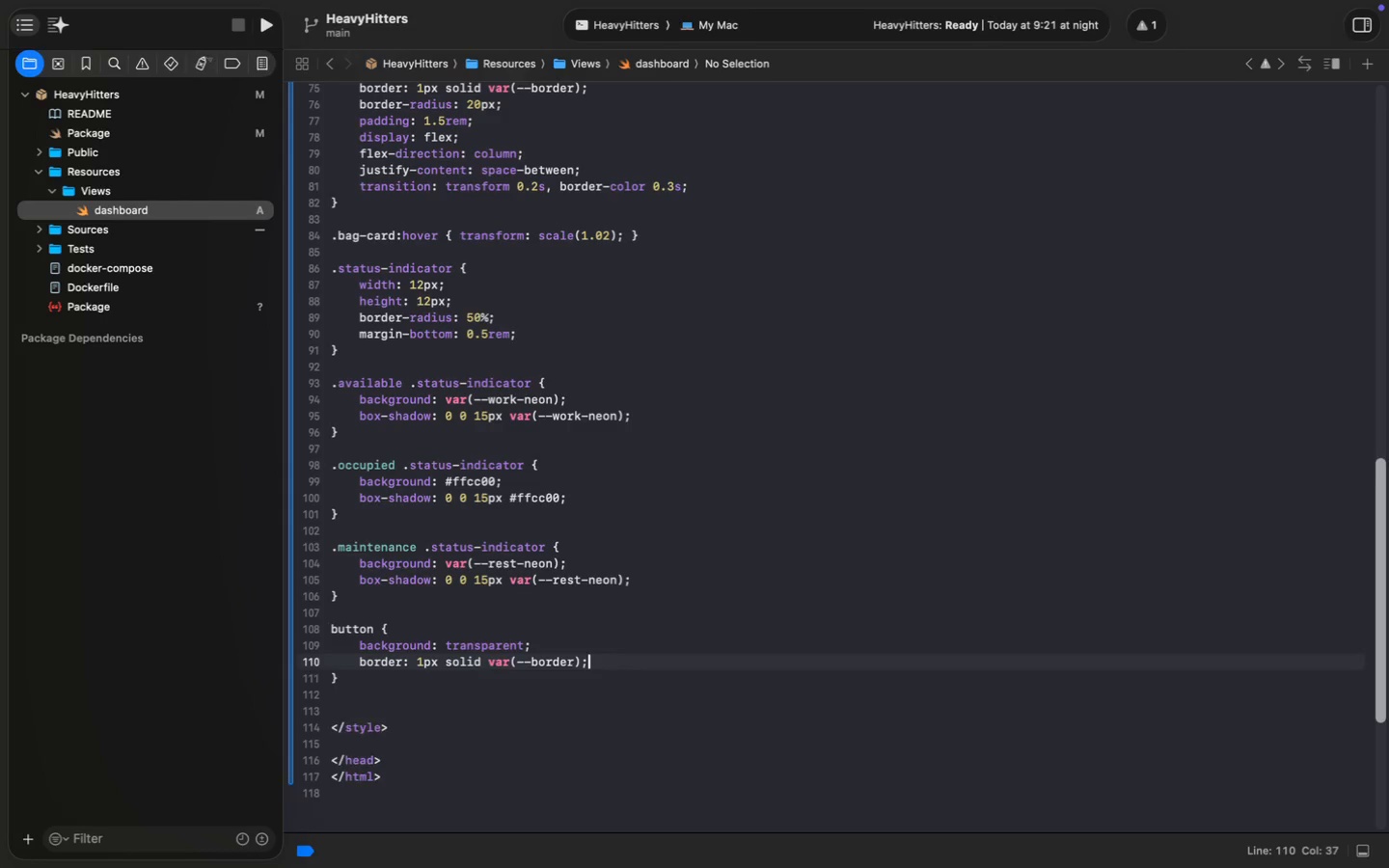 
key(Enter)
 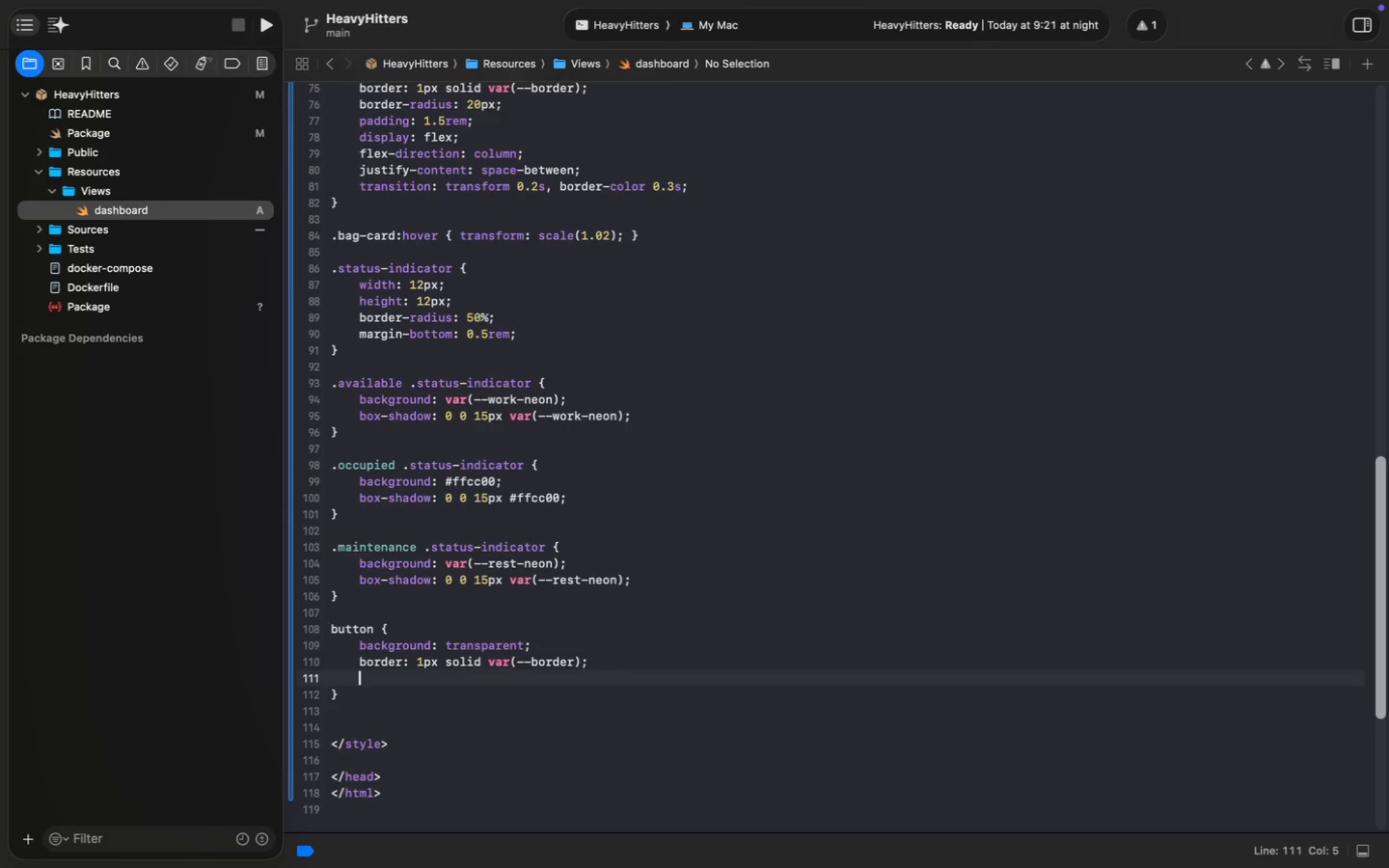 
type(color: white)
 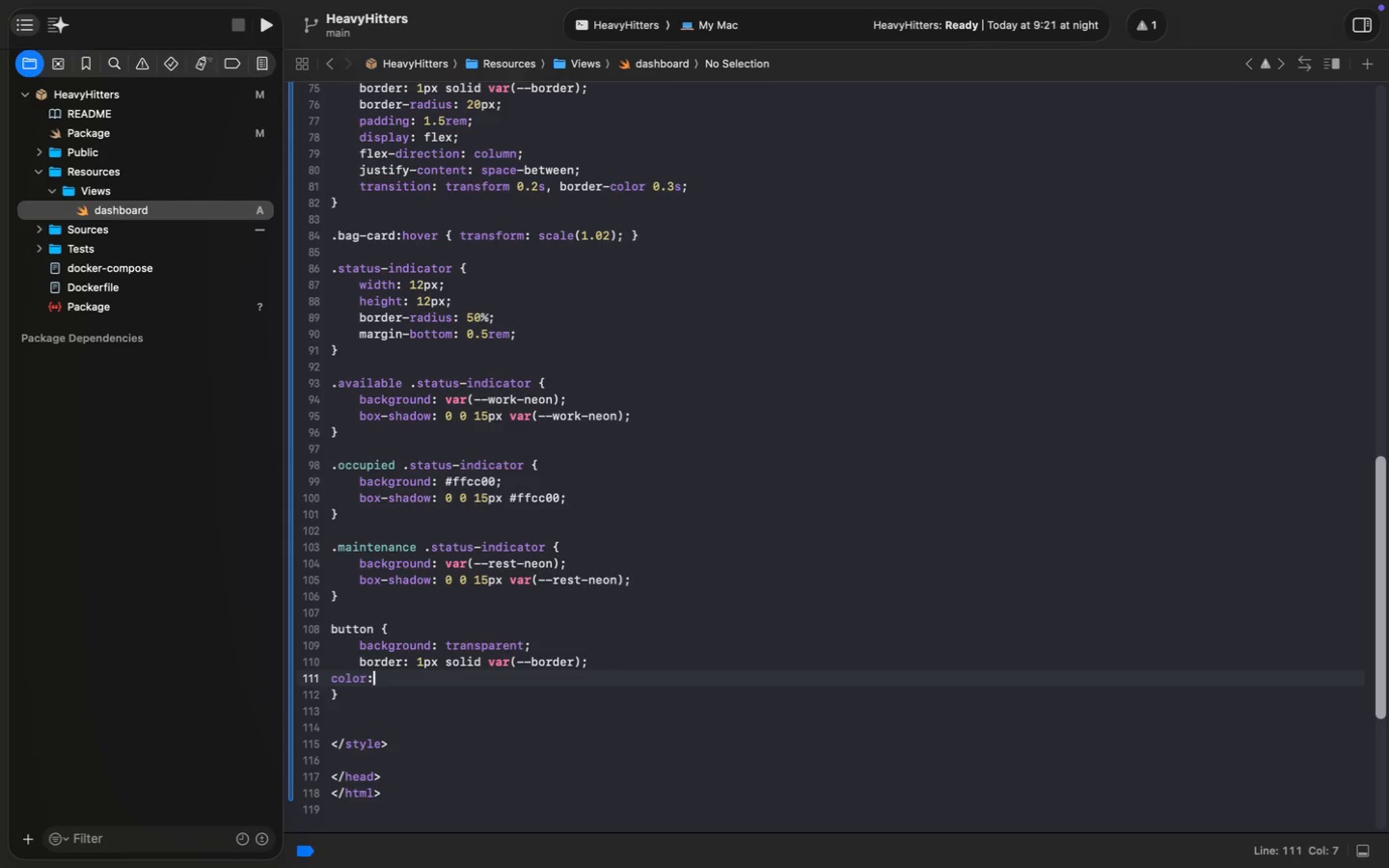 
key(Semicolon)
 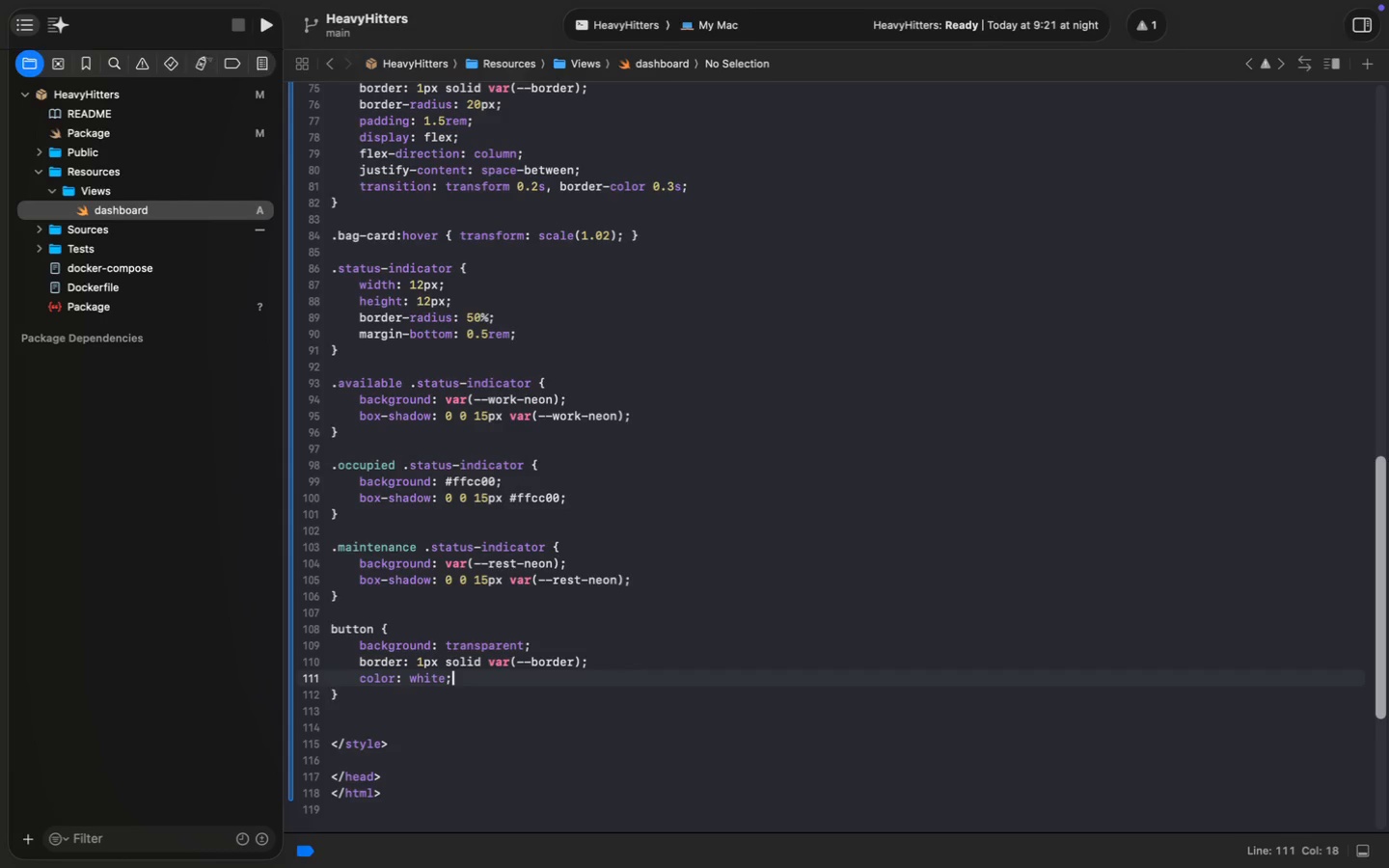 
key(Enter)
 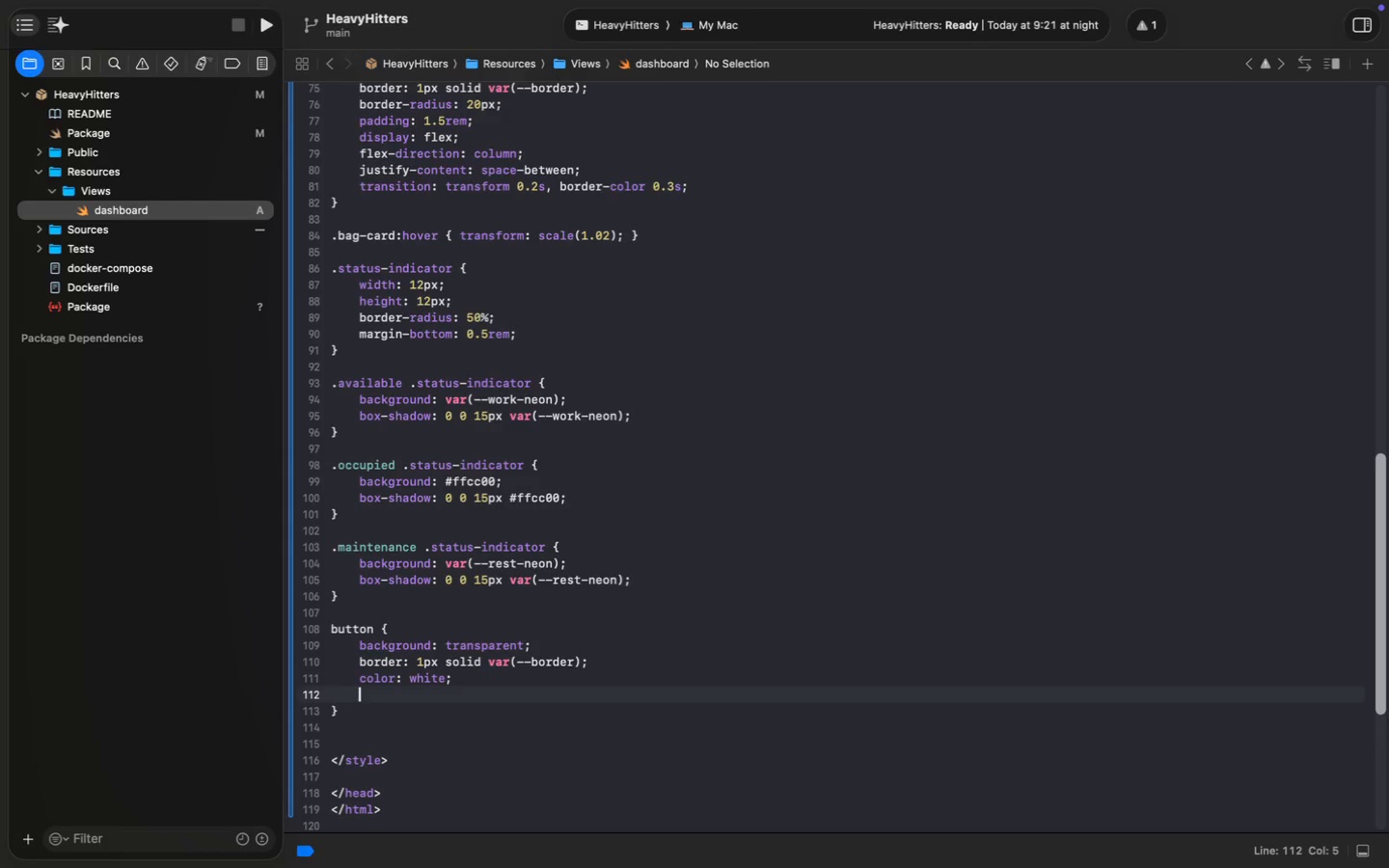 
type(padding: 0.8rem;)
 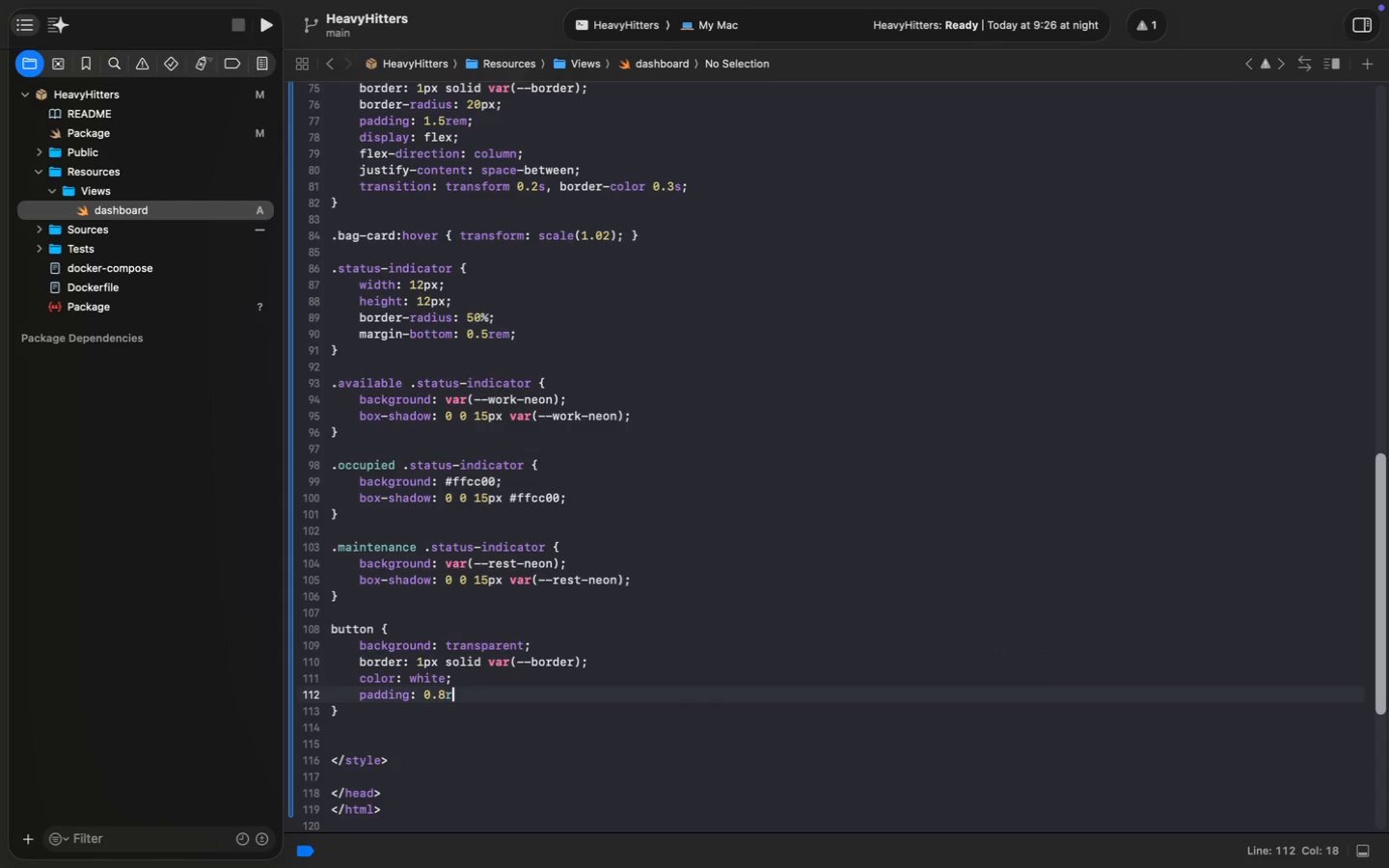 
key(Enter)
 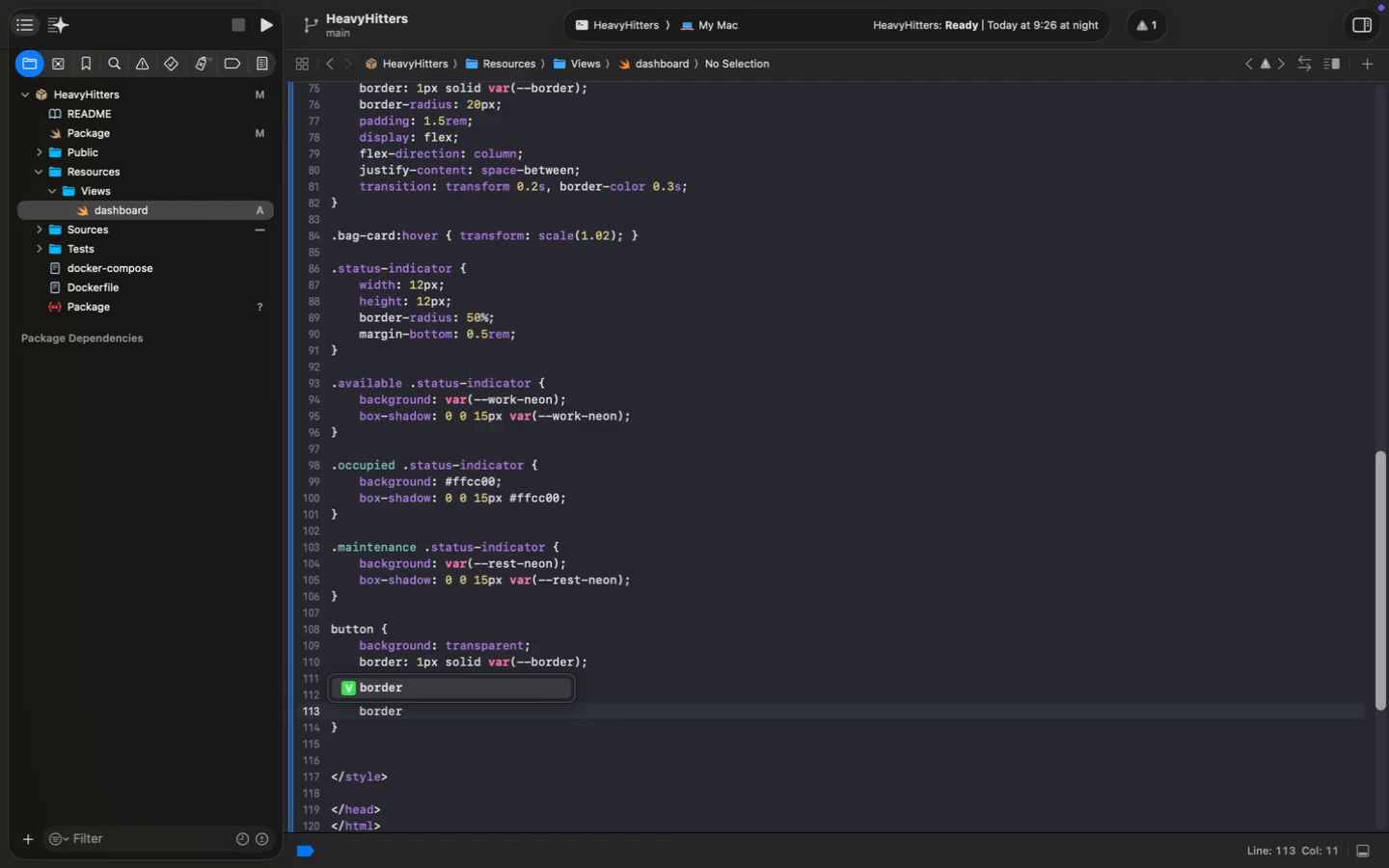 
type(border-radius: 12px;)
 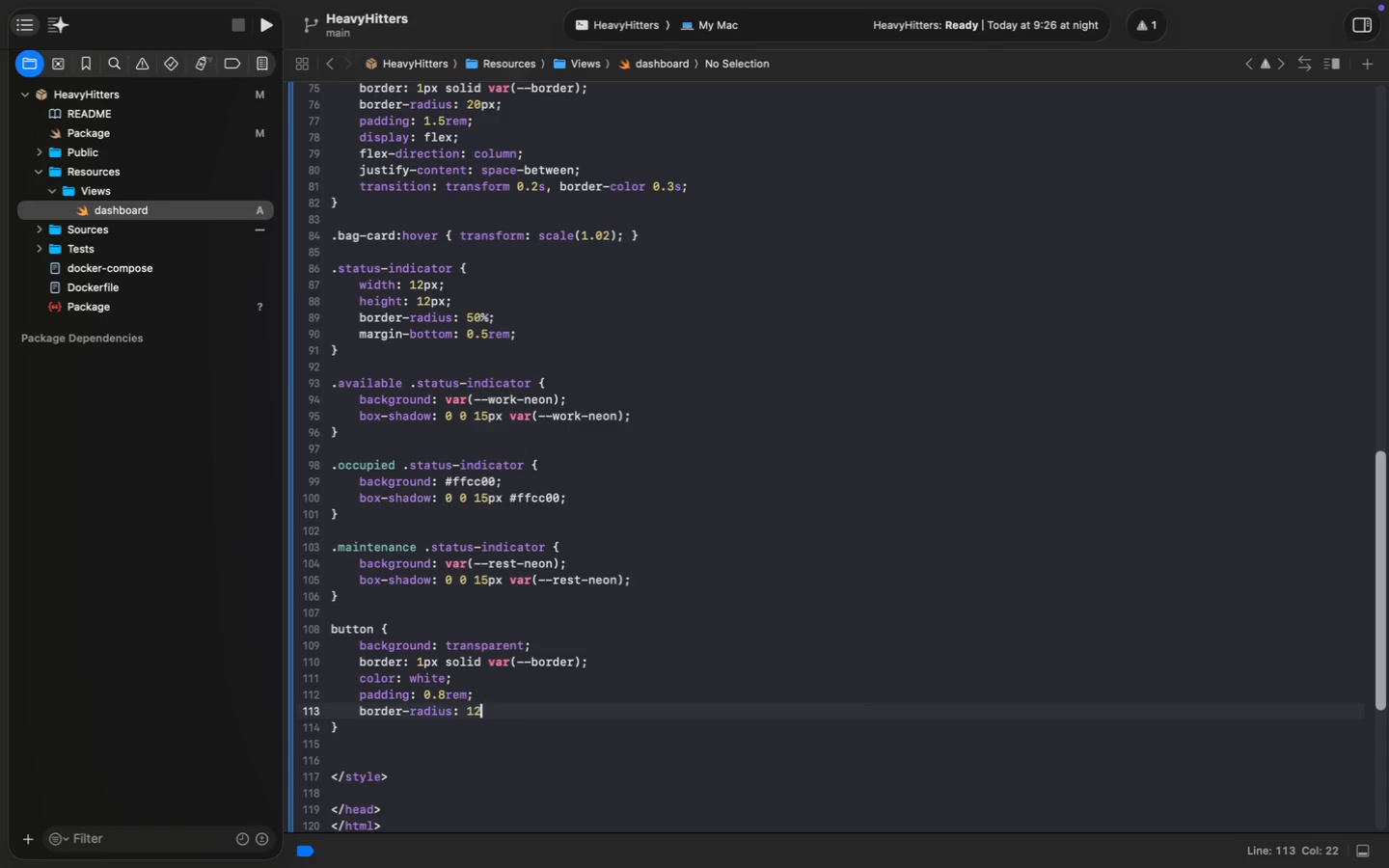 
 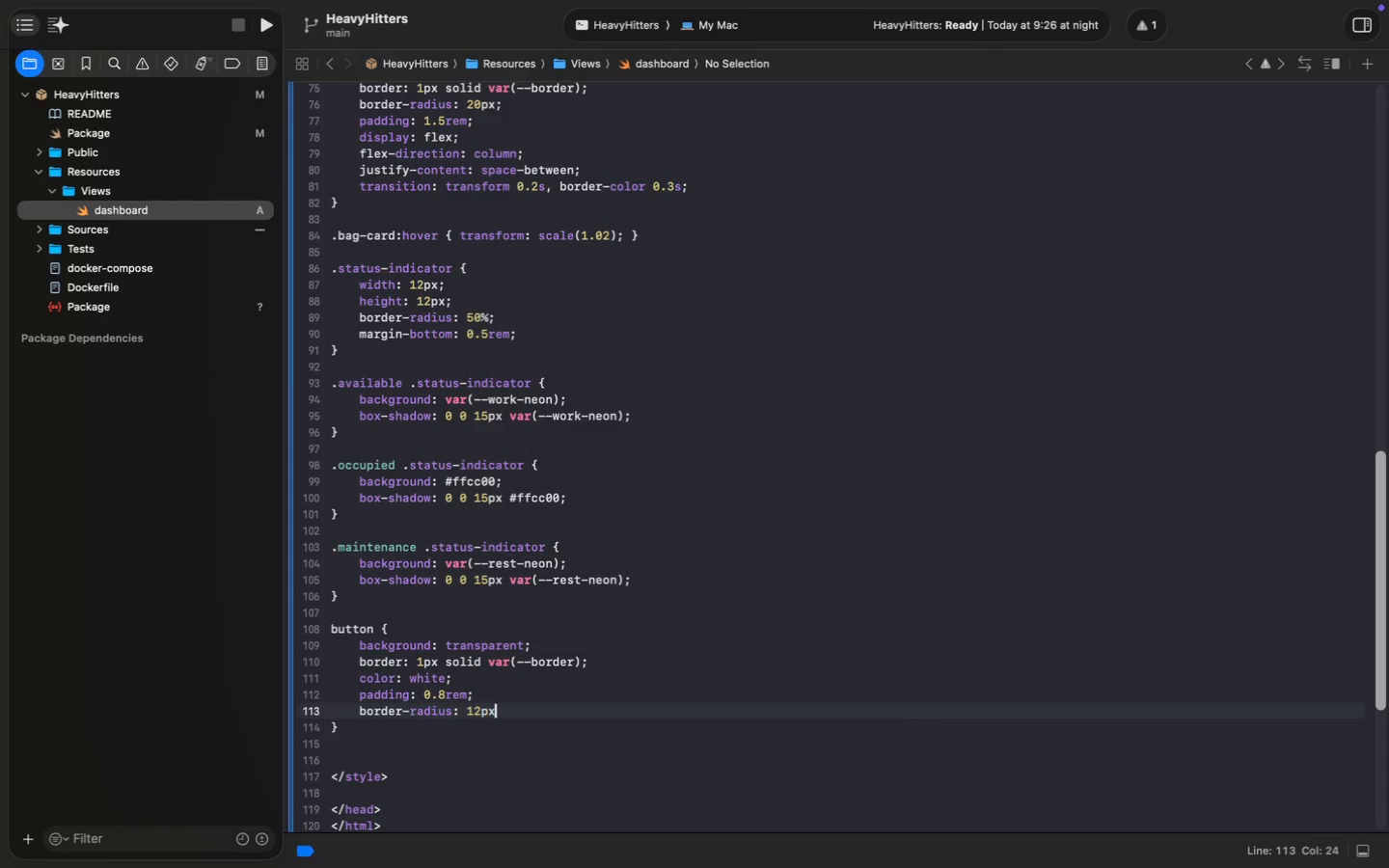 
key(Enter)
 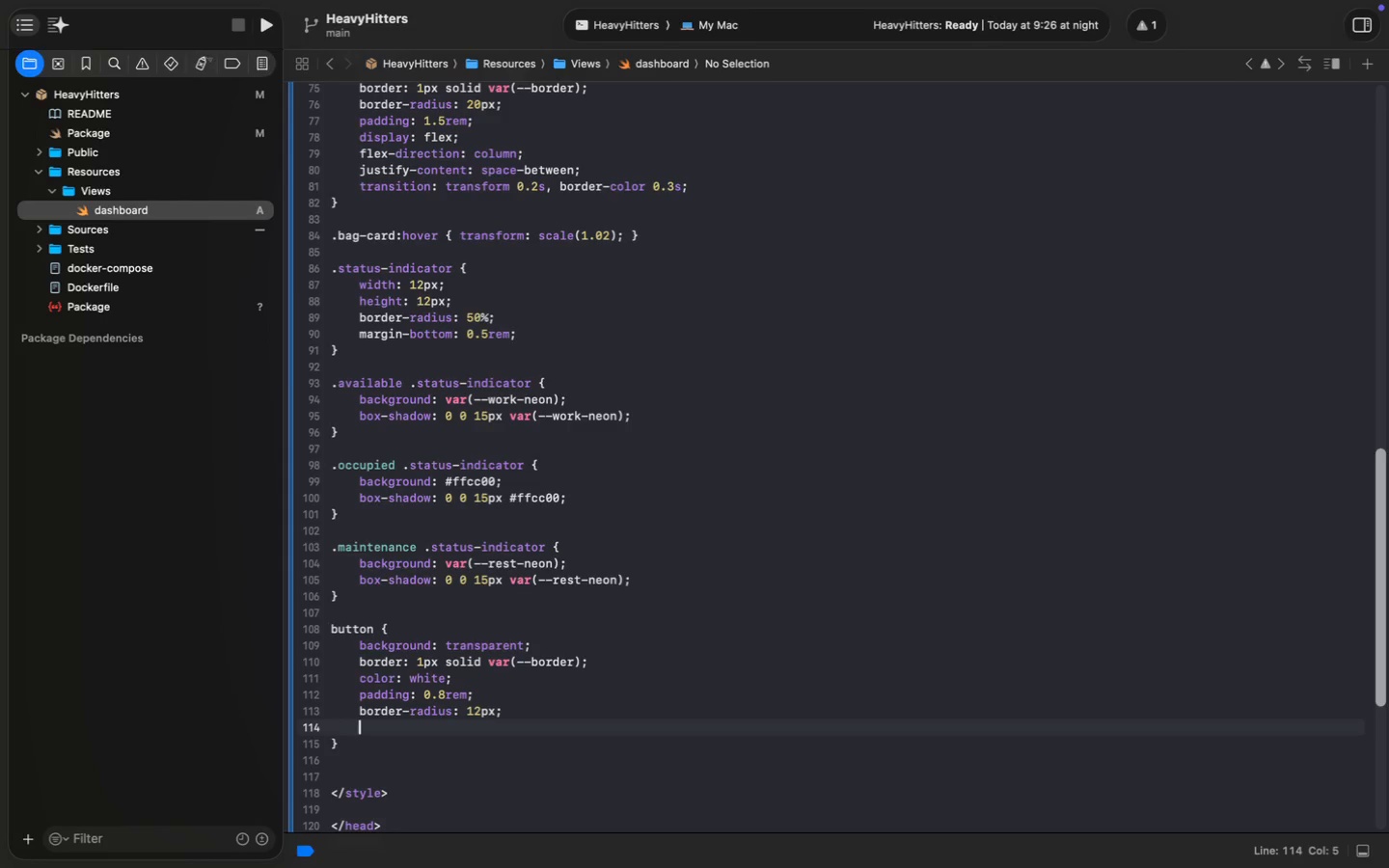 
wait(15.42)
 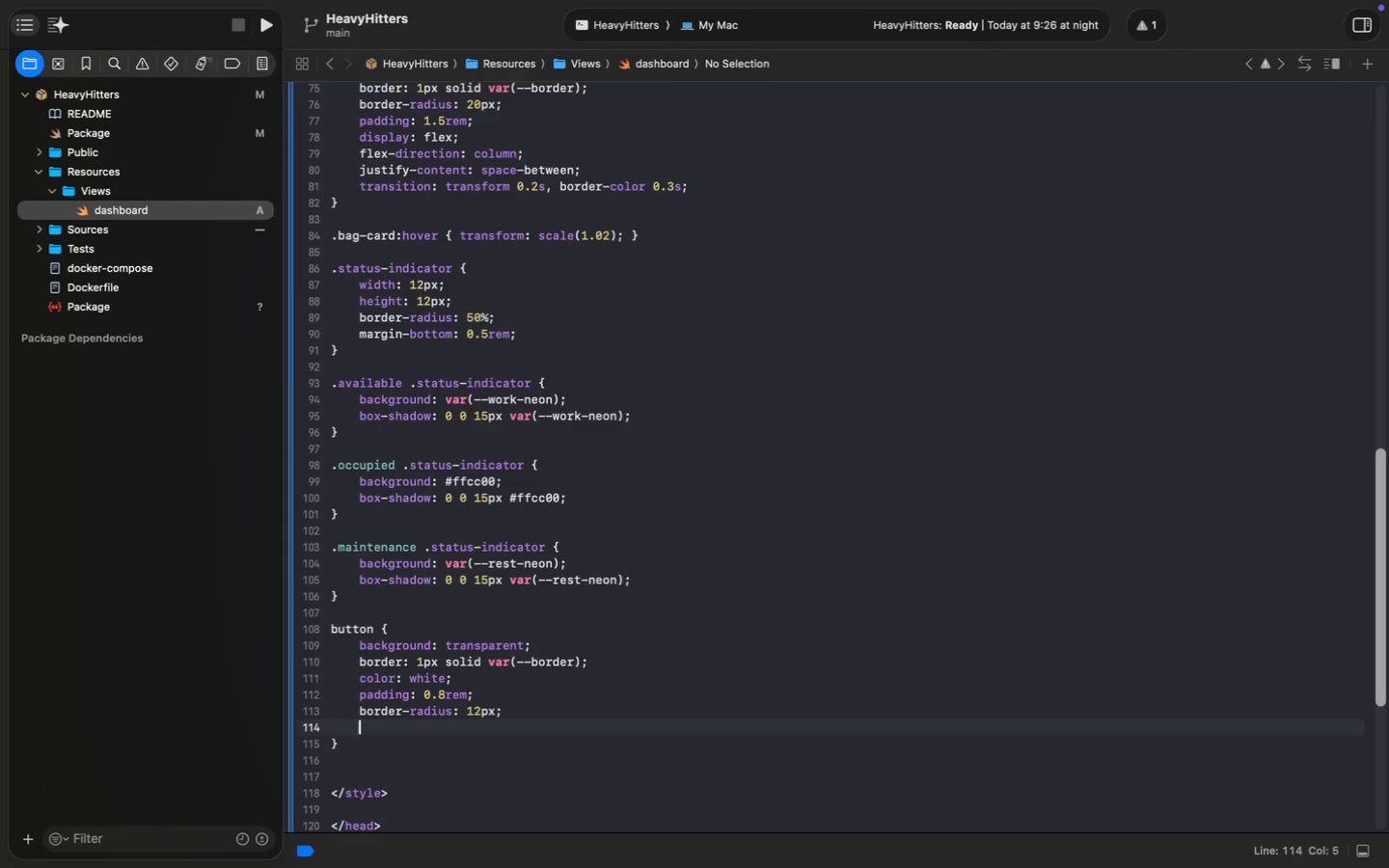 
type(cursor: pointer;)
 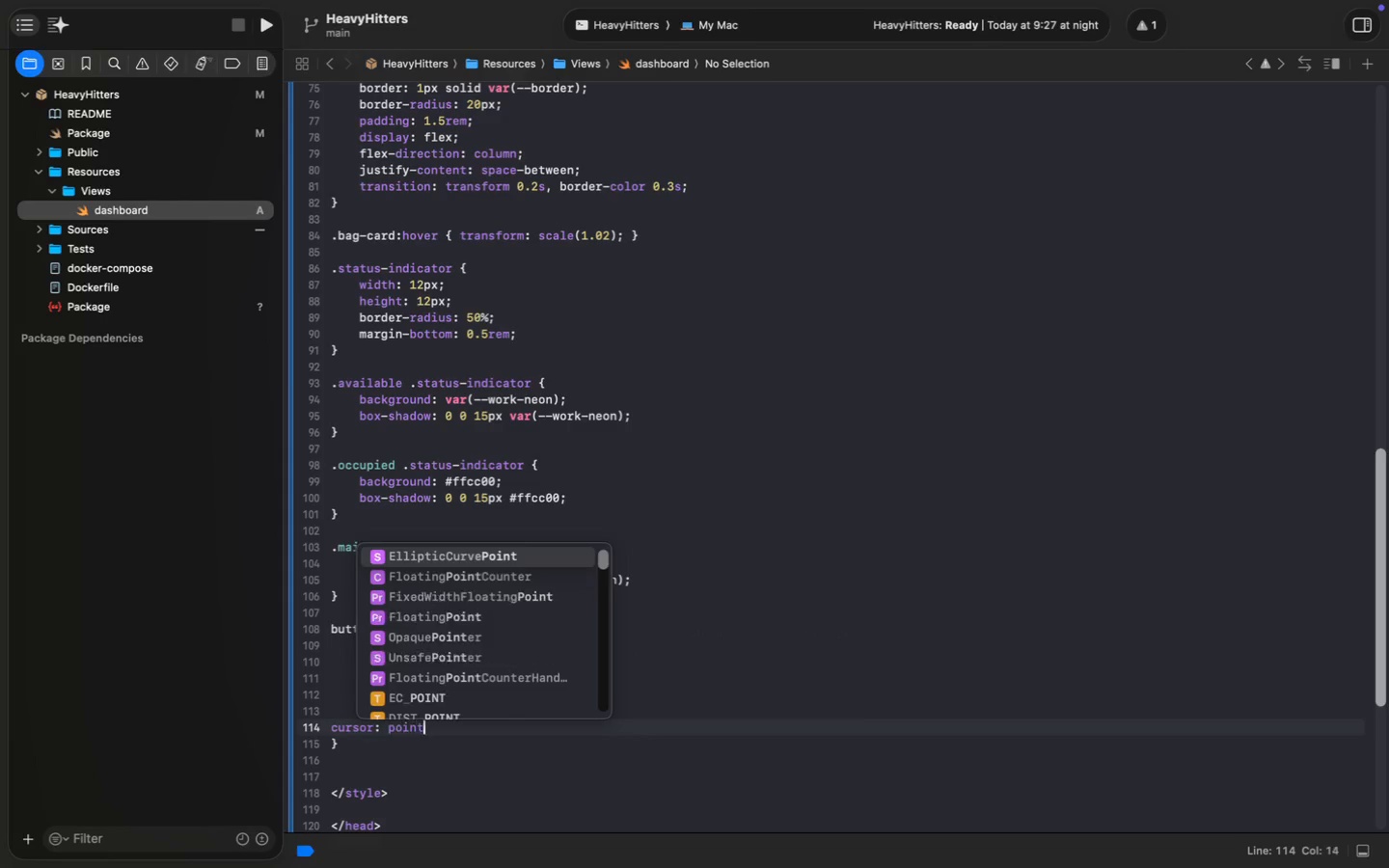 
 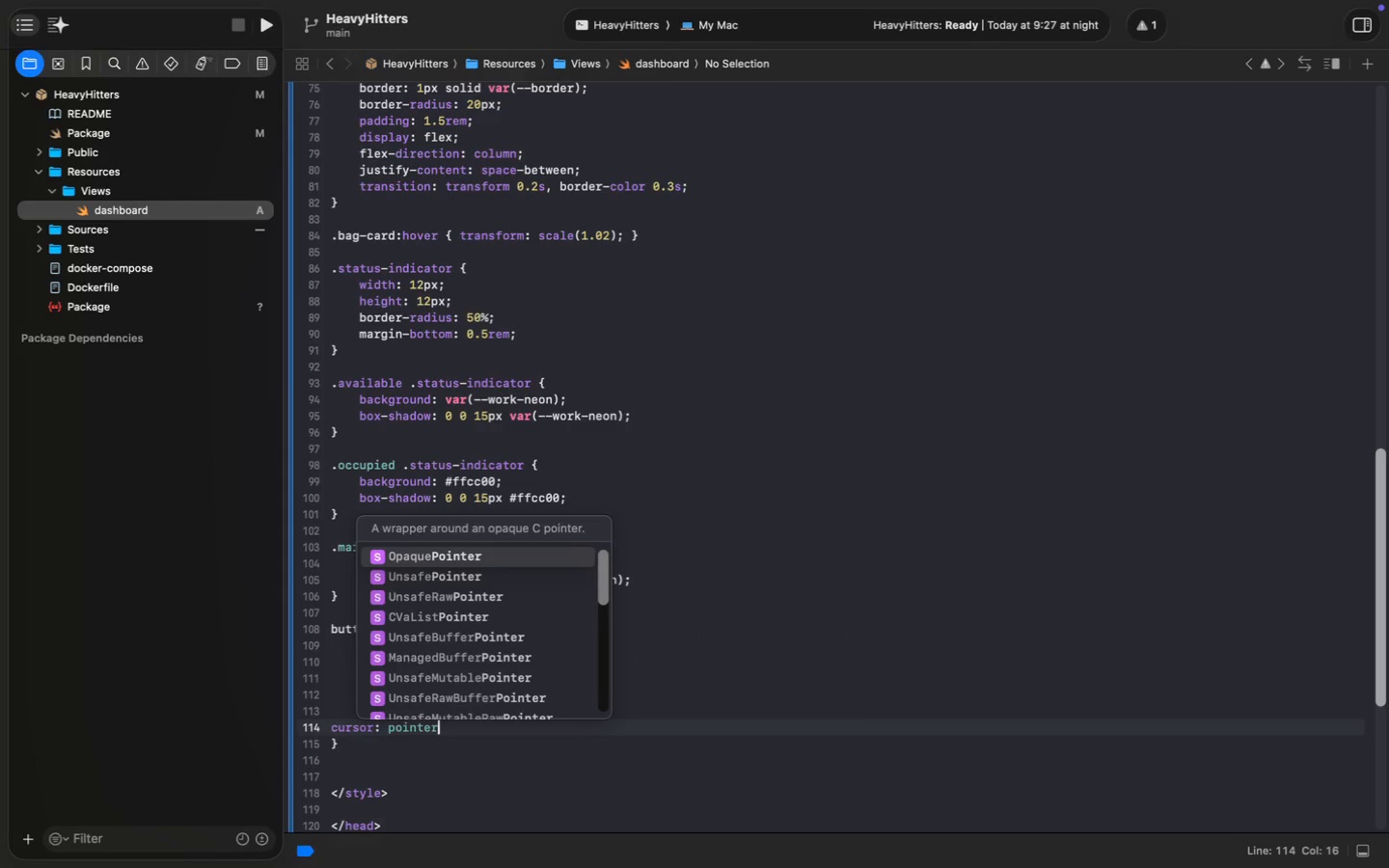 
key(Enter)
 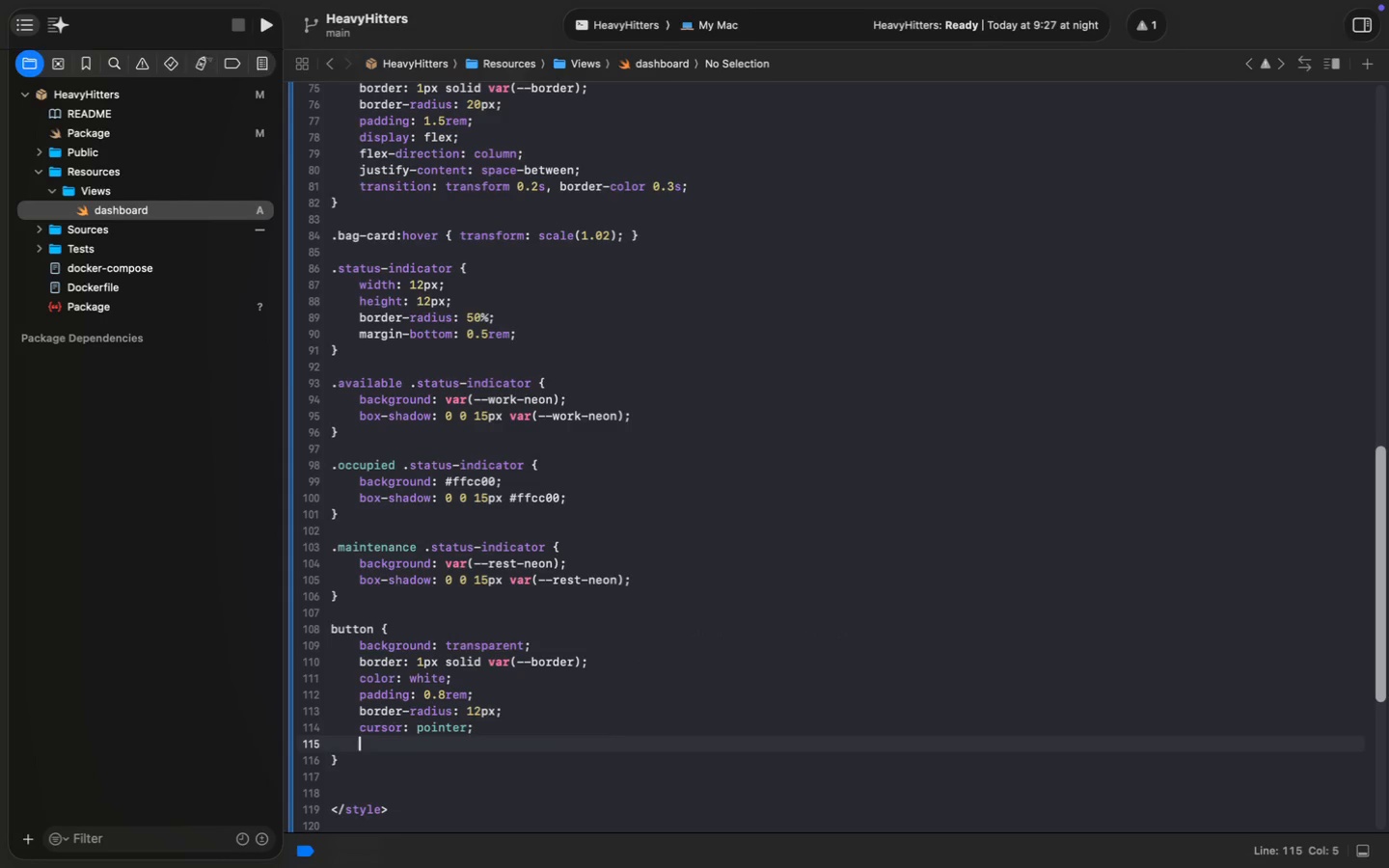 
type(font-weight: 600;)
 